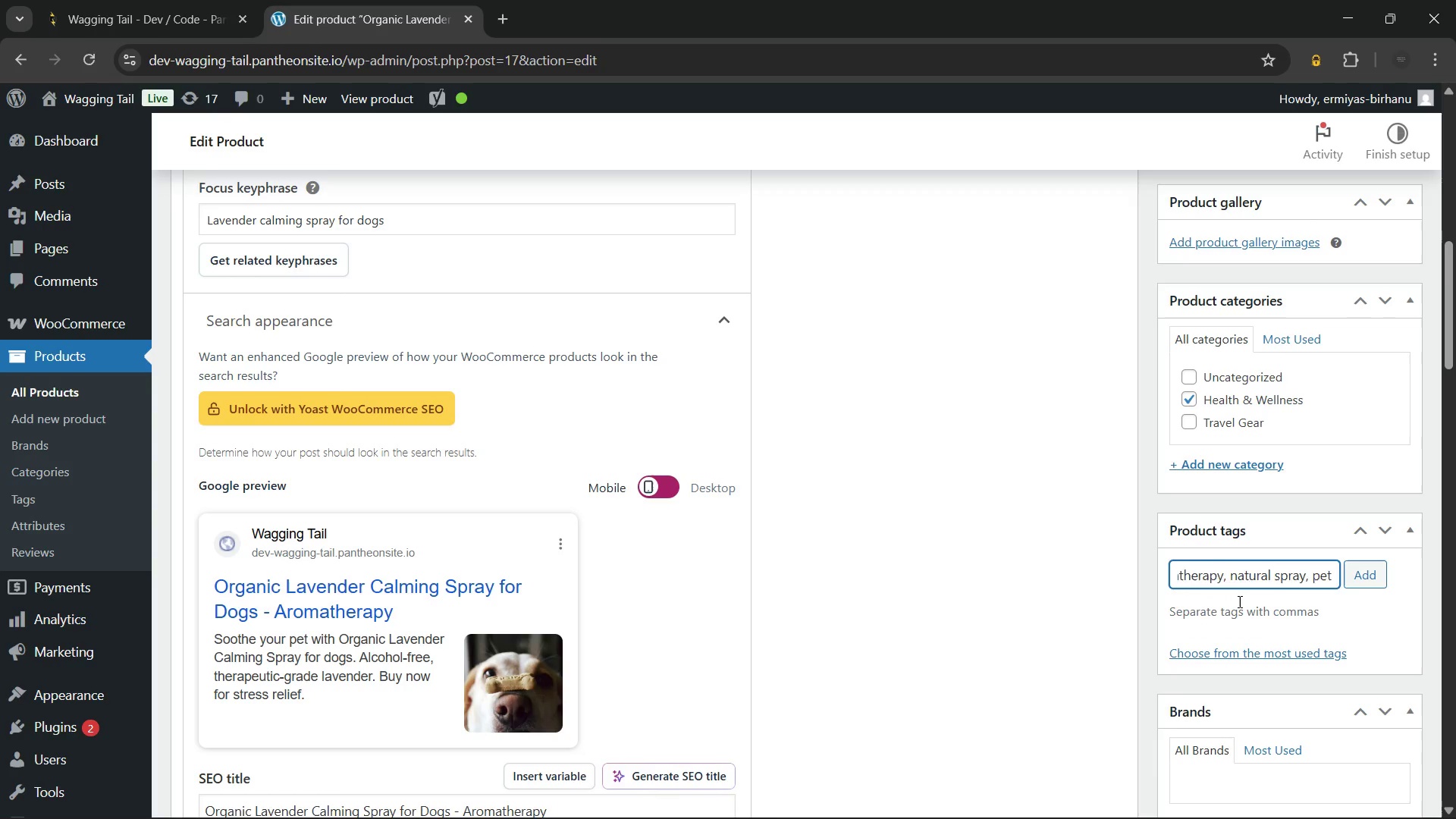 
type(anx)
 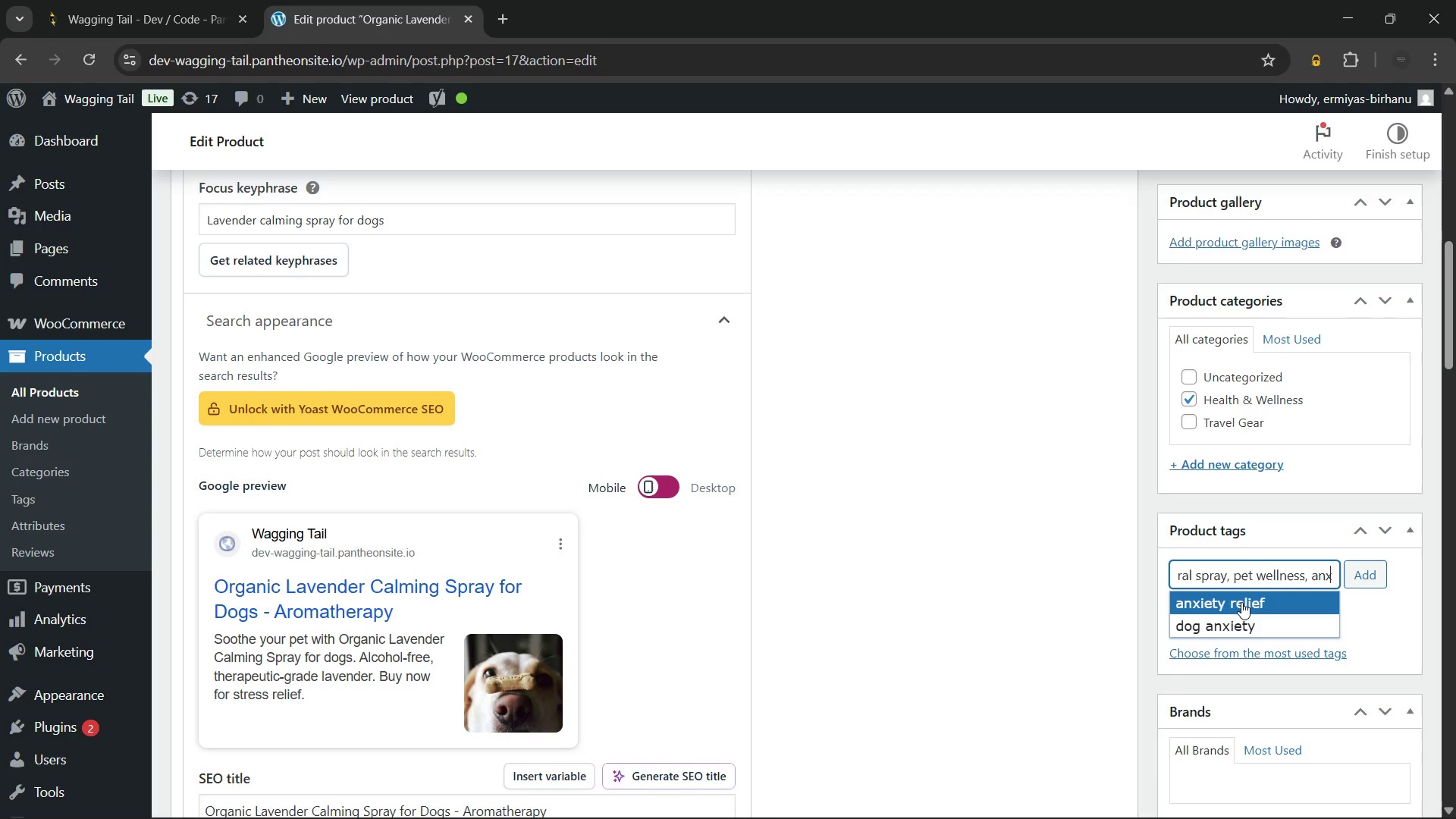 
left_click([1241, 602])
 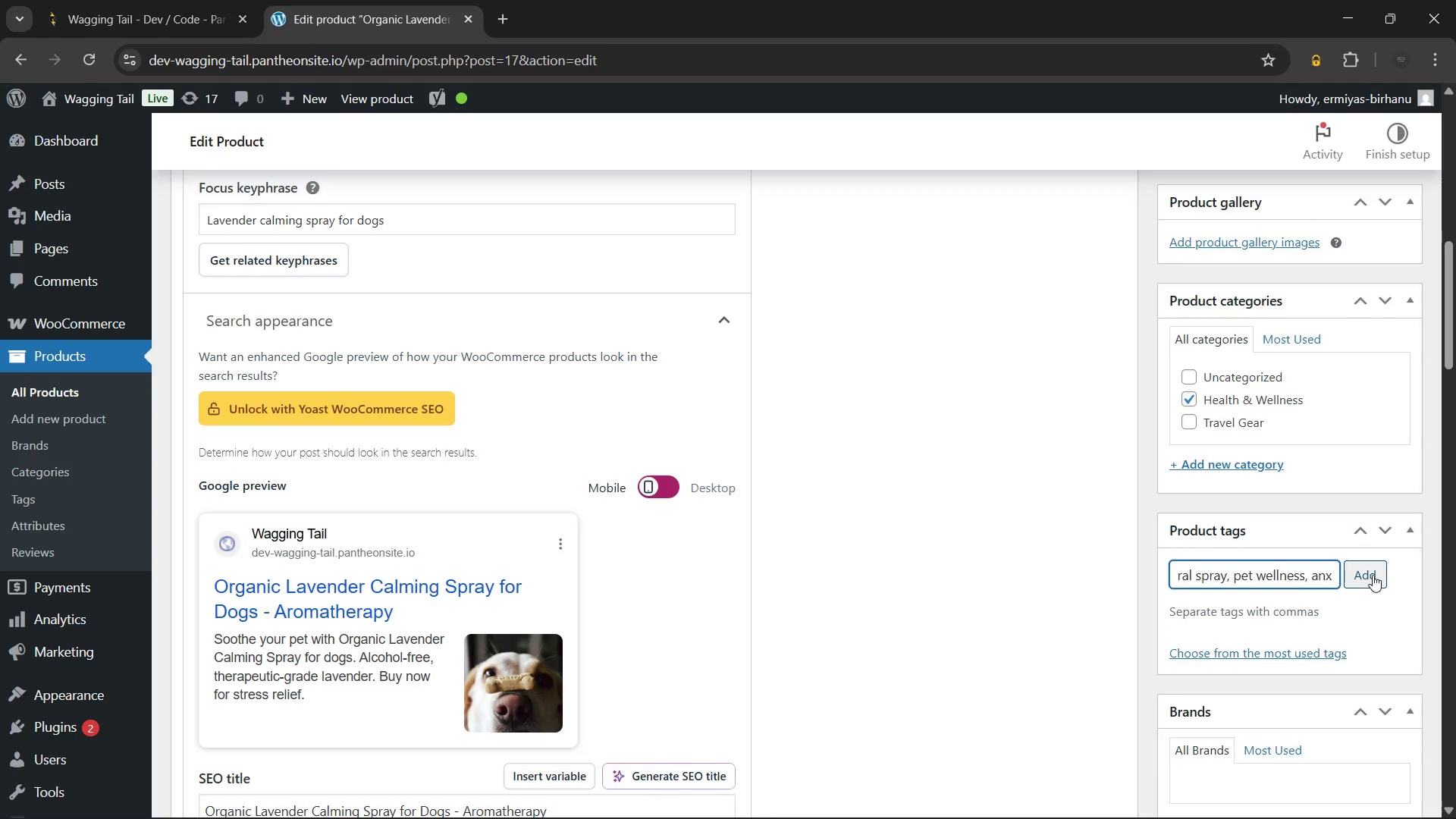 
left_click([1373, 575])
 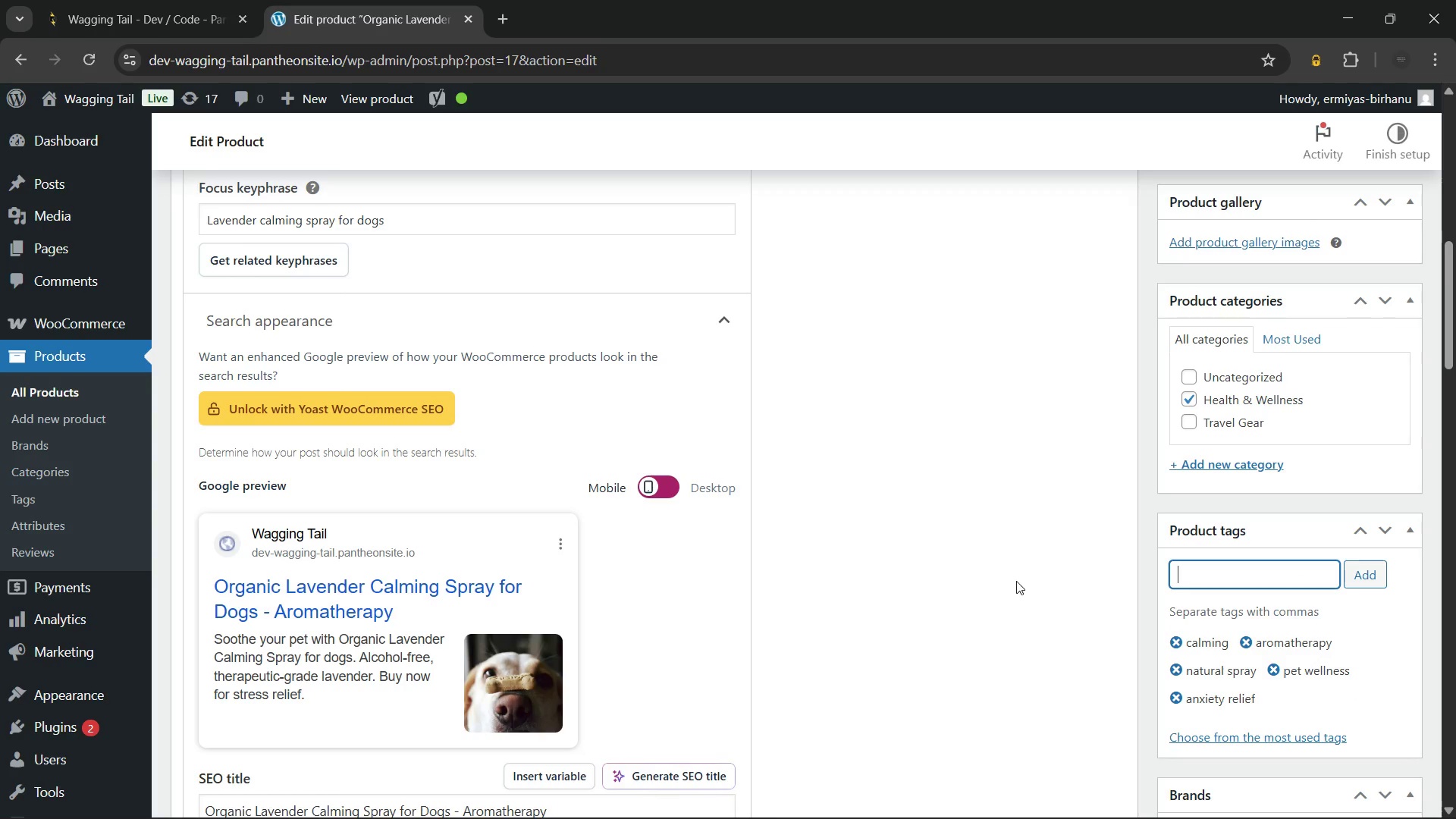 
left_click([1016, 581])
 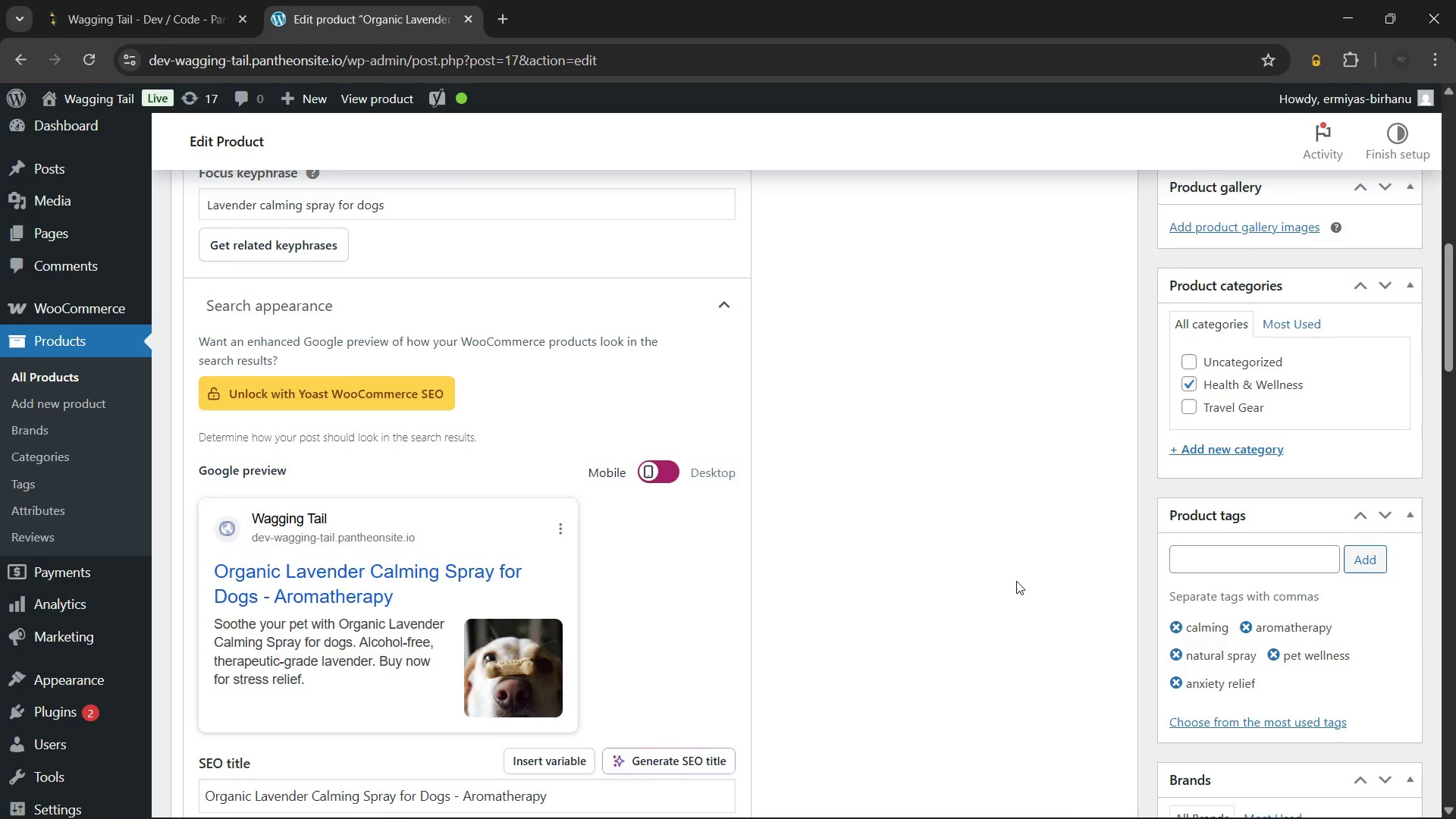 
scroll: coordinate [871, 583], scroll_direction: down, amount: 10.0
 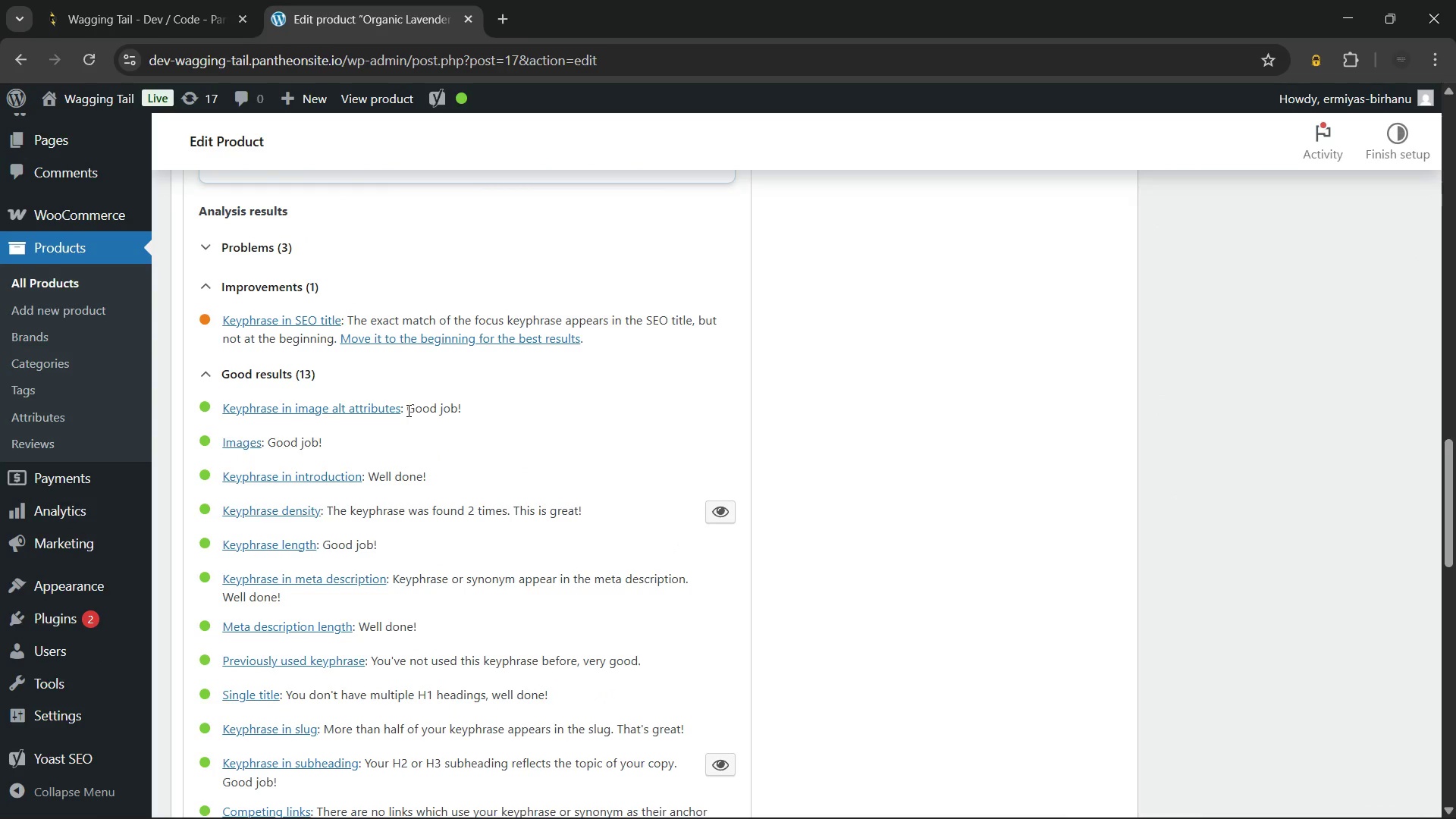 
wait(6.02)
 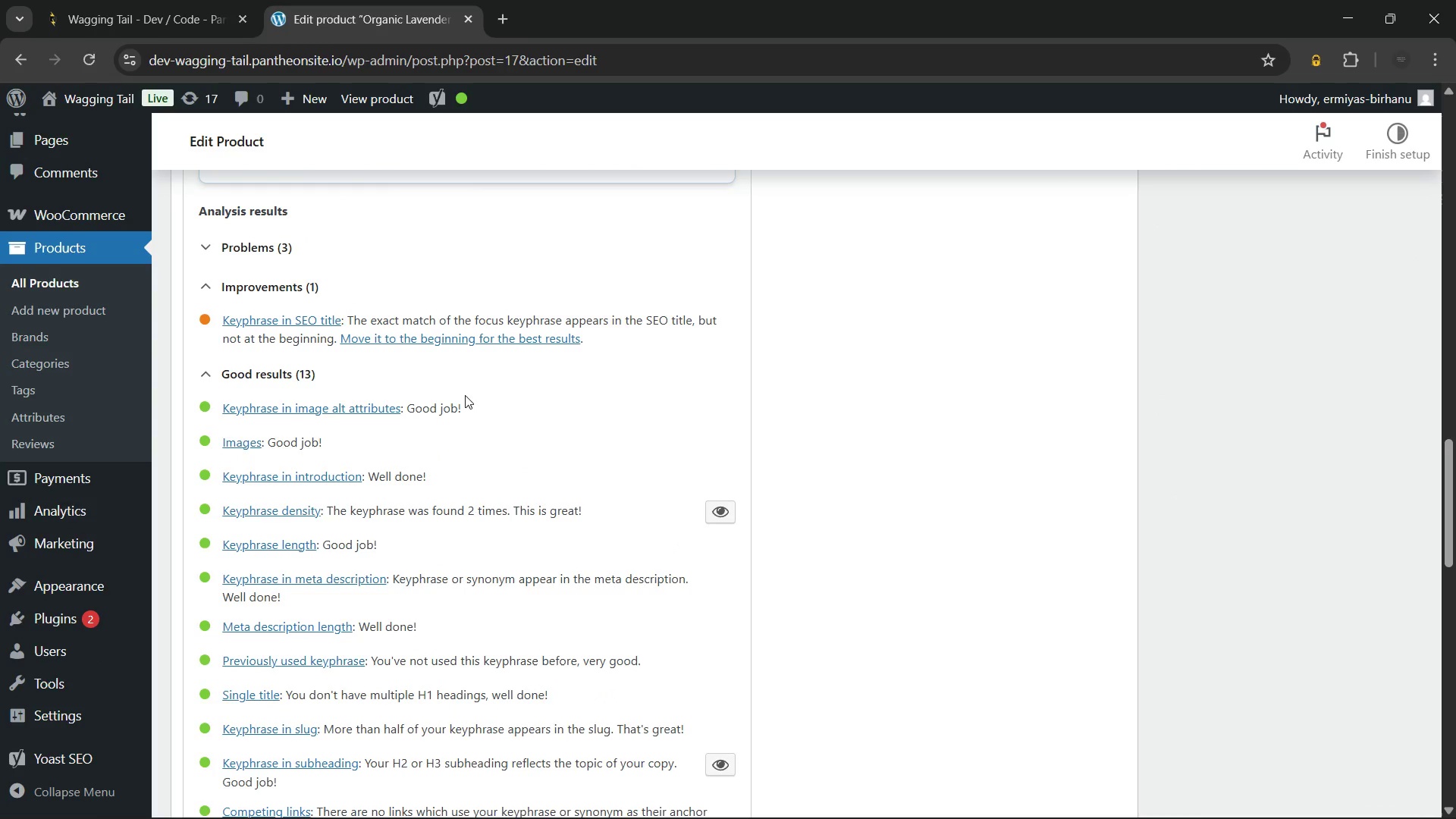 
left_click([263, 286])
 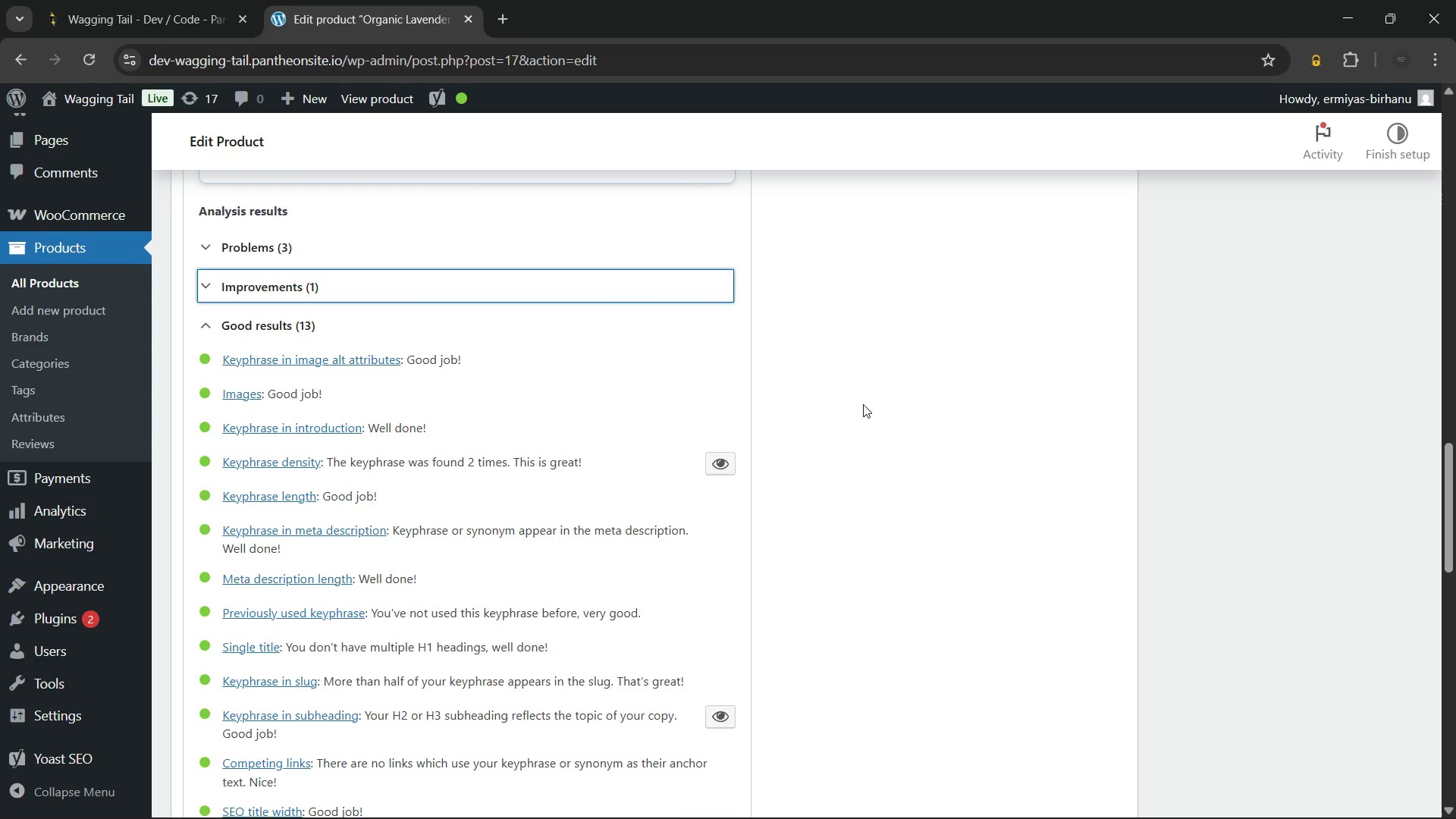 
left_click([863, 404])
 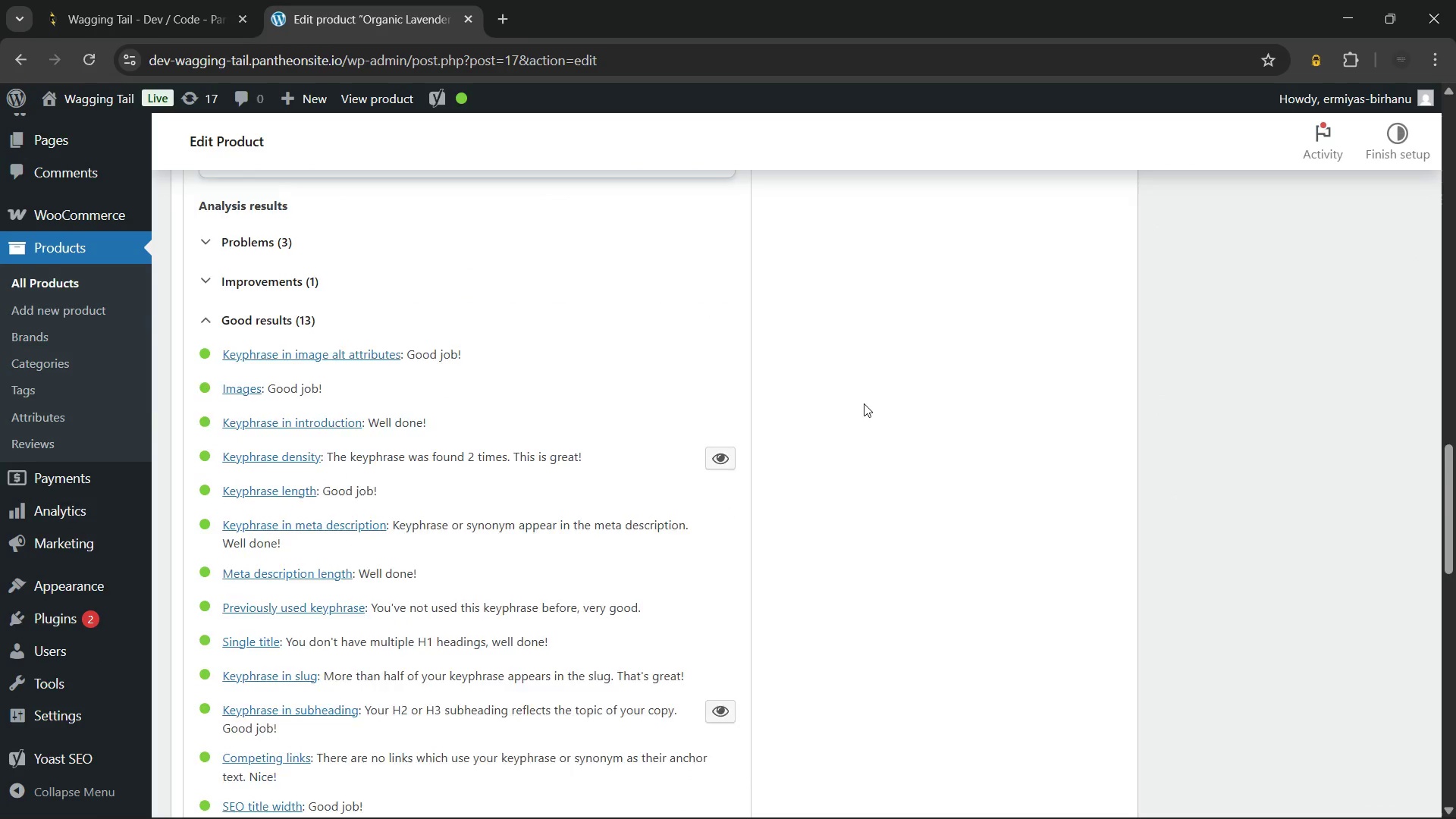 
scroll: coordinate [864, 403], scroll_direction: down, amount: 9.0
 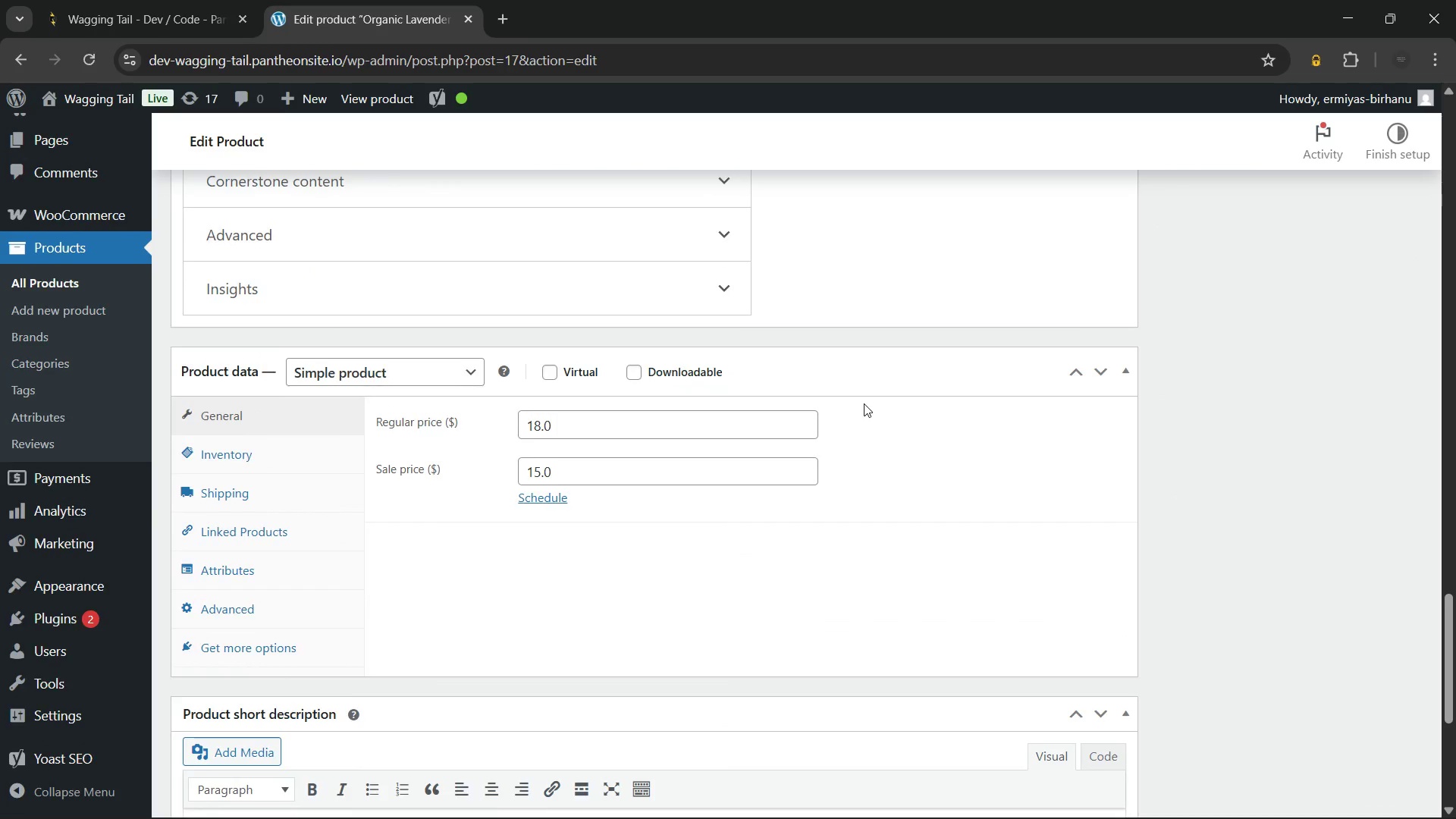 
scroll: coordinate [864, 403], scroll_direction: none, amount: 0.0
 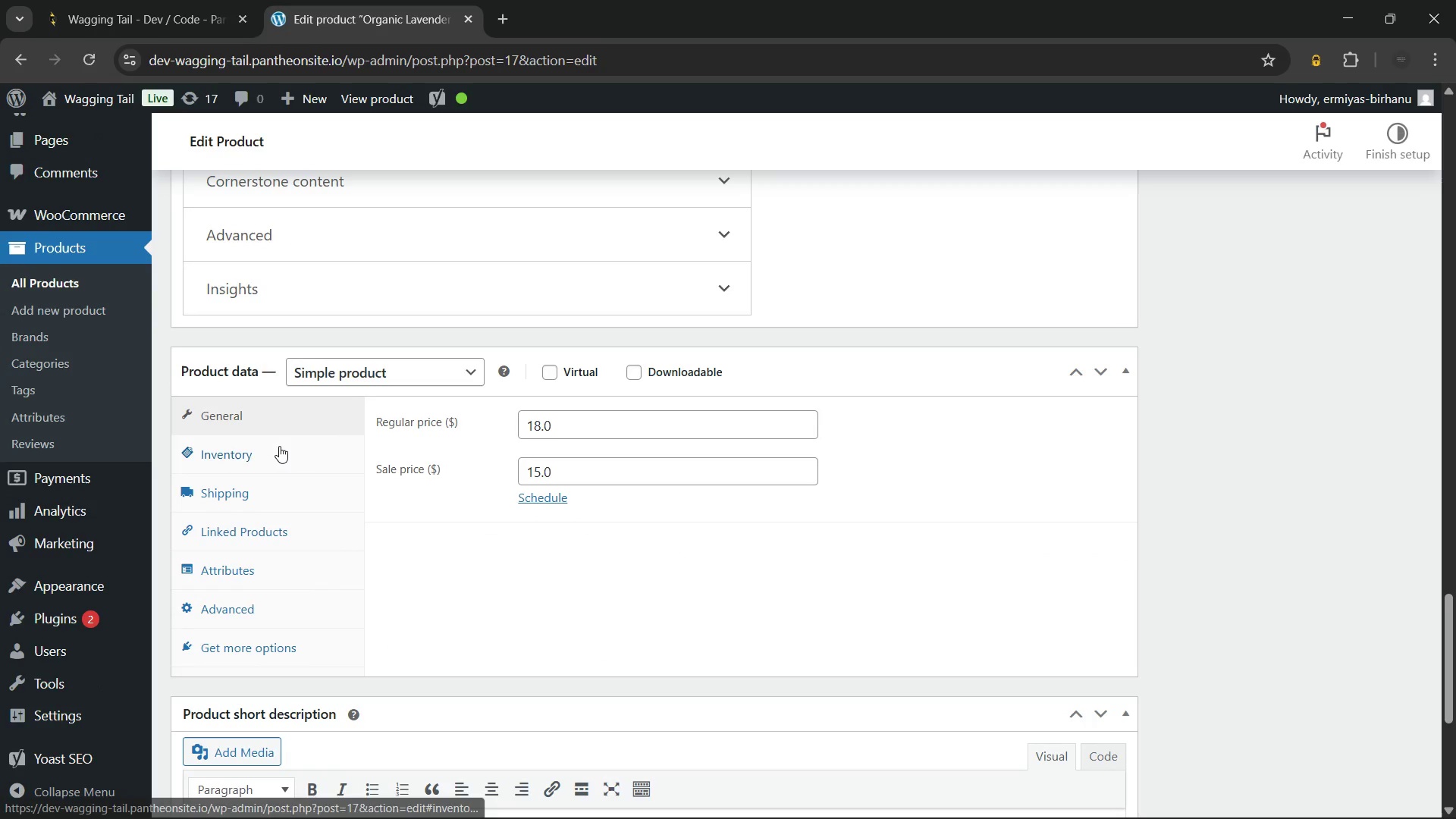 
left_click([279, 446])
 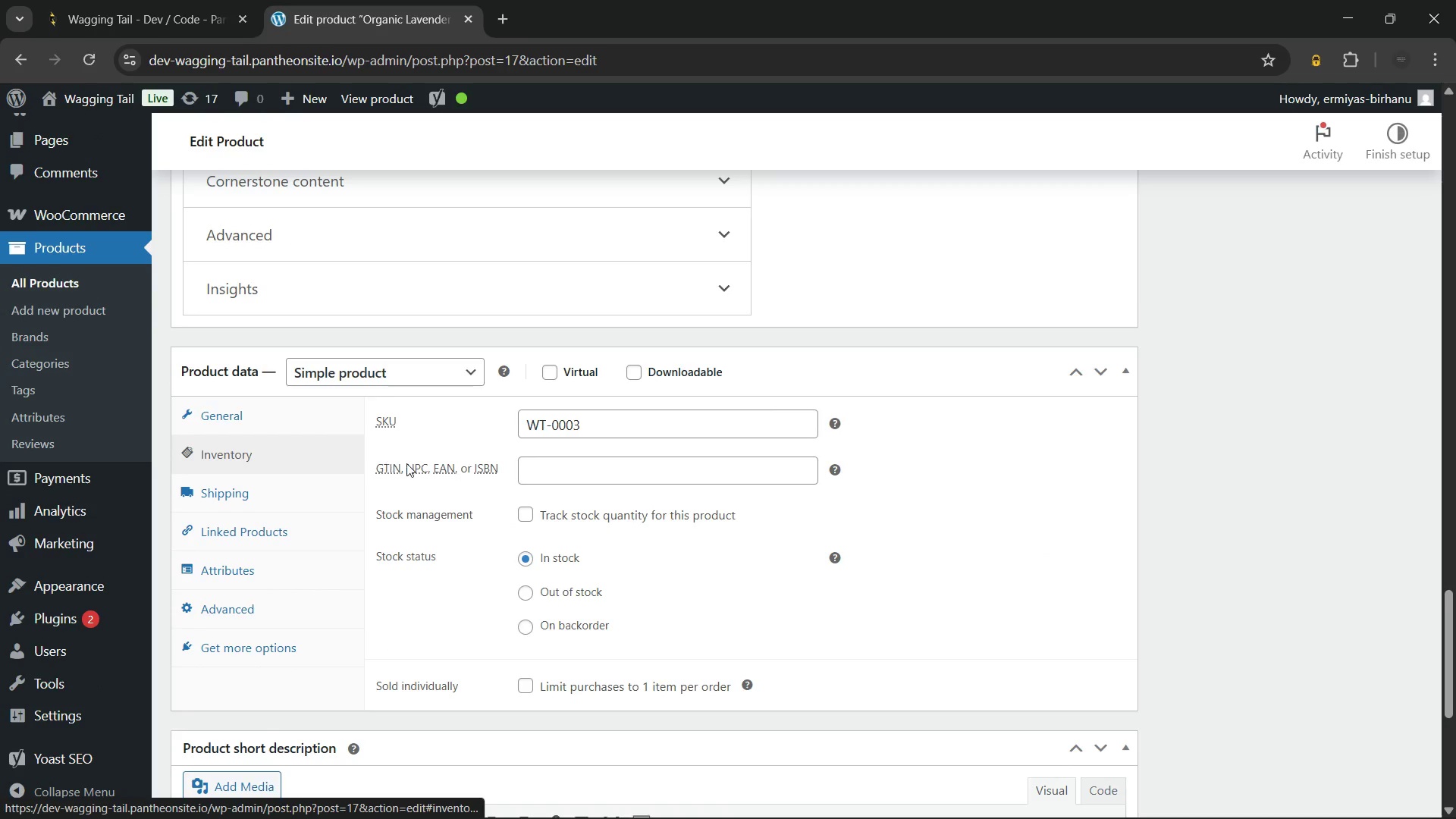 
scroll: coordinate [406, 463], scroll_direction: down, amount: 4.0
 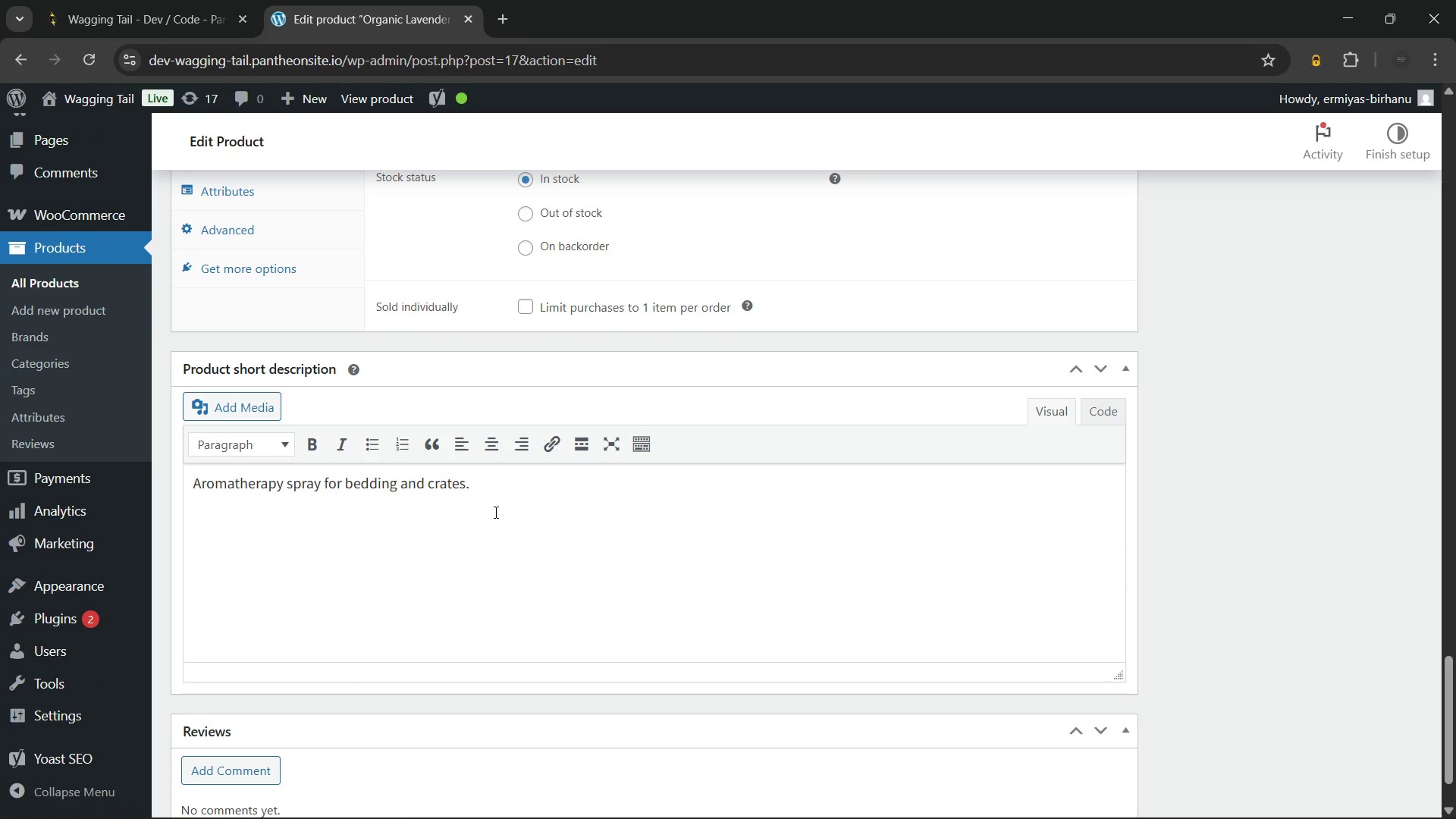 
left_click([494, 512])
 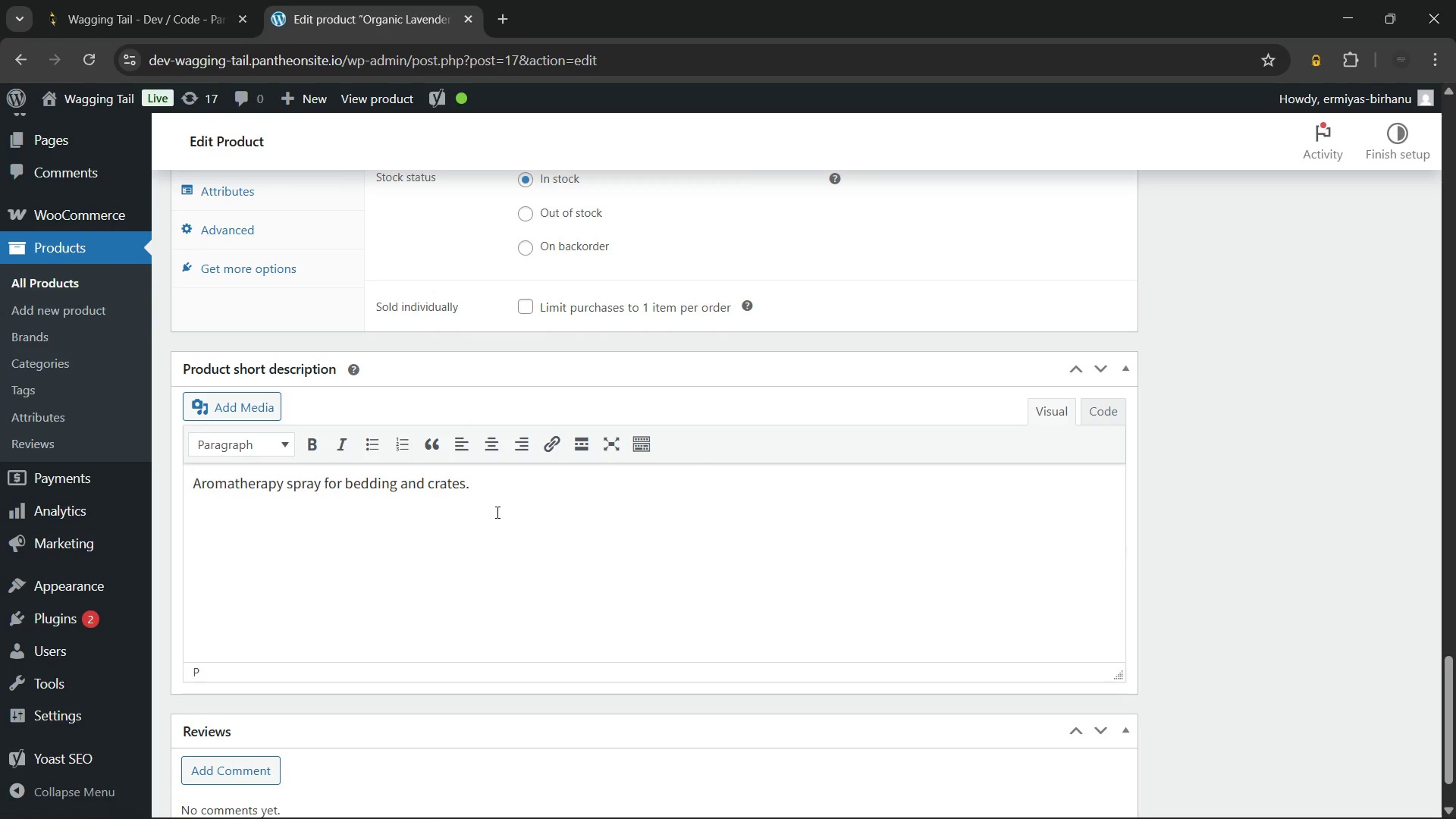 
key(Control+A)
 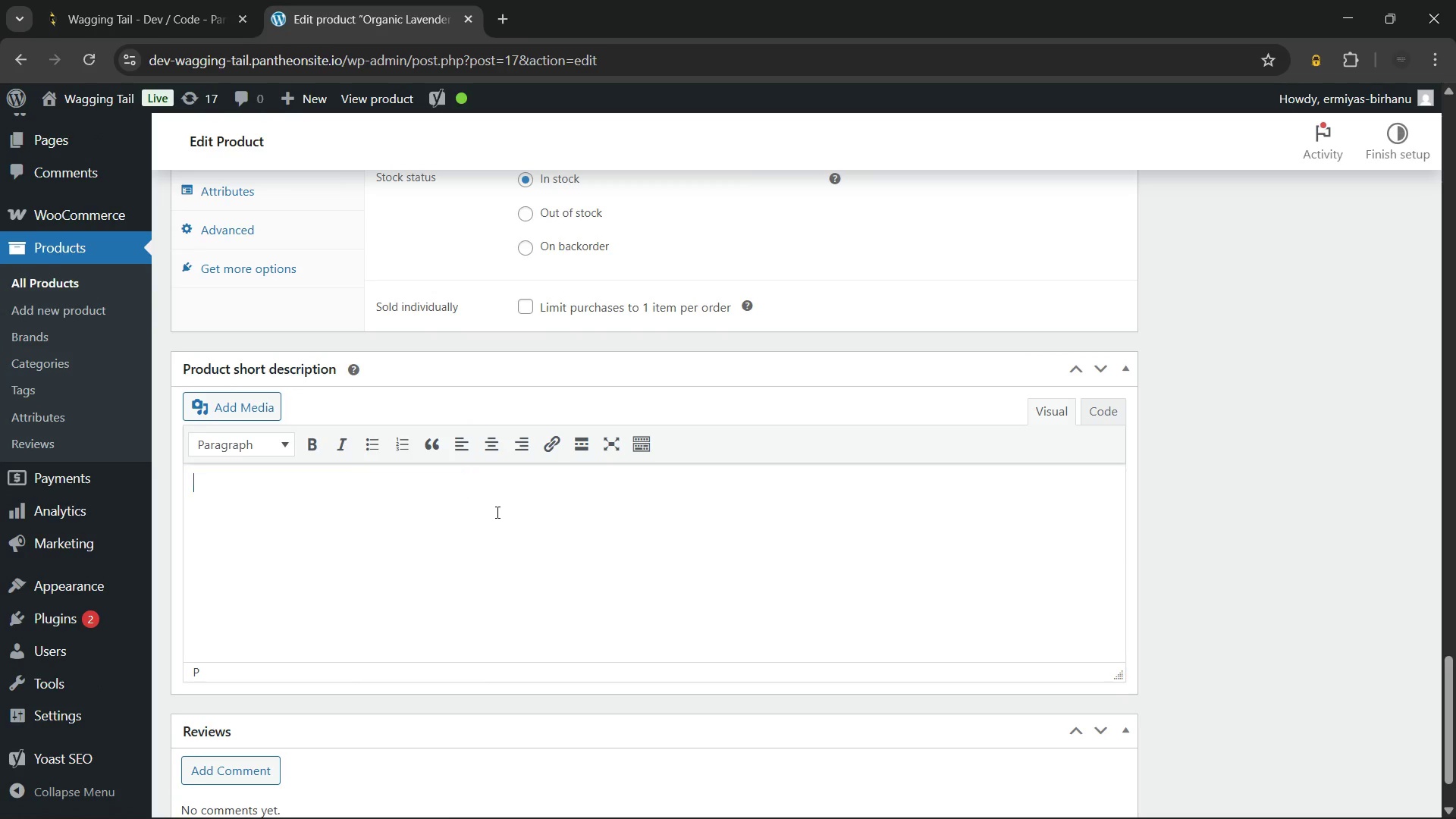 
key(Backspace)
 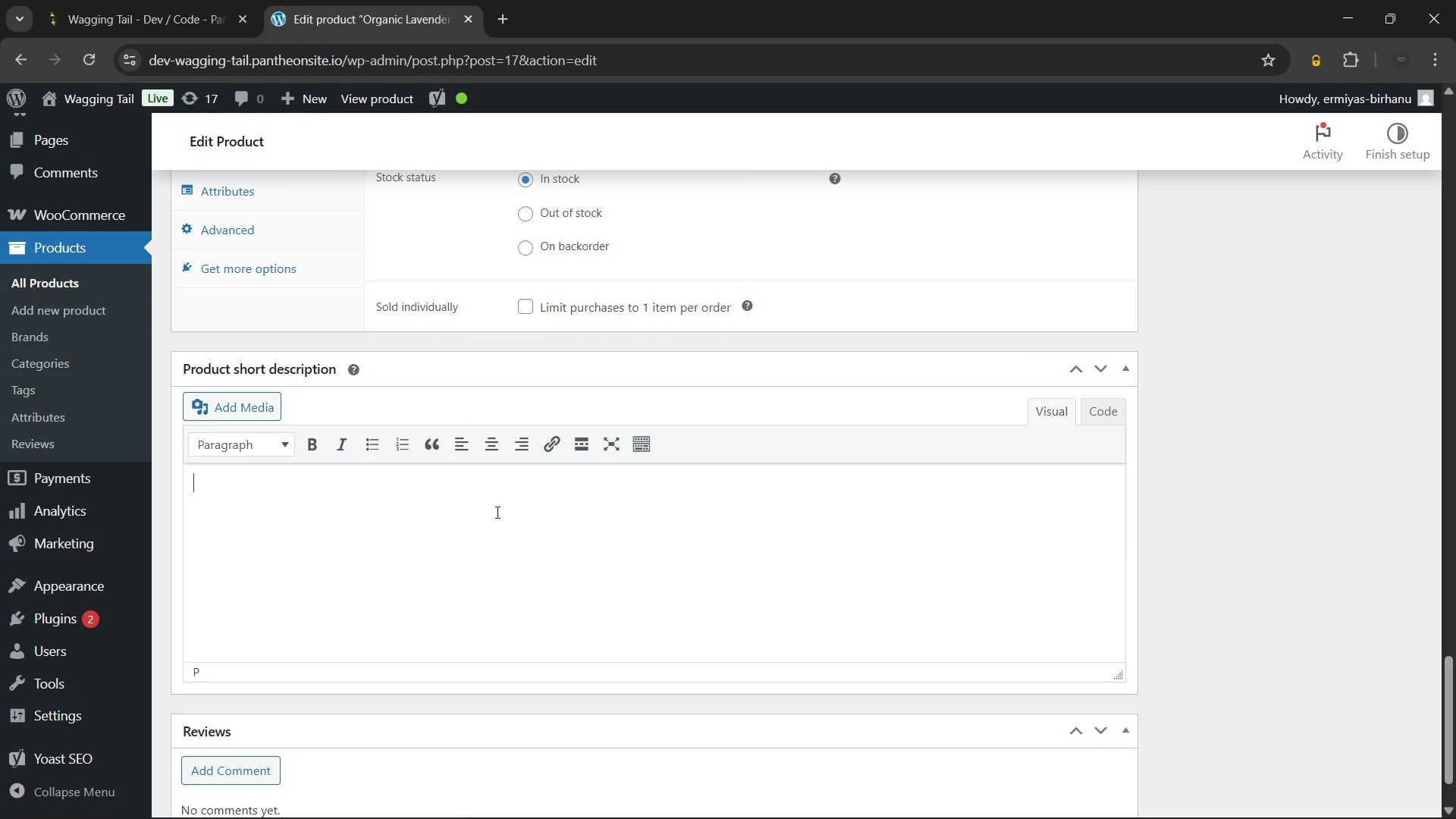 
wait(9.59)
 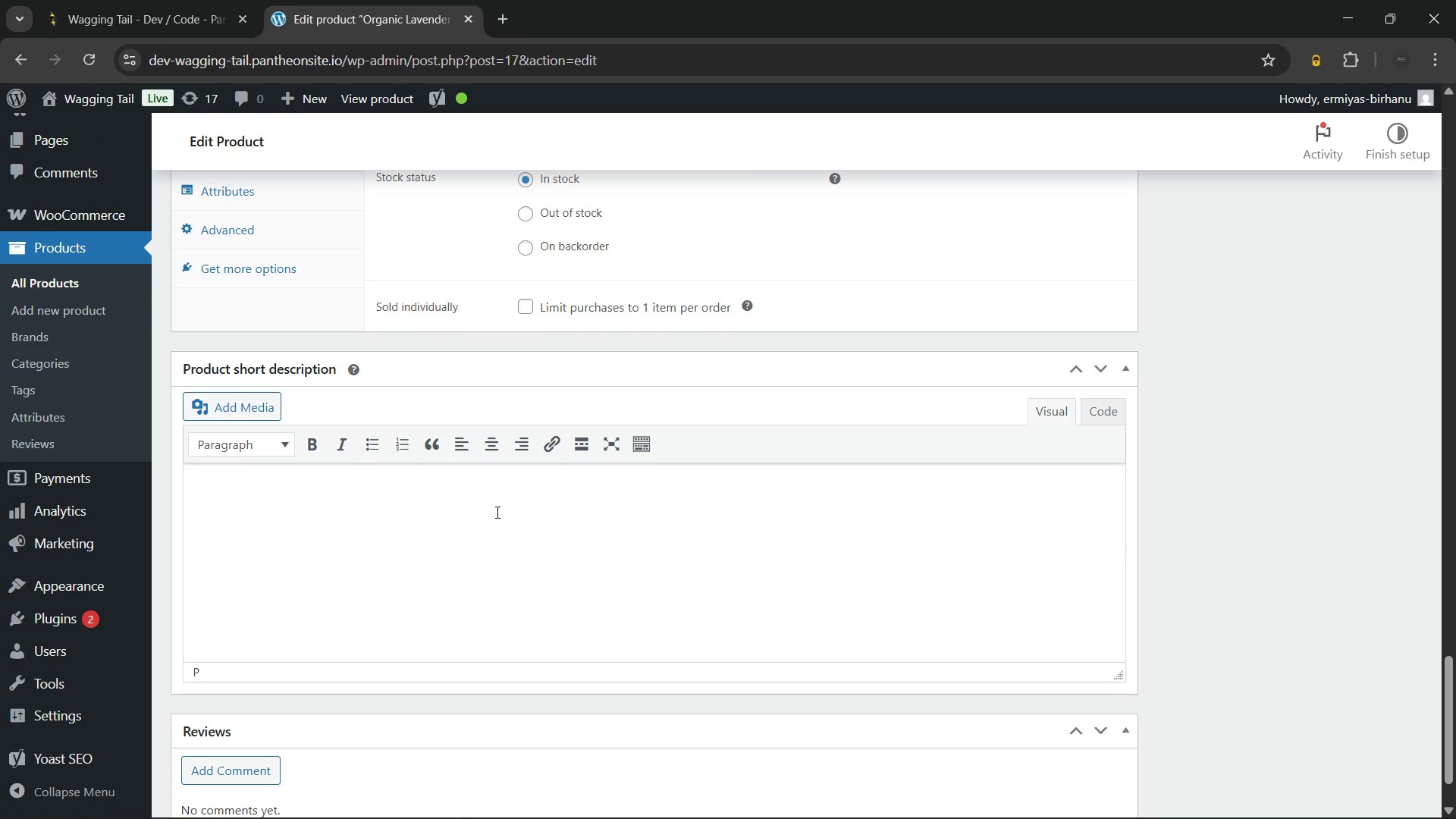 
type(This org)
key(Backspace)
key(Backspace)
key(Backspace)
 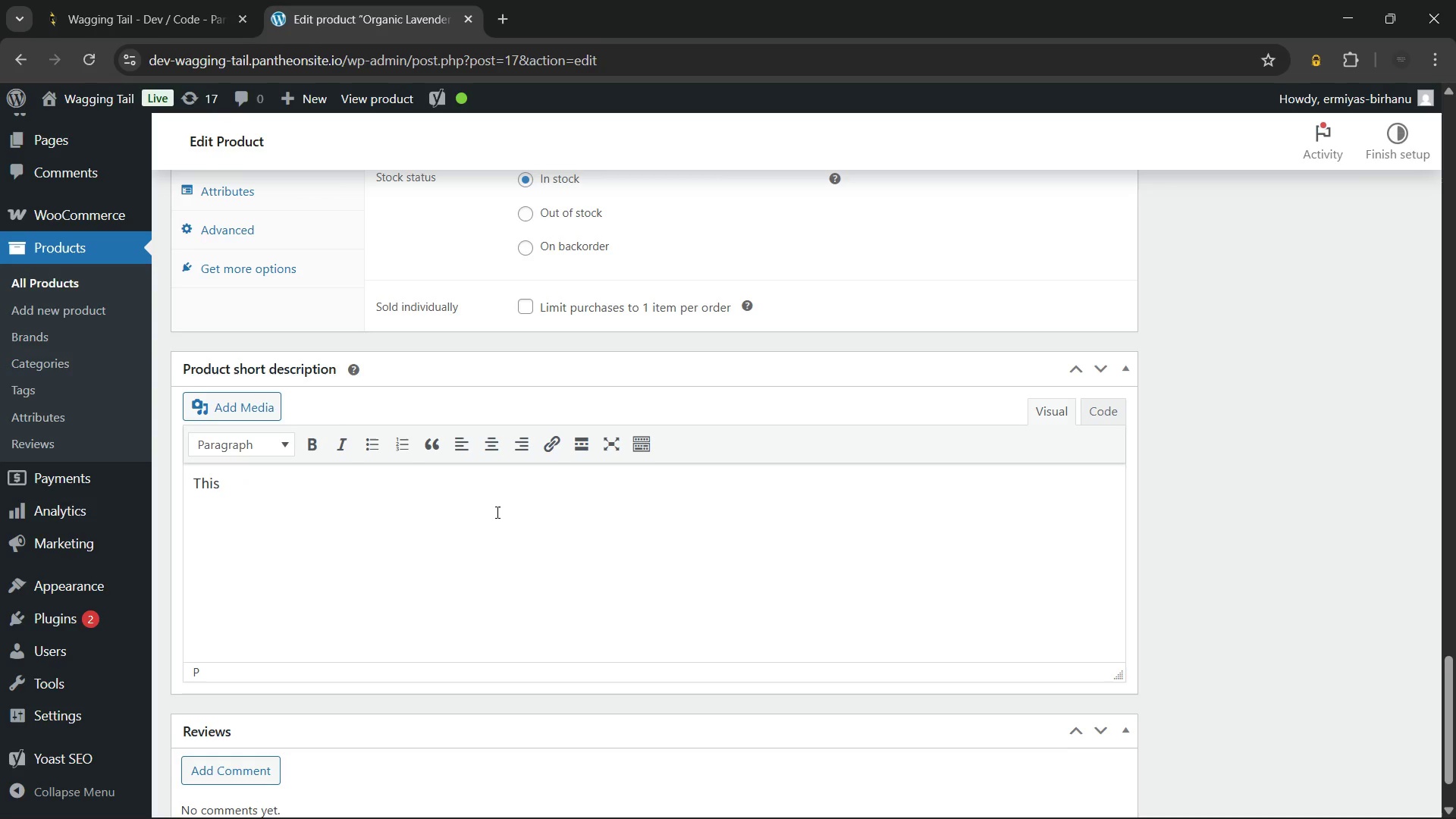 
key(Control+B)
 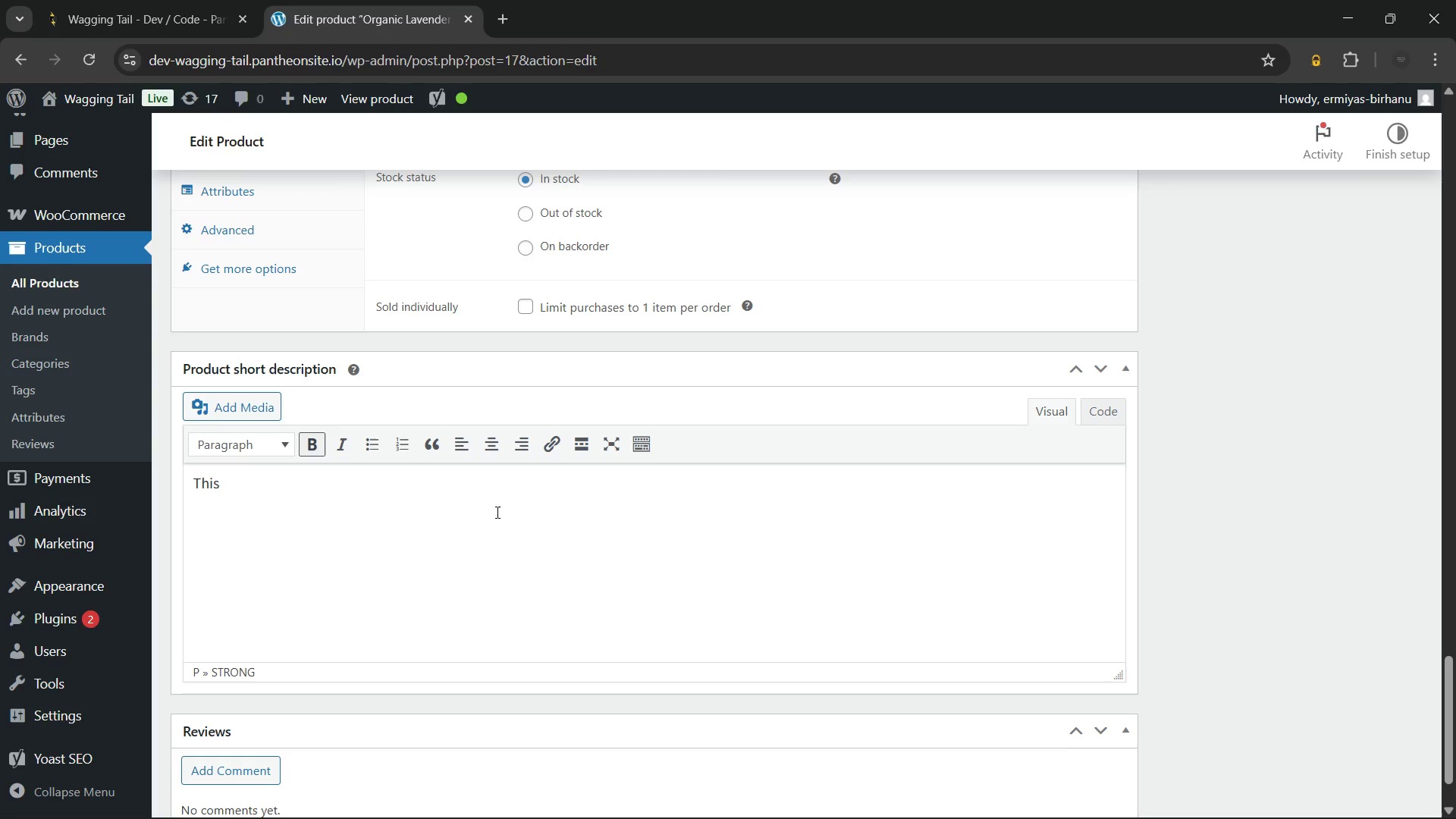 
type(Organic Lavender Calming Spray )
 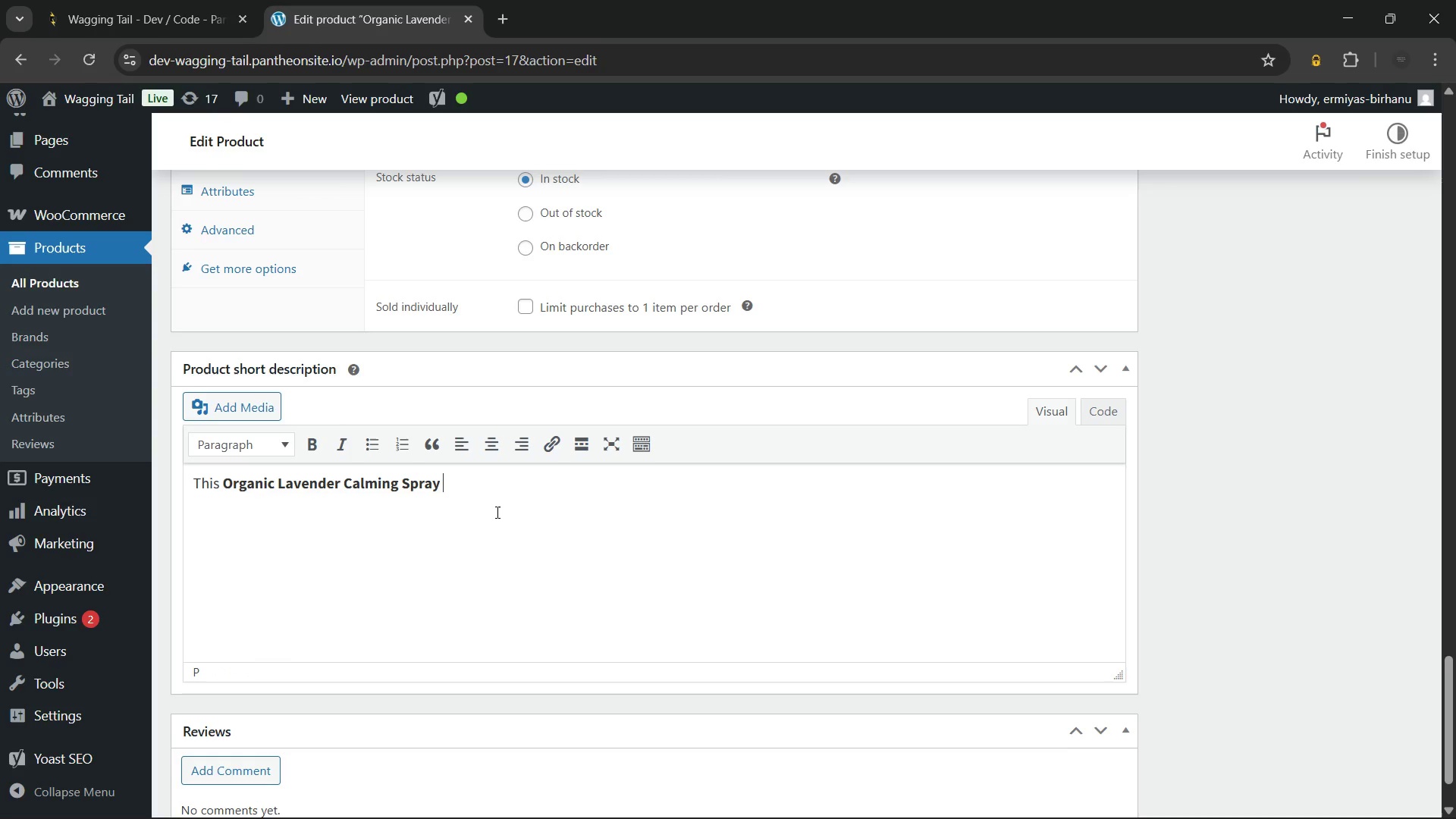 
key(Control+B)
 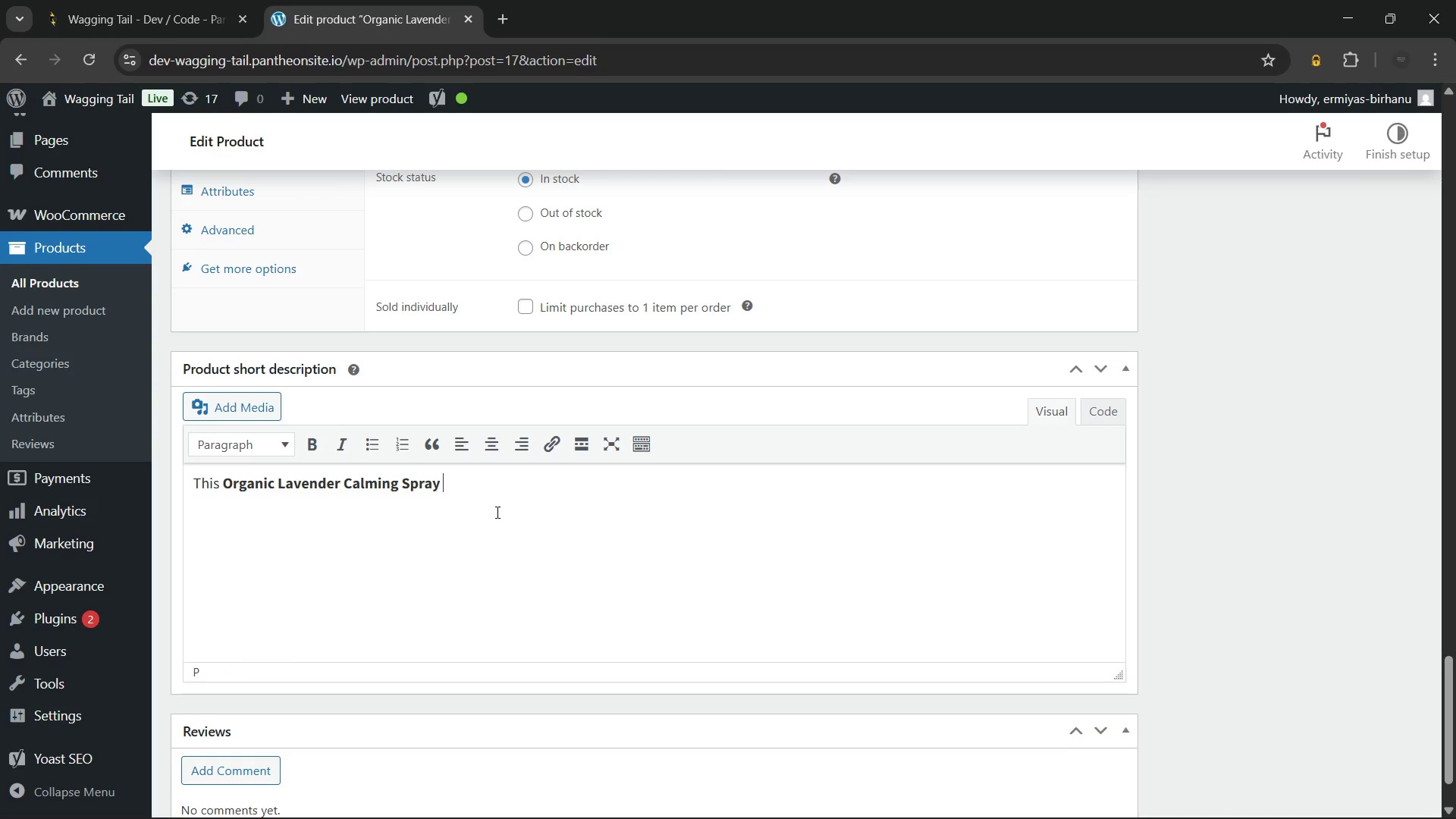 
type(for dogs uses therapeutic-grade lavender oil to ease stress naturally. Alcohl[NumLock])
key(Backspace)
type(ol-free and safe for direct use on bedding, crates, and blankets. Perfect for travel, vet visits, and bedtime.)
 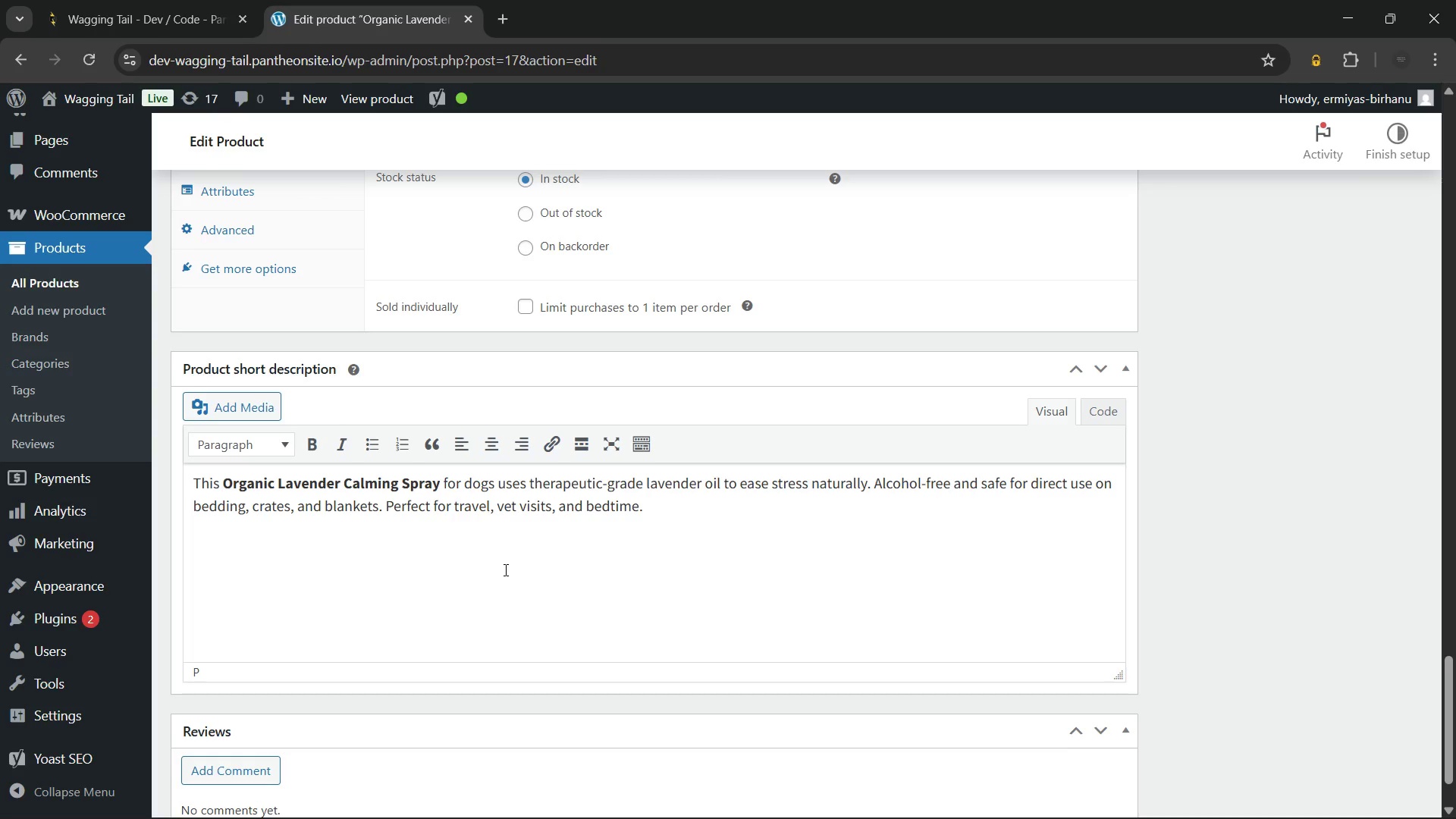 
wait(6.12)
 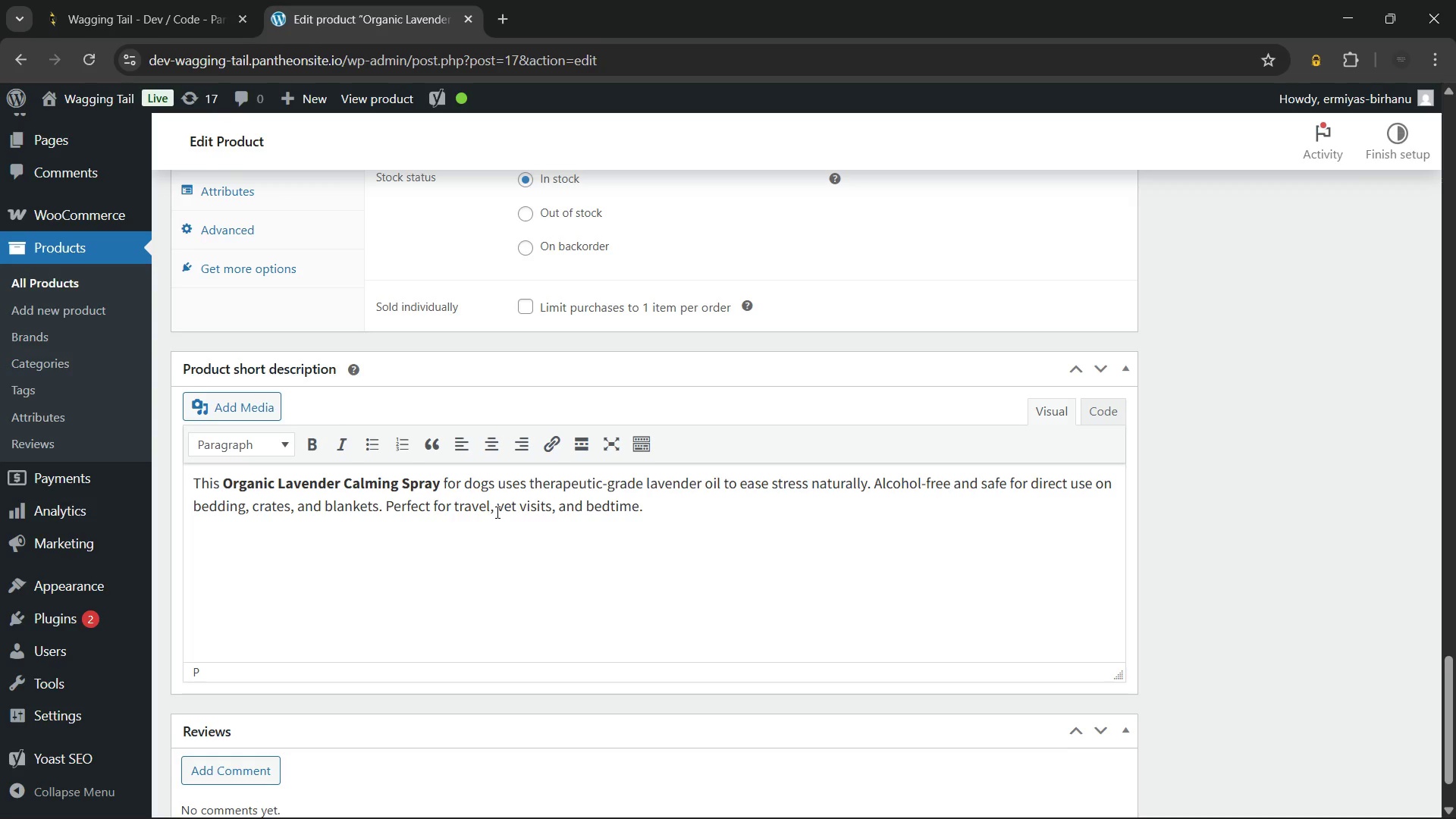 
scroll: coordinate [956, 553], scroll_direction: up, amount: 4.0
 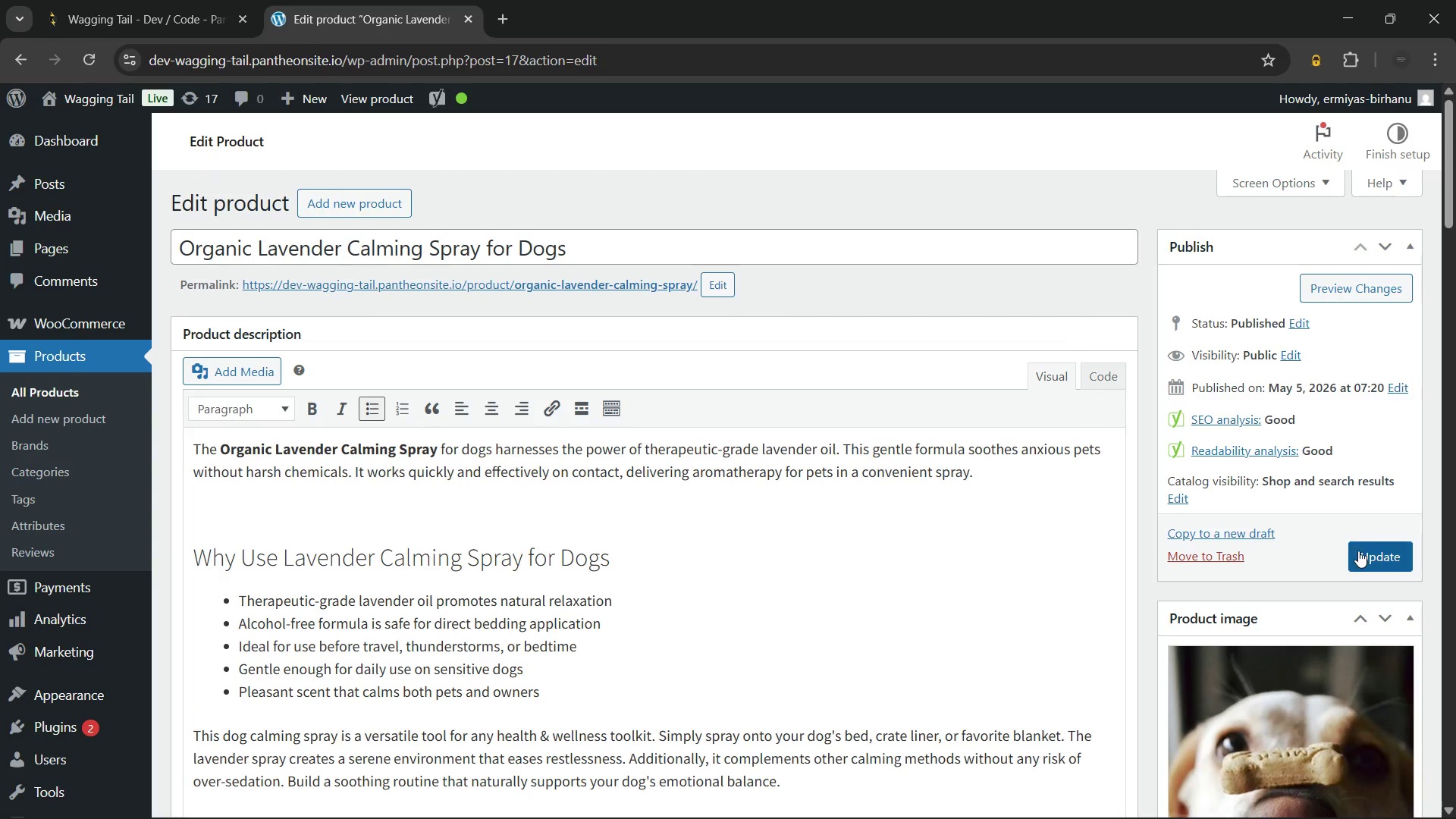 
left_click([1358, 555])
 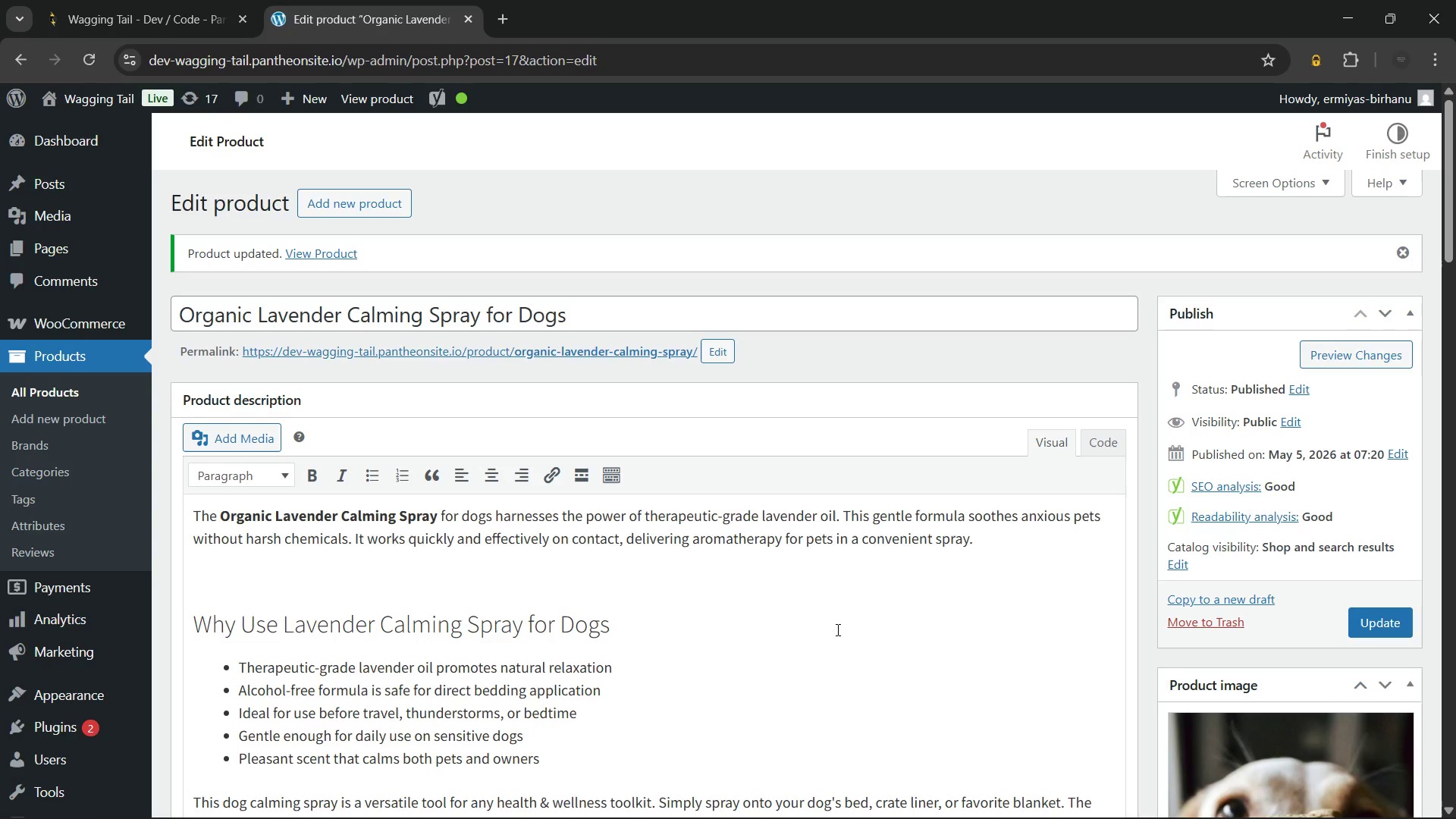 
wait(33.17)
 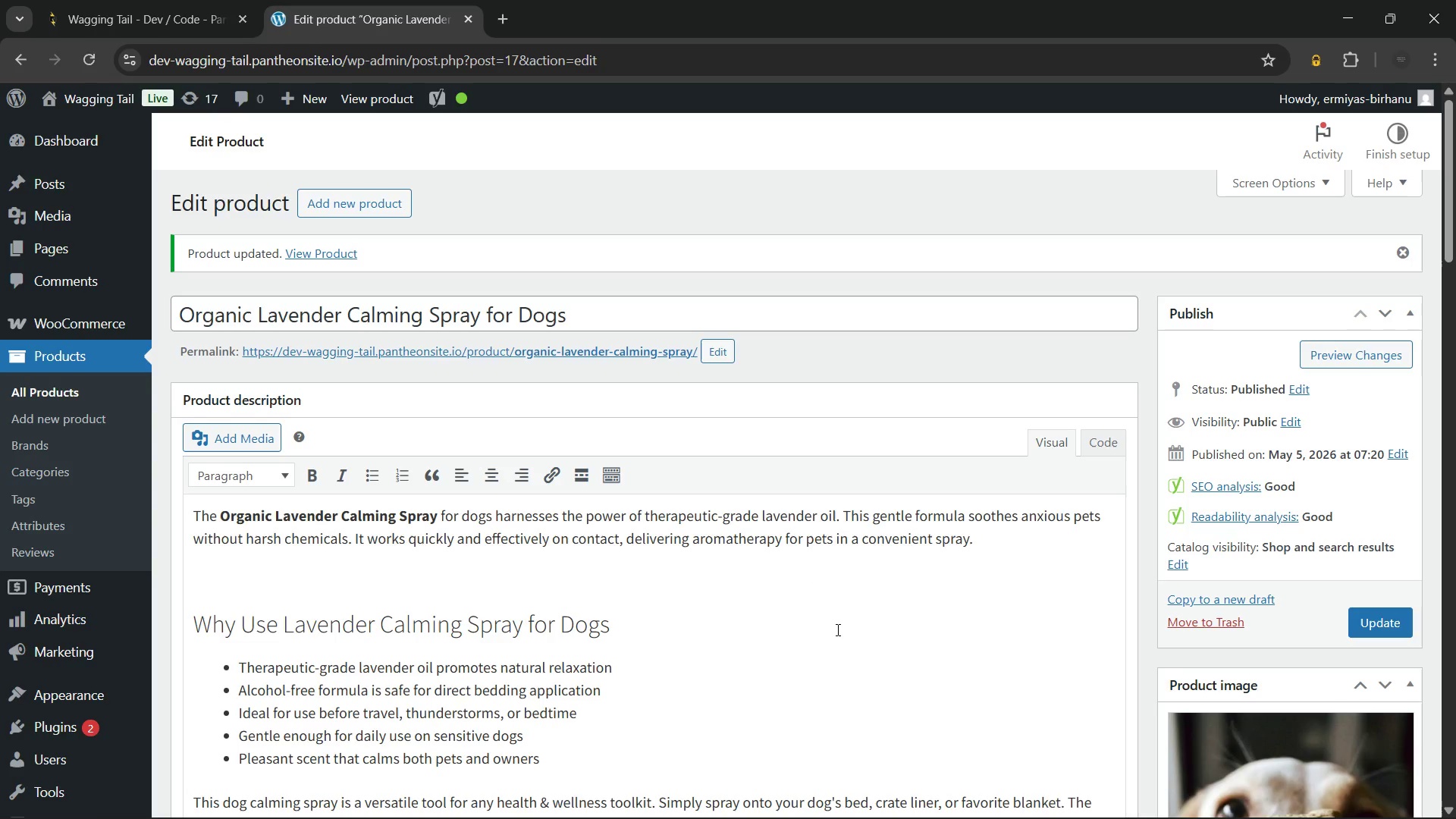 
hold_key(key=ControlLeft, duration=0.41)
left_click([416, 351])
 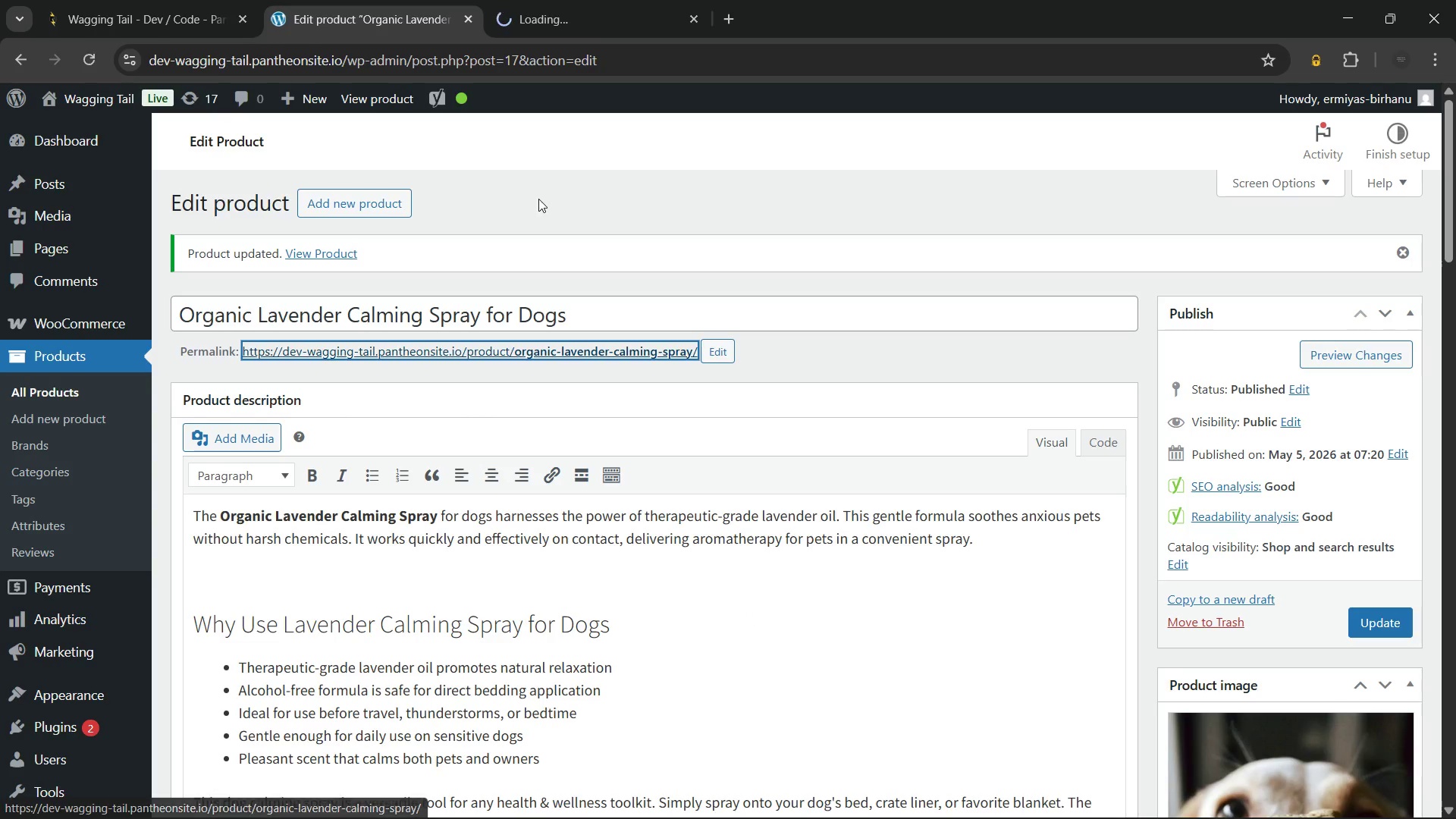 
left_click([538, 199])
 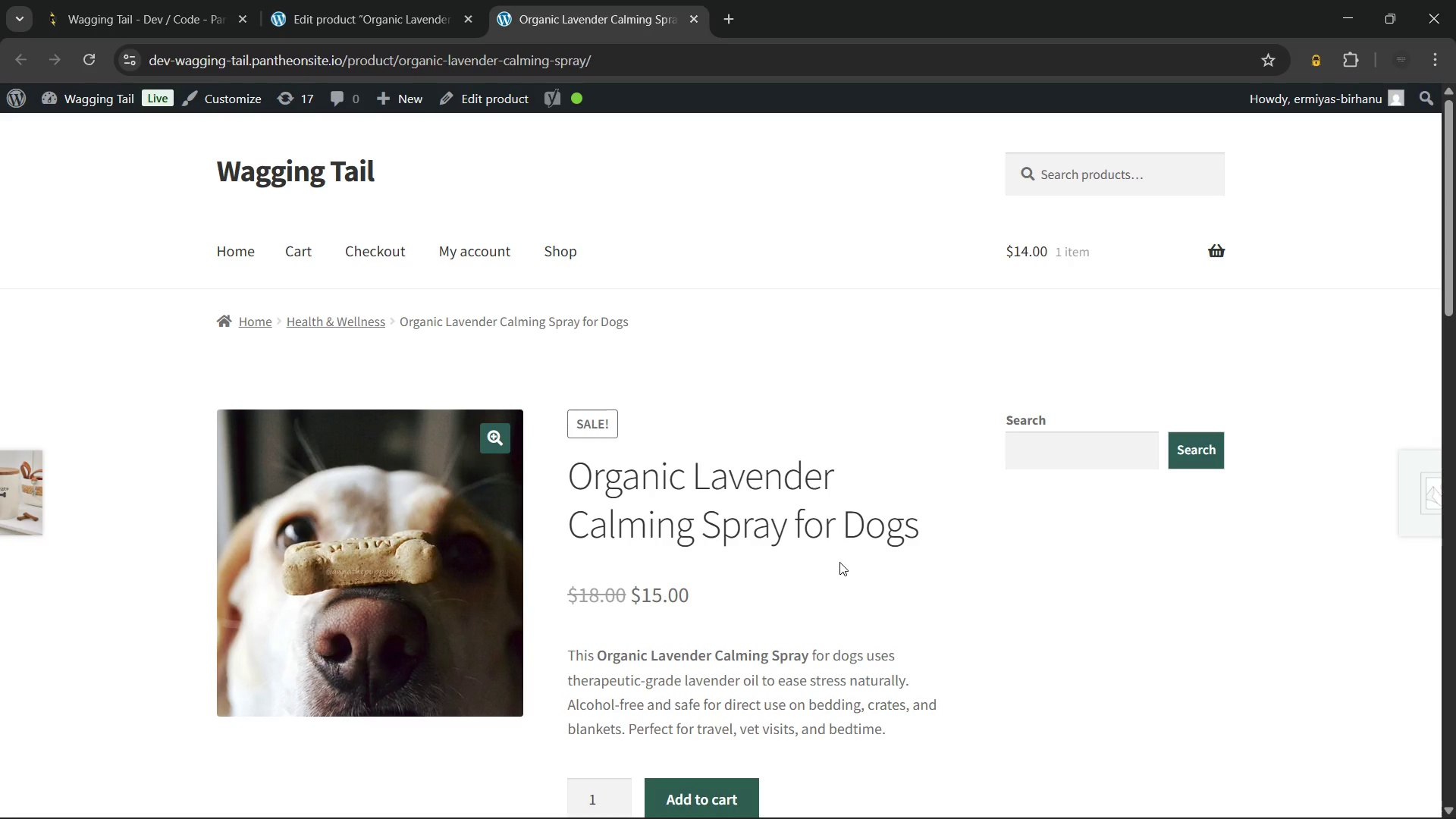 
wait(10.81)
 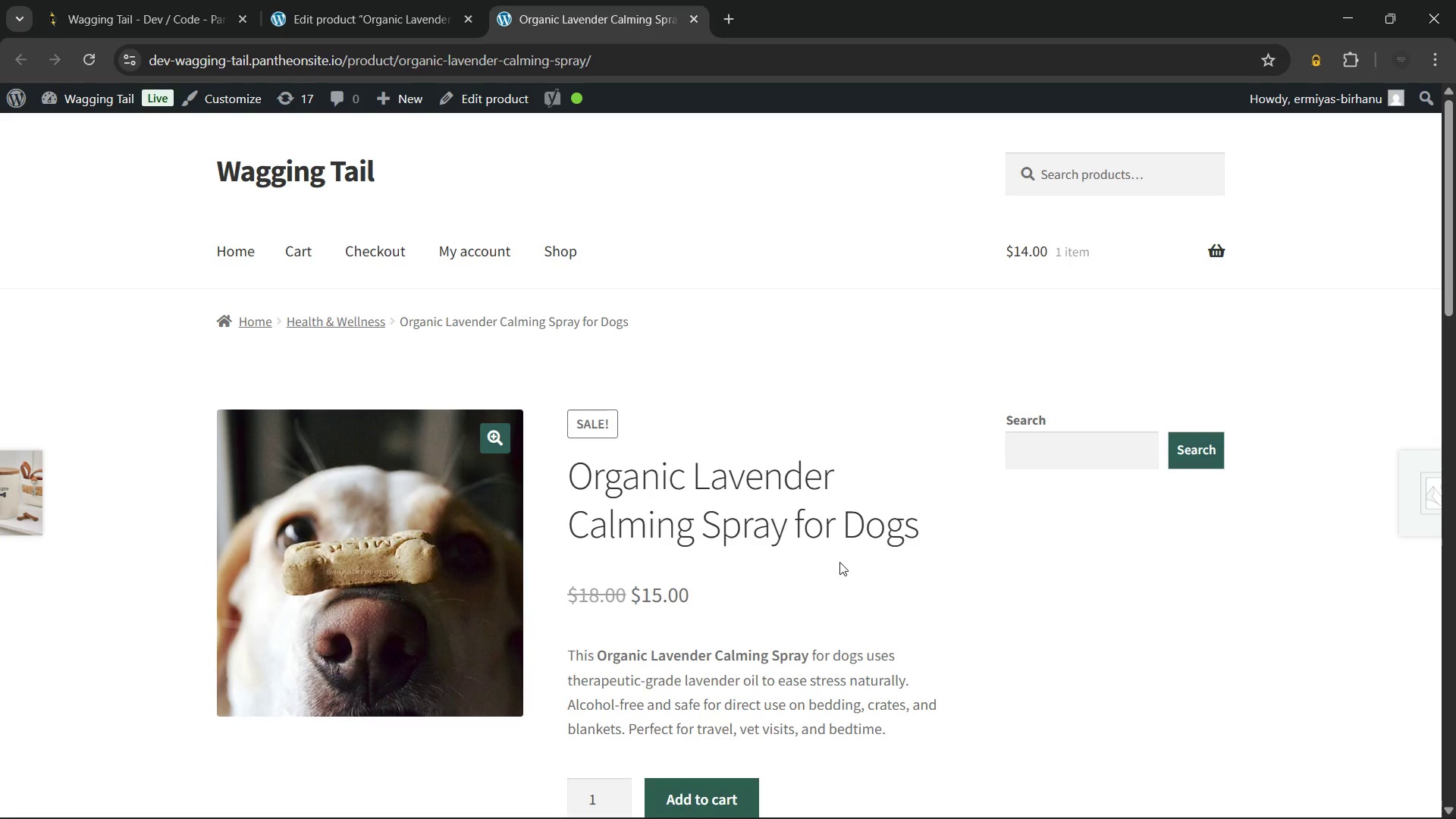 
scroll: coordinate [839, 562], scroll_direction: down, amount: 1.0
 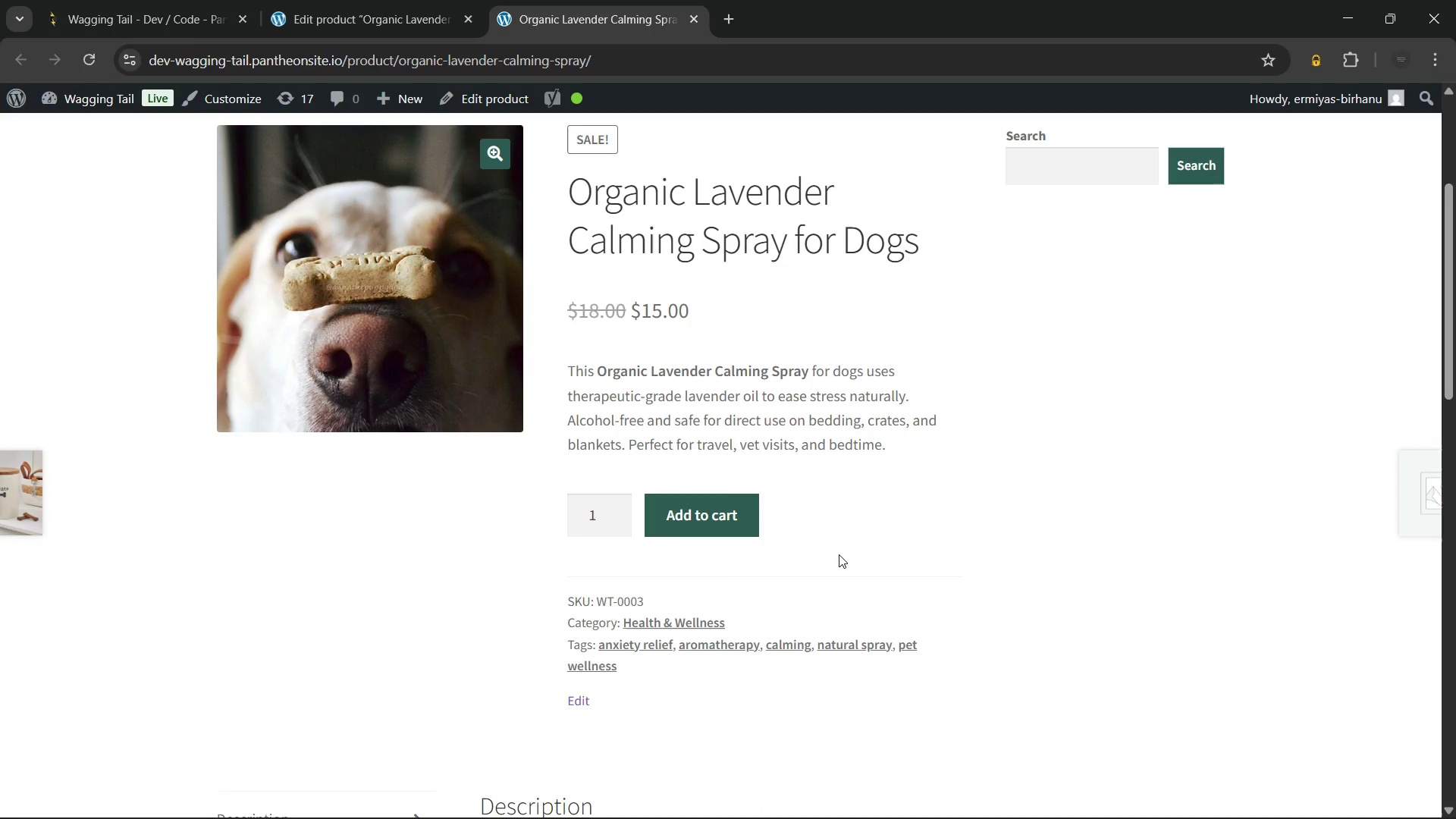 
wait(5.58)
 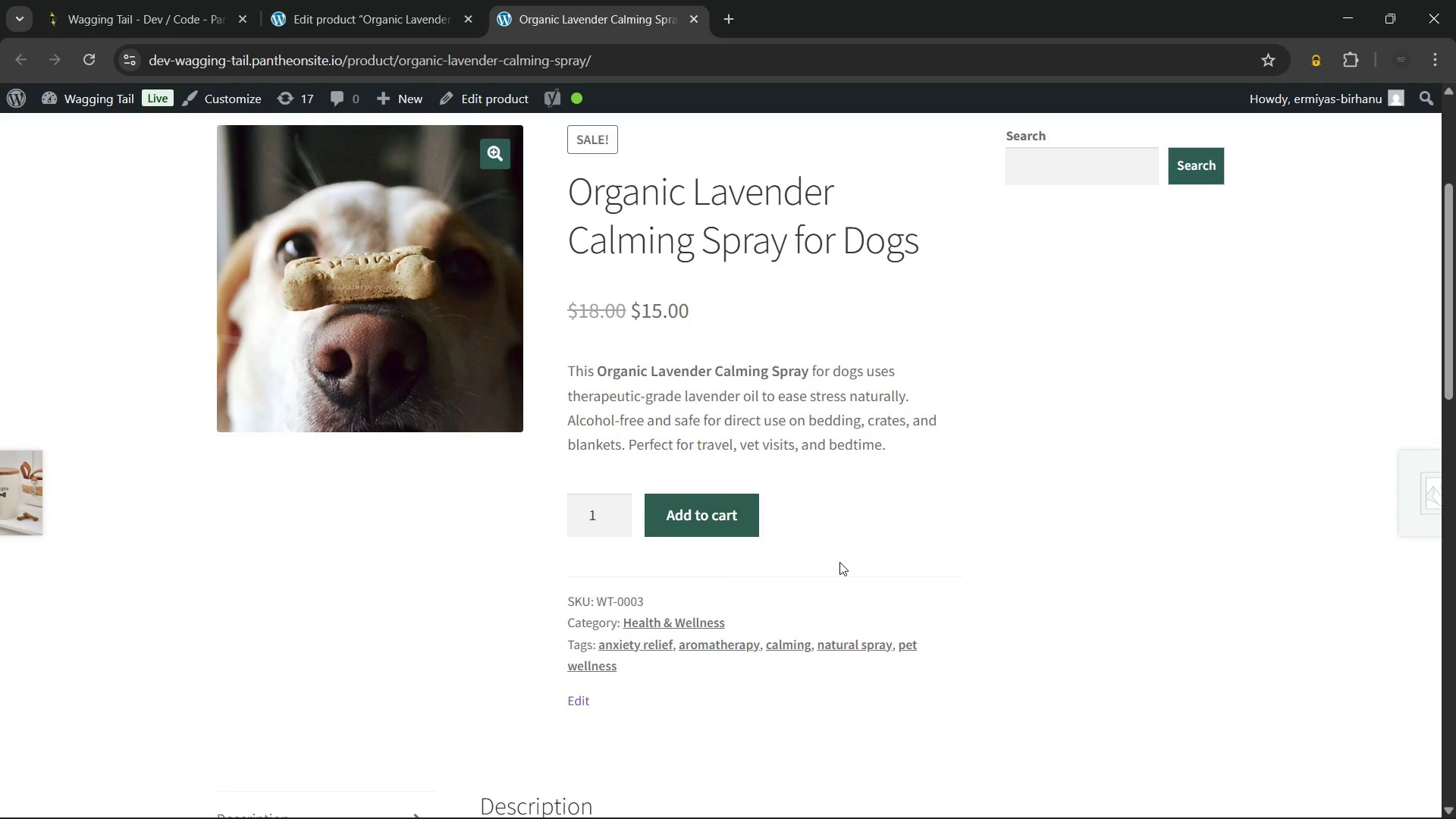 
scroll: coordinate [839, 554], scroll_direction: up, amount: 2.0
 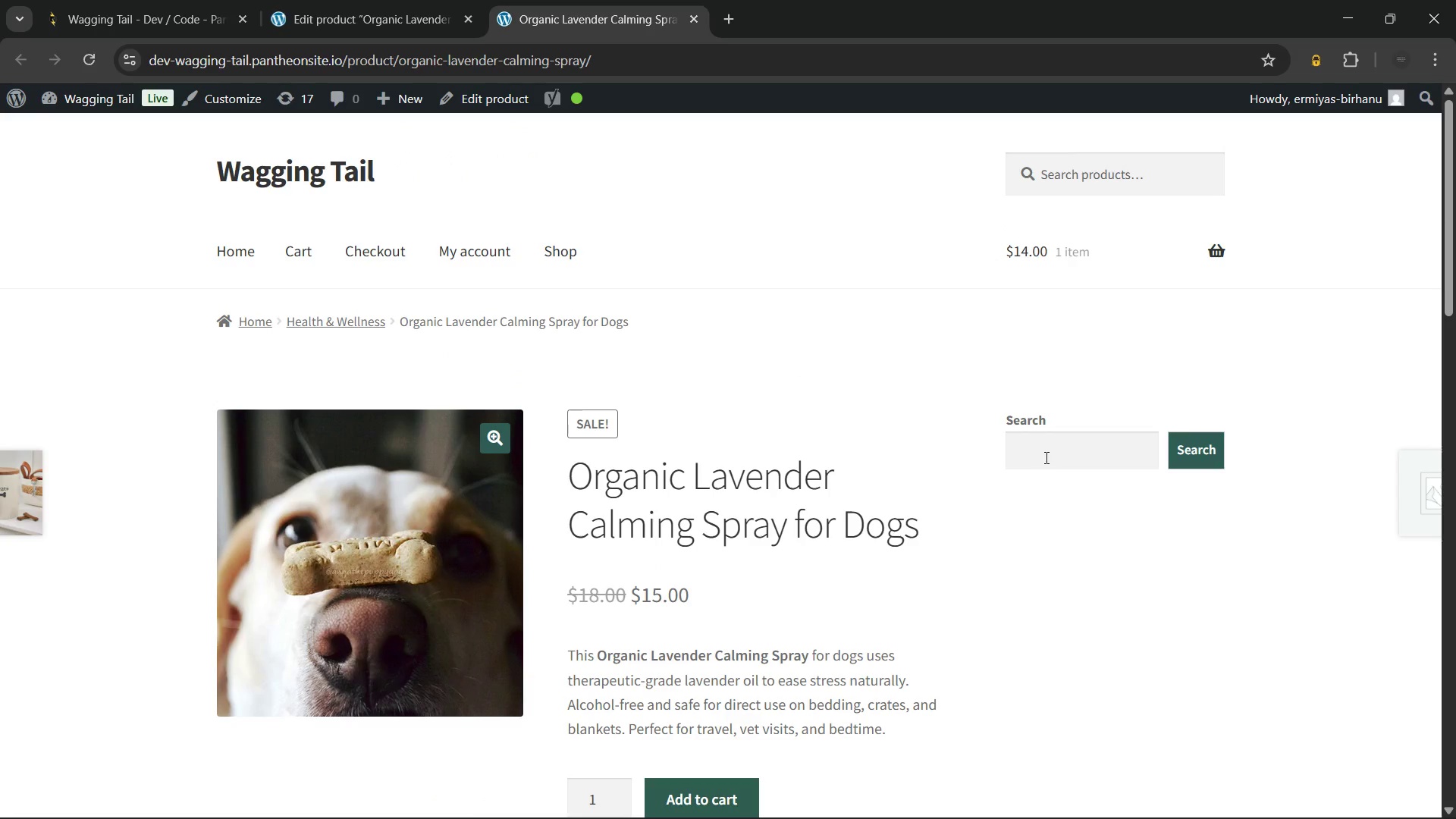 
left_click([1045, 457])
 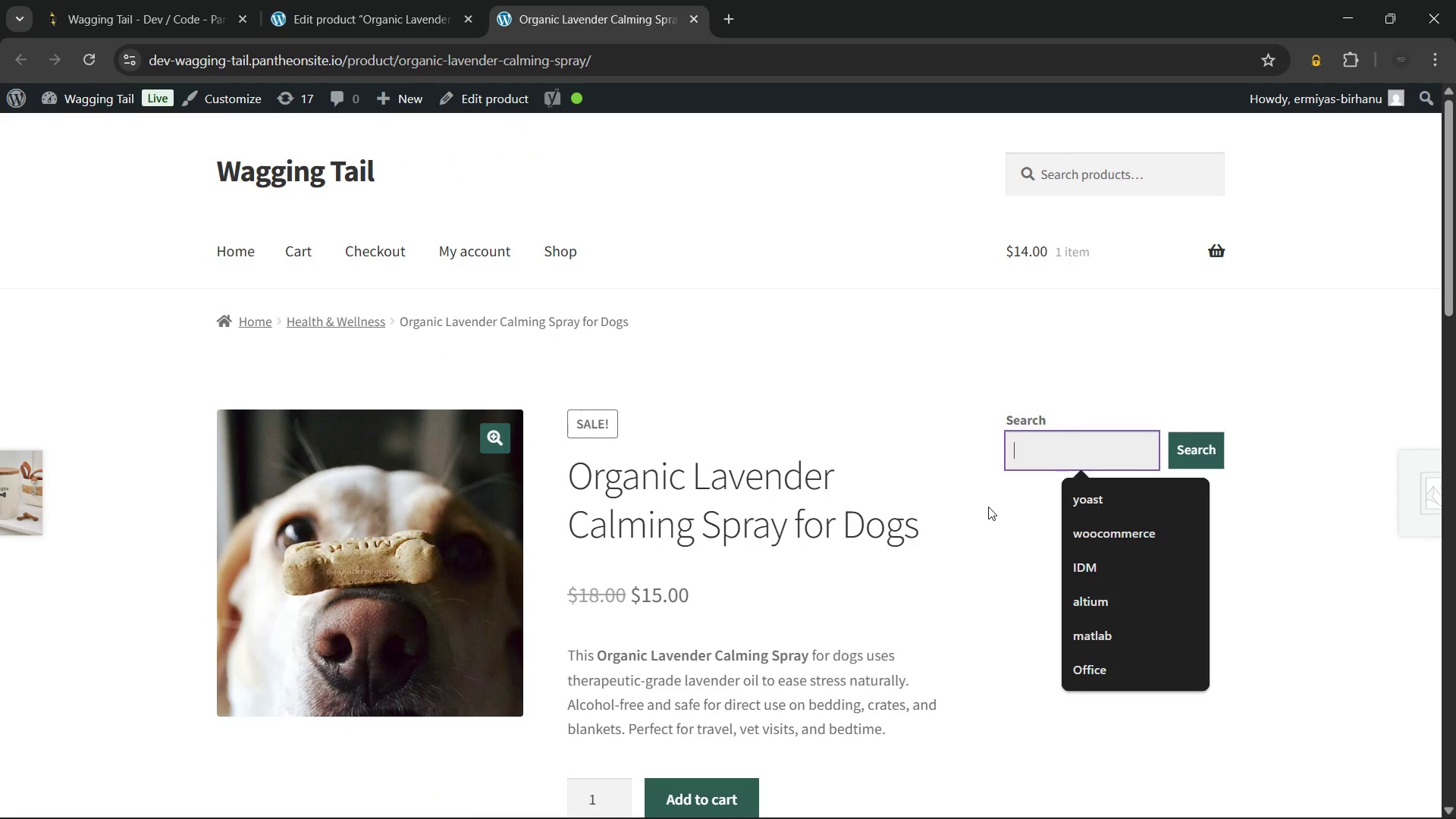 
left_click([988, 507])
 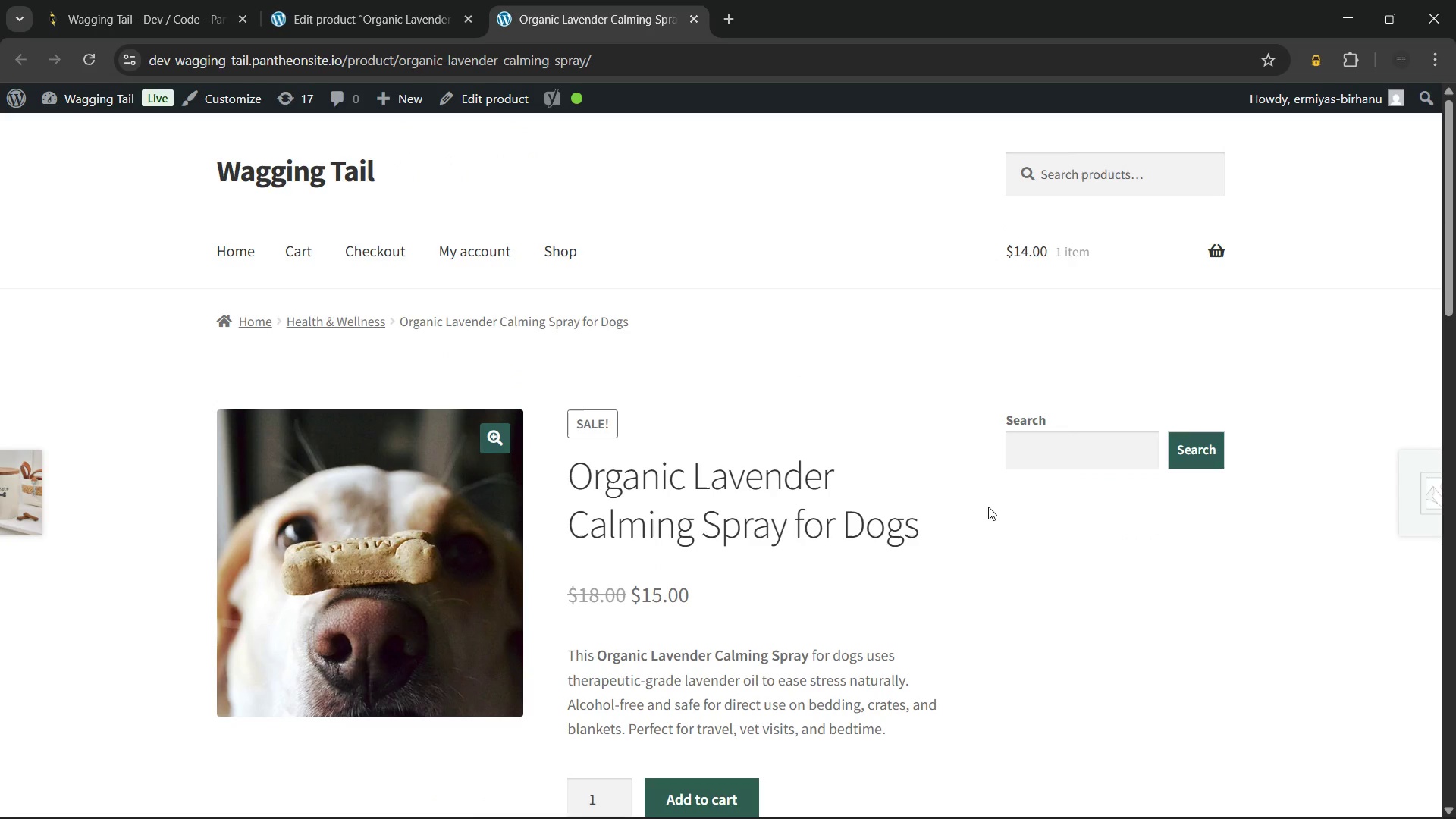 
scroll: coordinate [988, 507], scroll_direction: up, amount: 5.0
 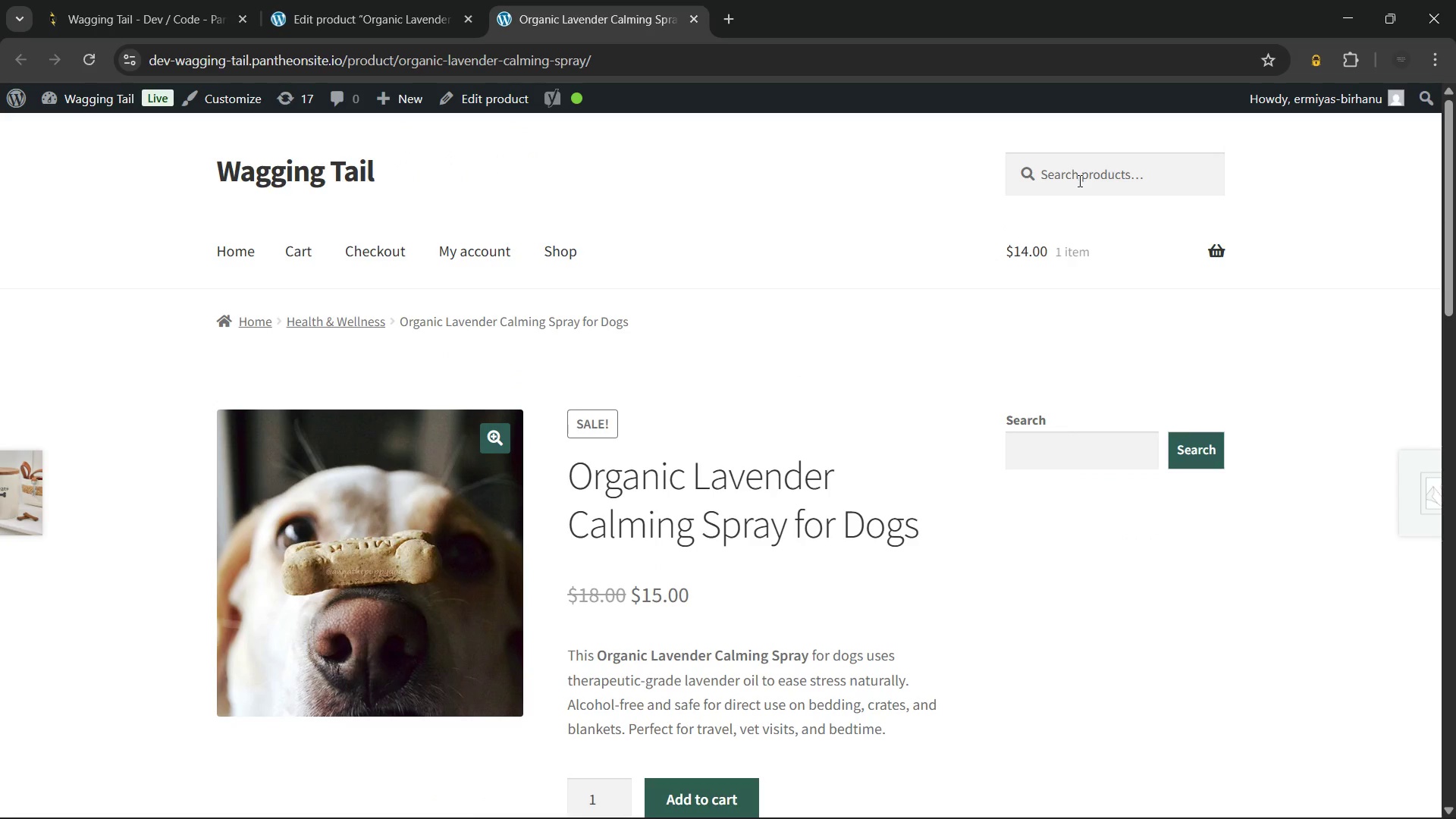 
left_click([1078, 179])
 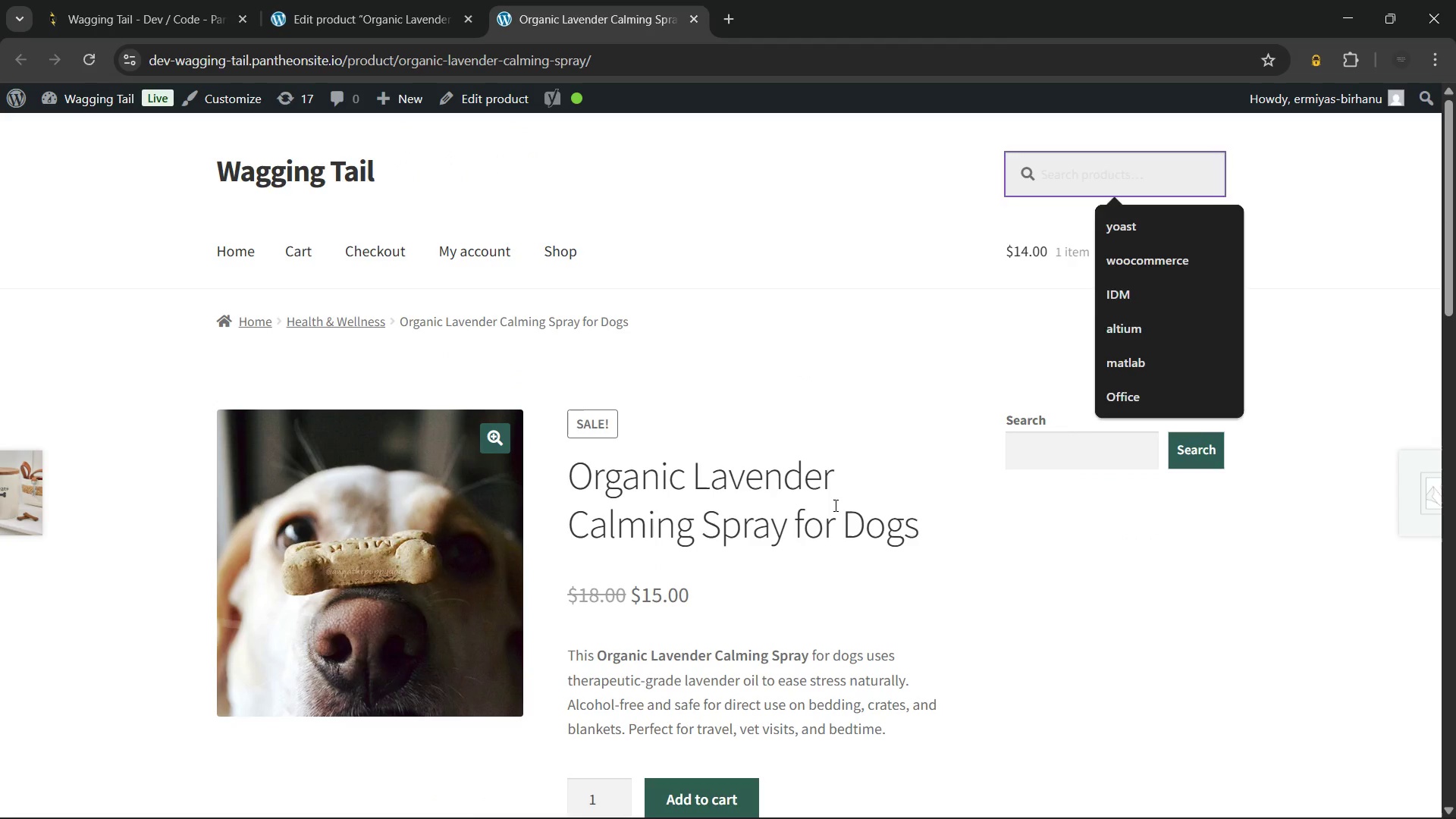 
left_click([834, 505])
 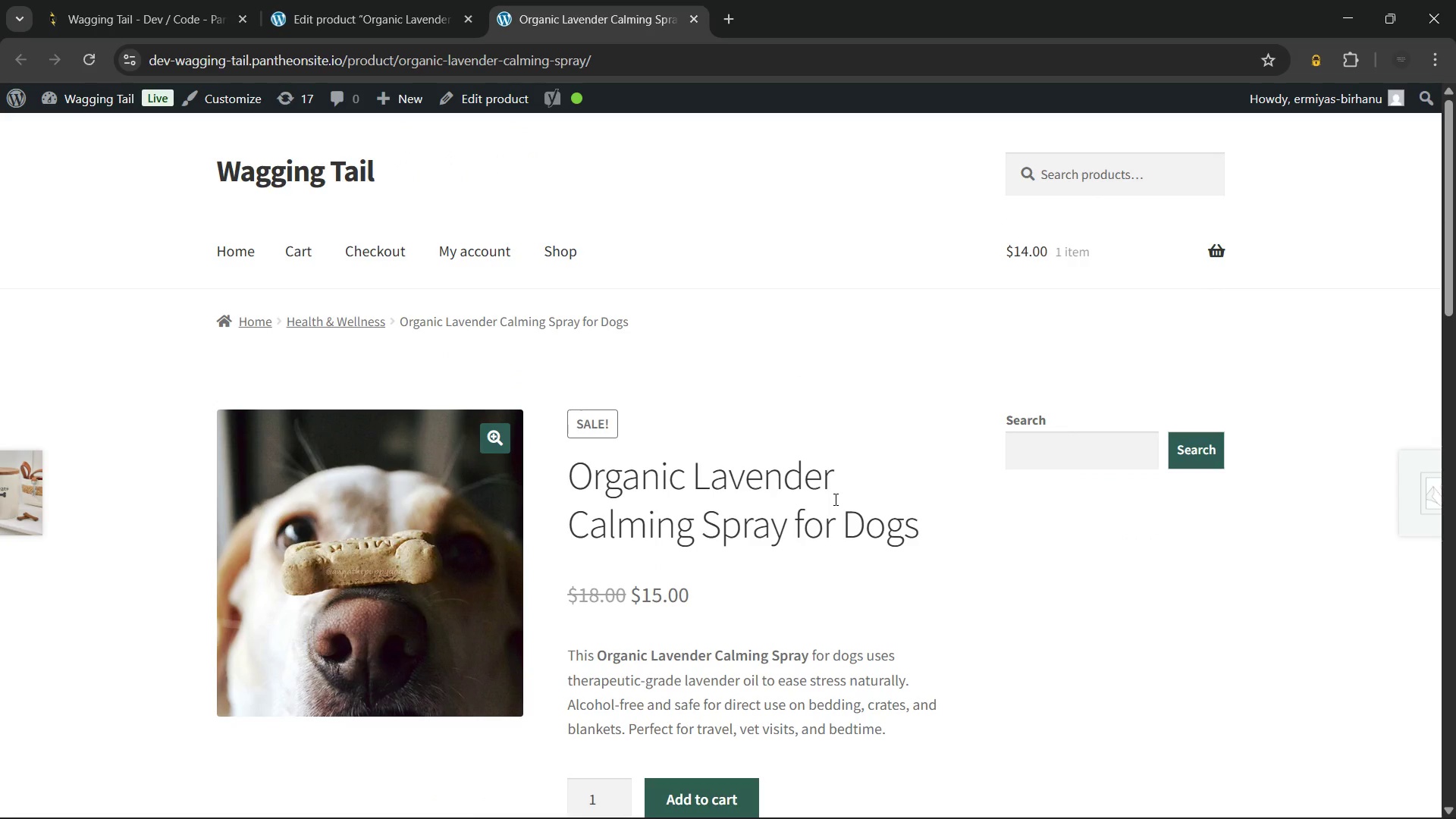 
mouse_move([1207, 250])
 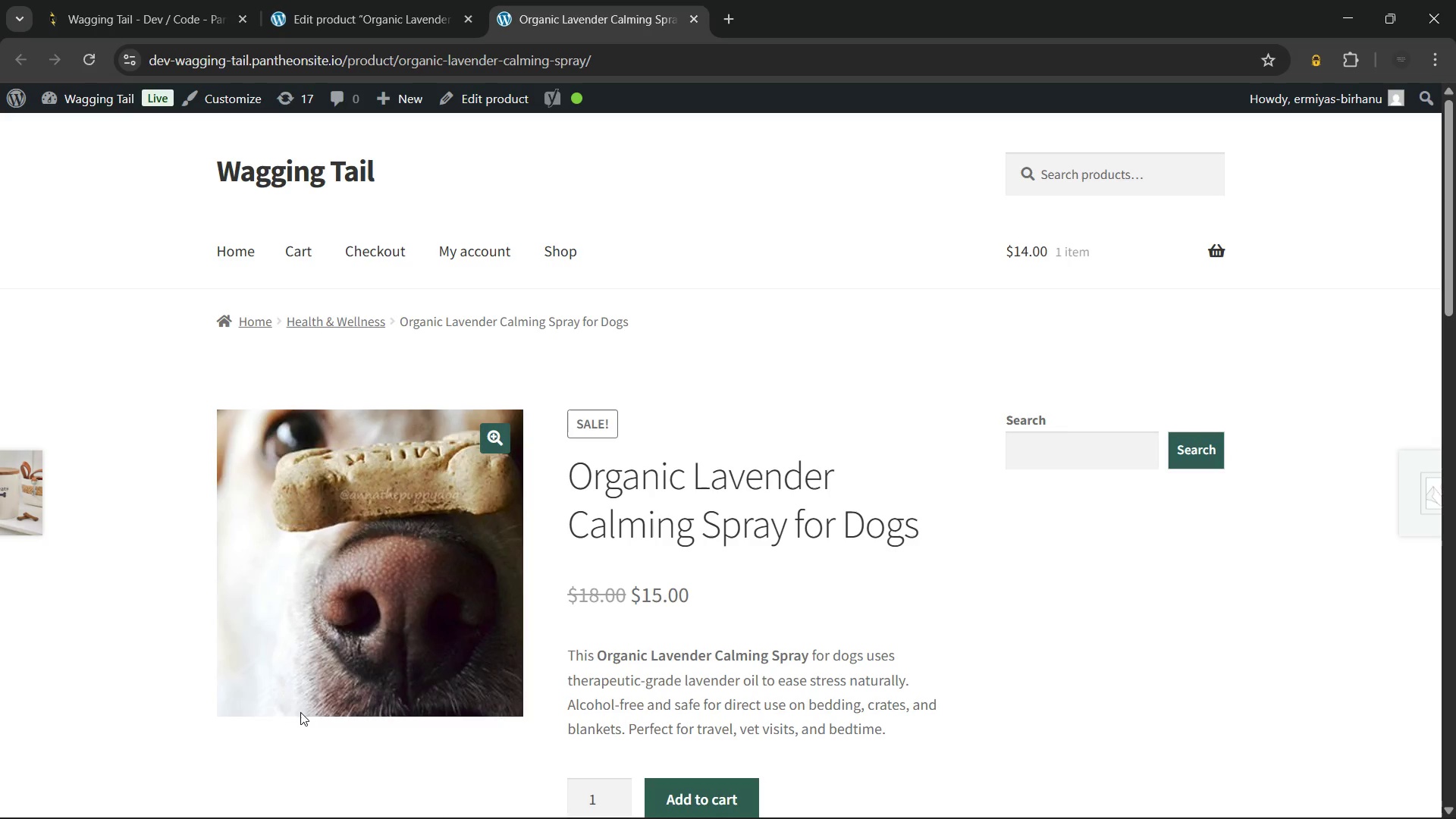 
wait(7.71)
 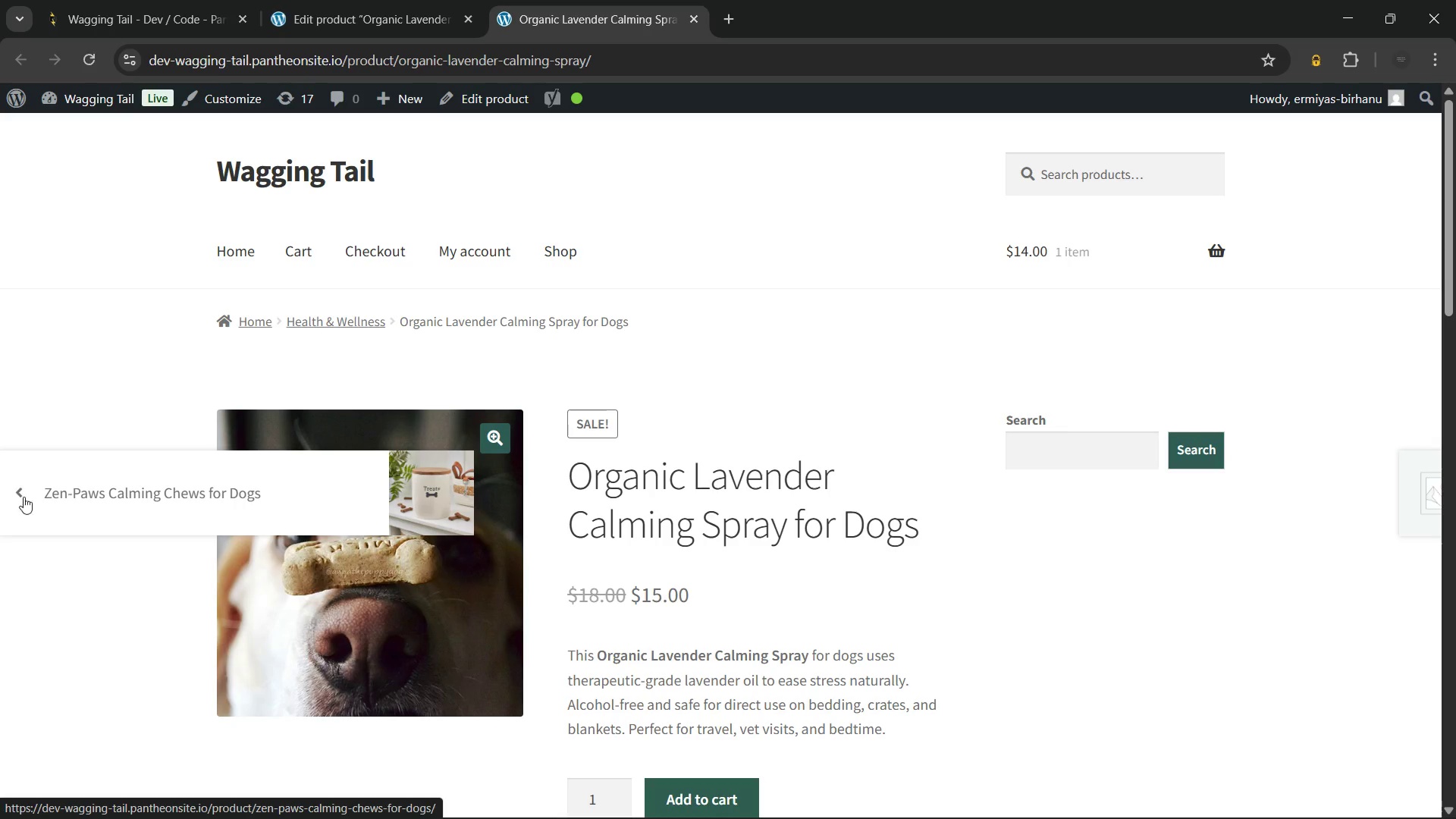 
scroll: coordinate [795, 572], scroll_direction: down, amount: 9.0
 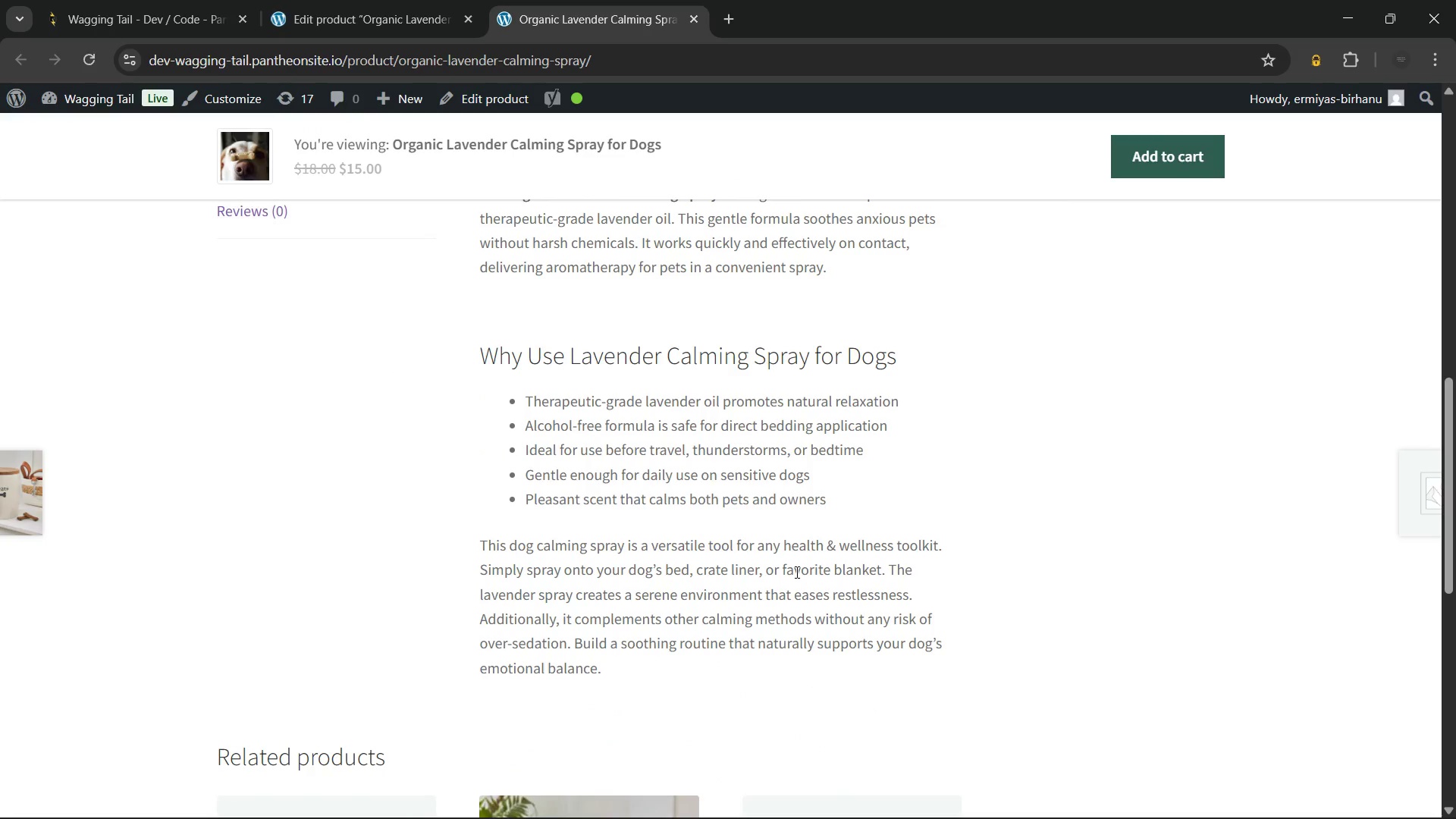 
scroll: coordinate [795, 572], scroll_direction: none, amount: 0.0
 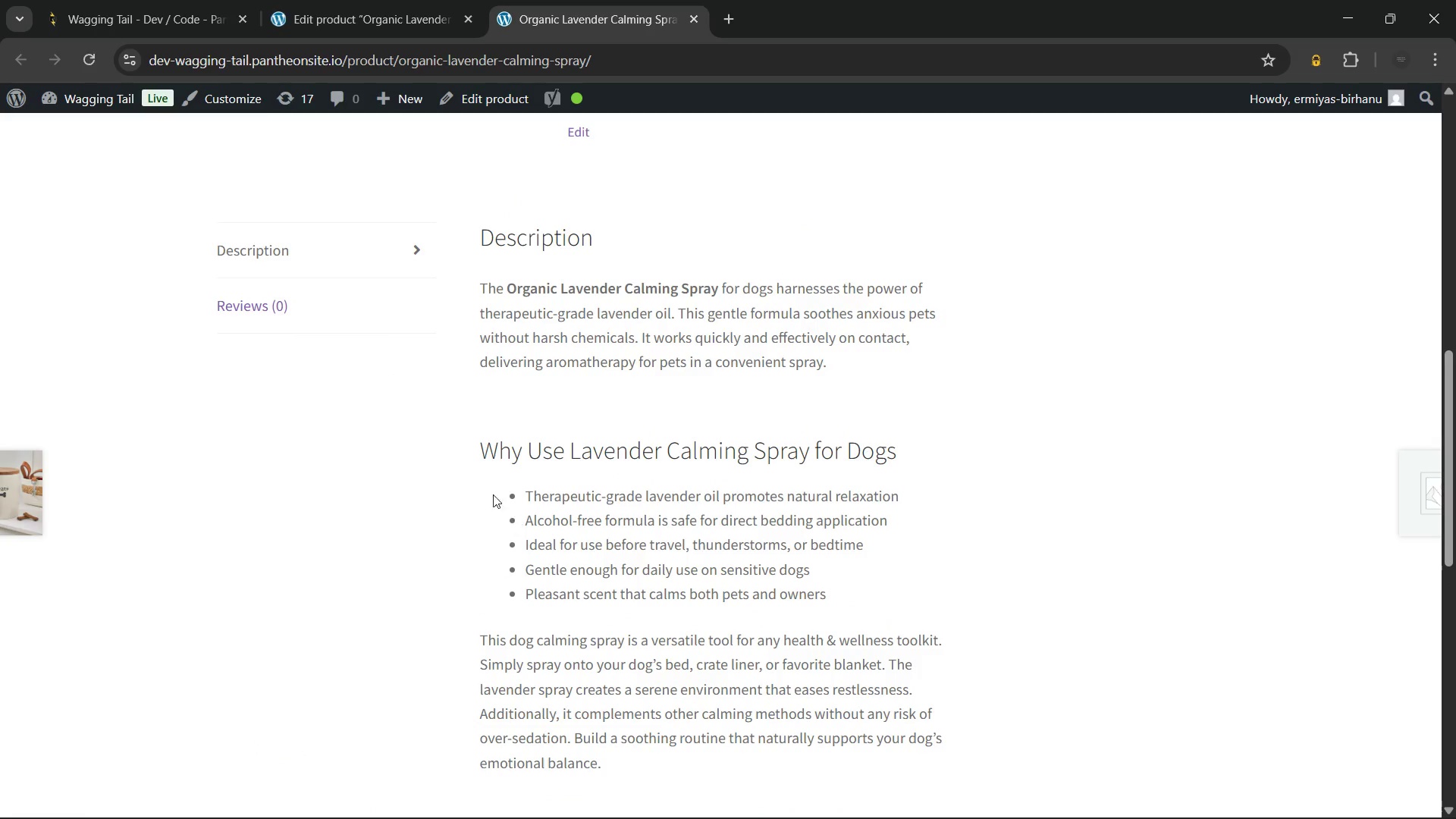 
left_click_drag(start_coordinate=[483, 446], to_coordinate=[902, 453])
 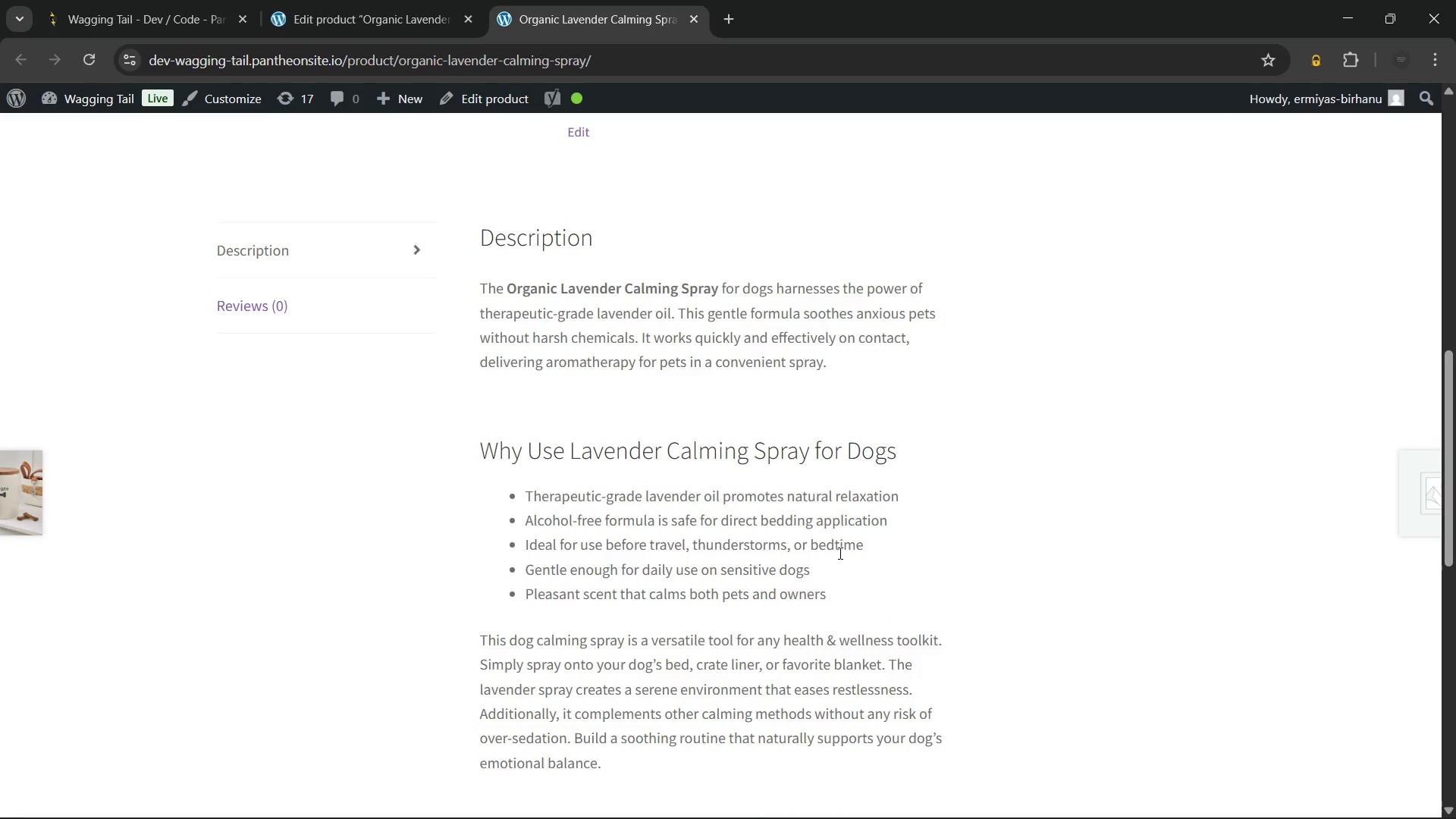 
left_click([839, 553])
 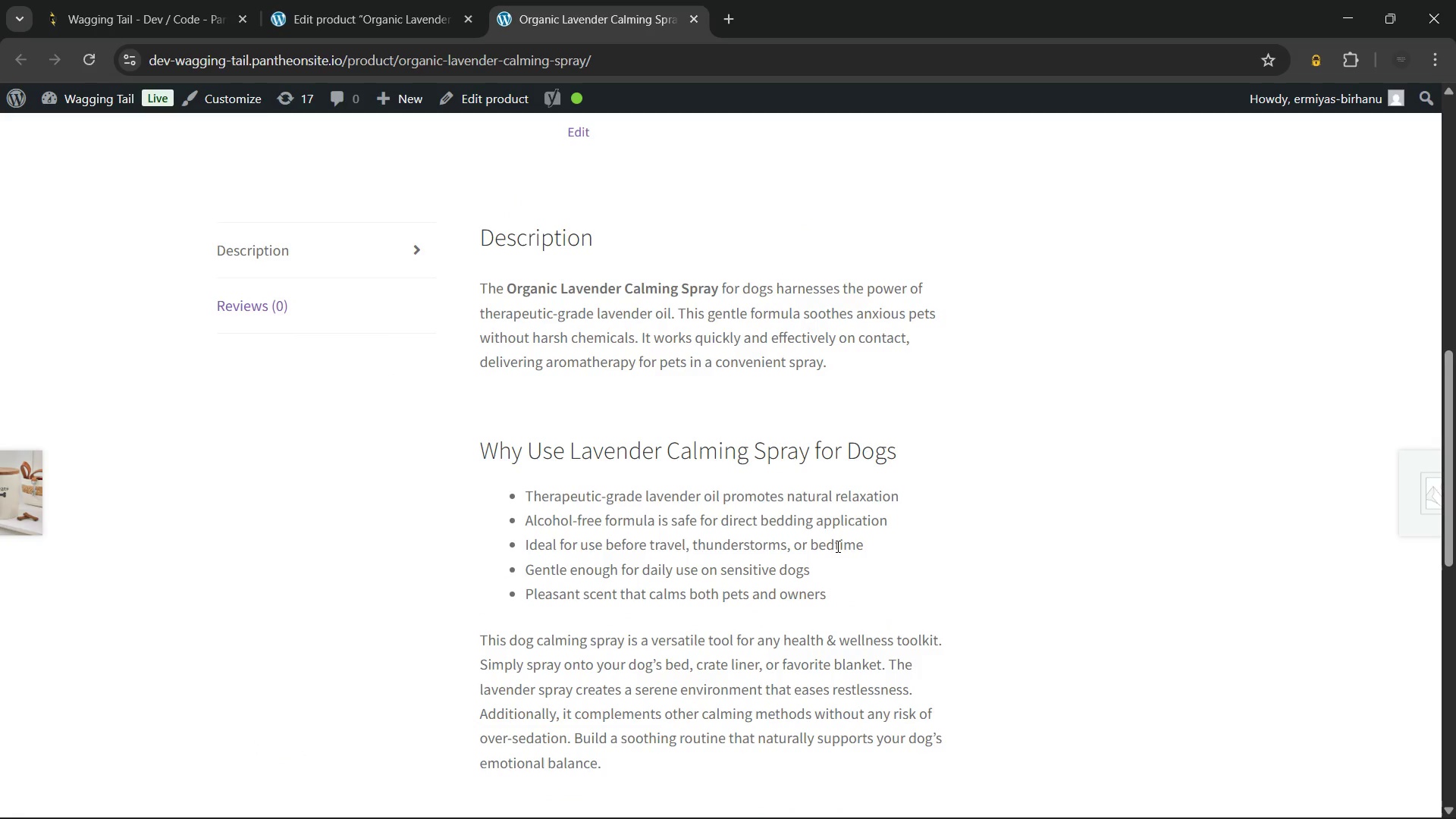 
scroll: coordinate [836, 546], scroll_direction: down, amount: 11.0
 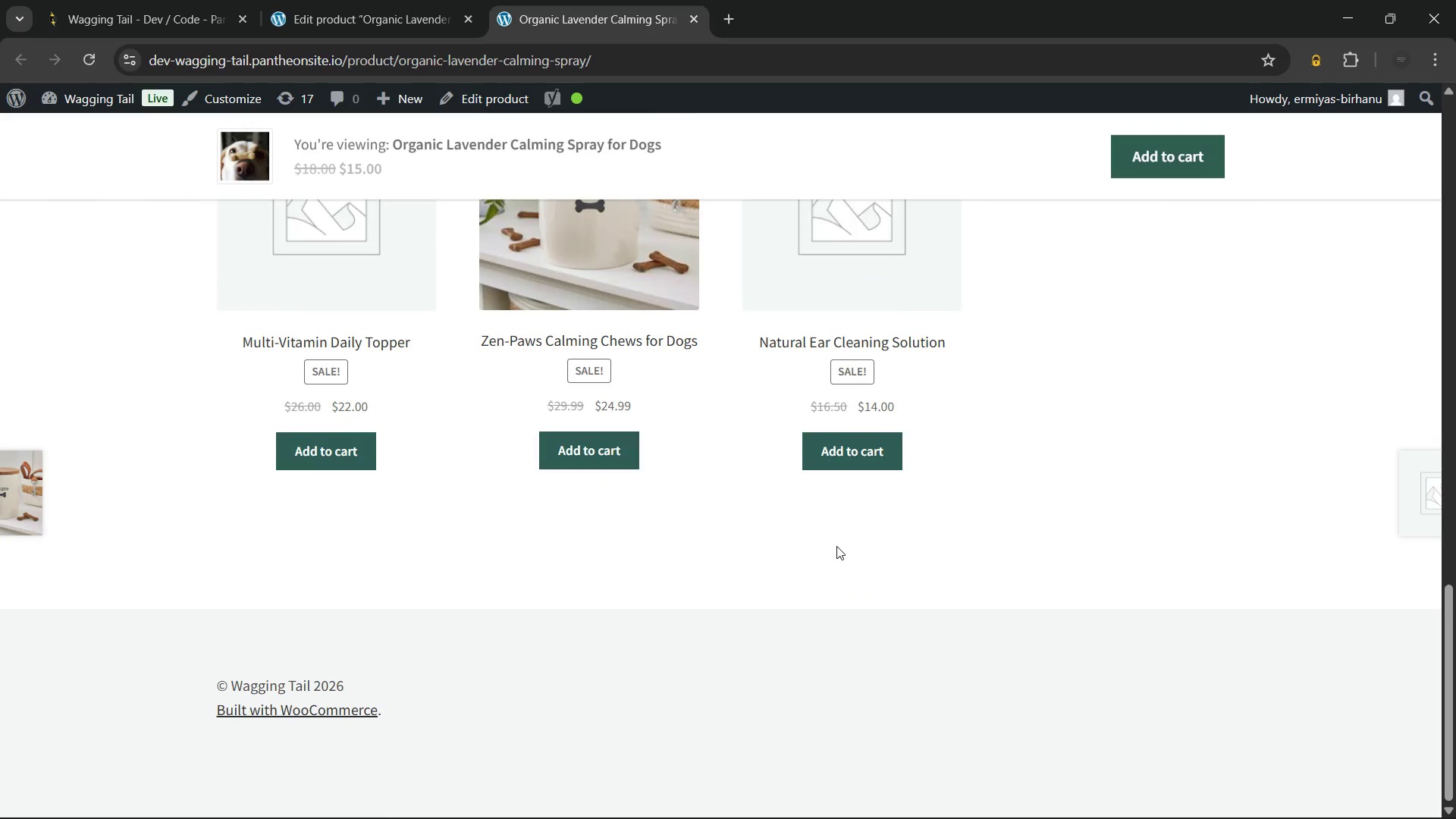 
scroll: coordinate [836, 546], scroll_direction: none, amount: 0.0
 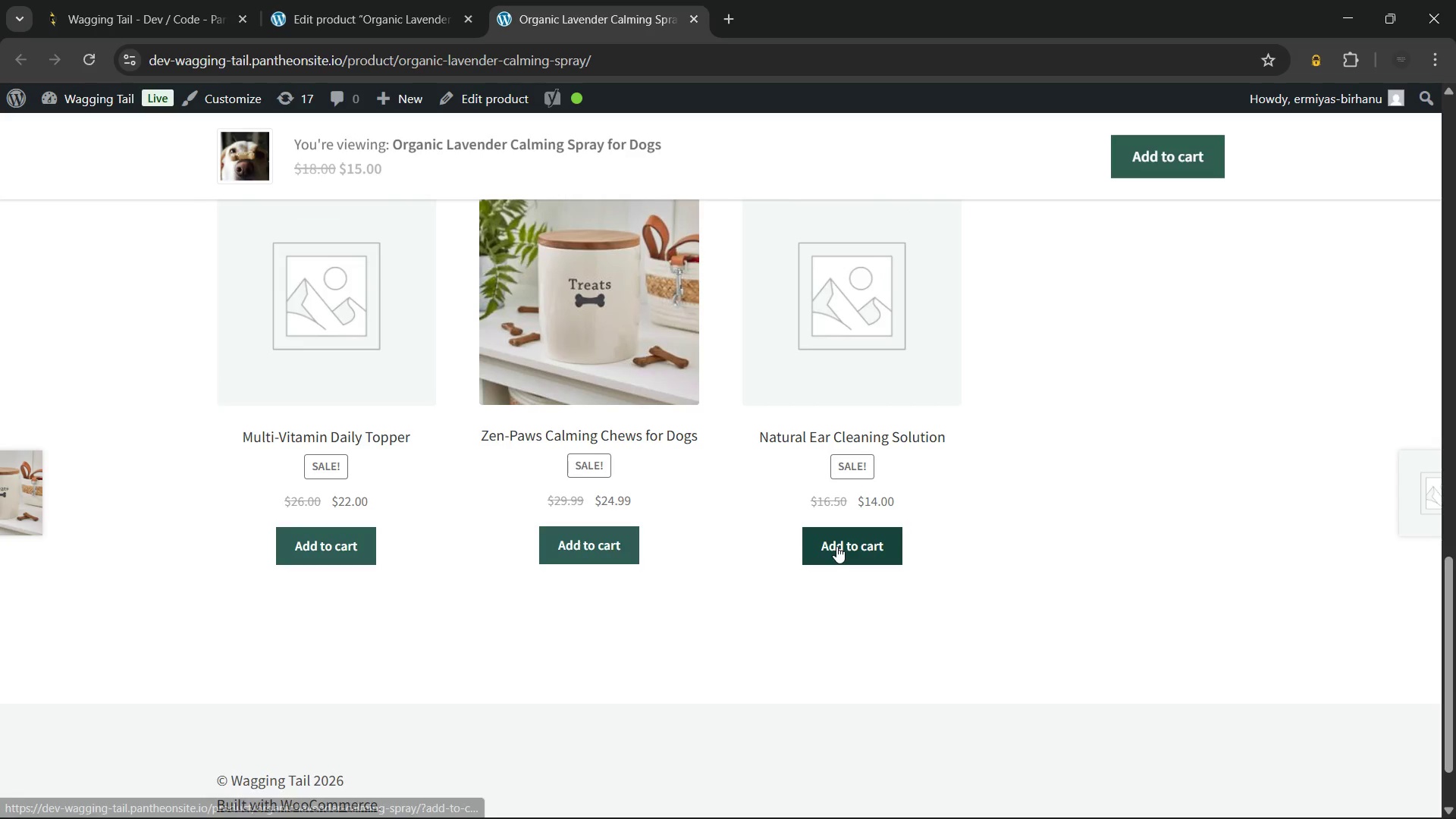 
scroll: coordinate [836, 546], scroll_direction: up, amount: 24.0
 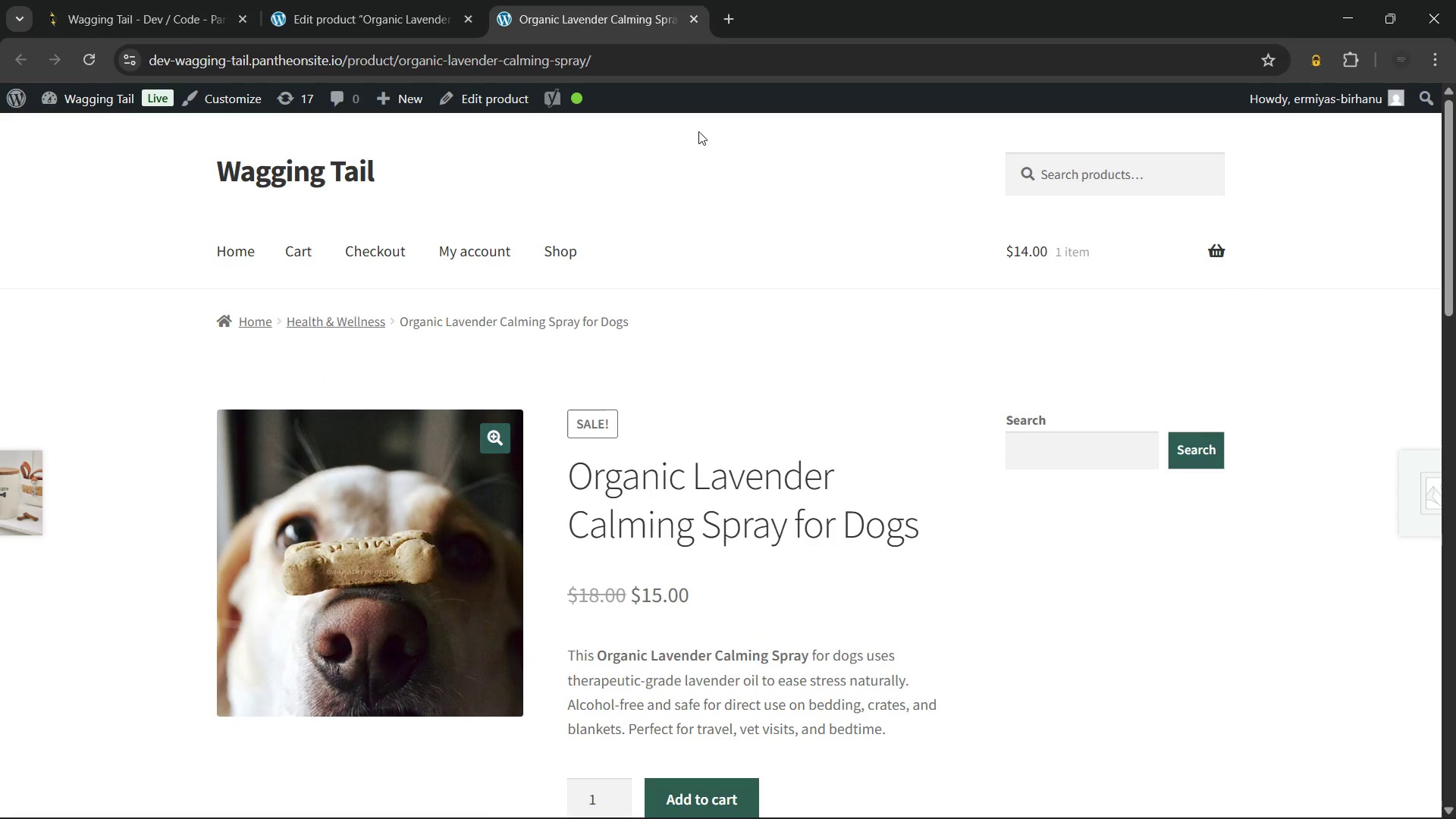 
left_click([696, 20])
 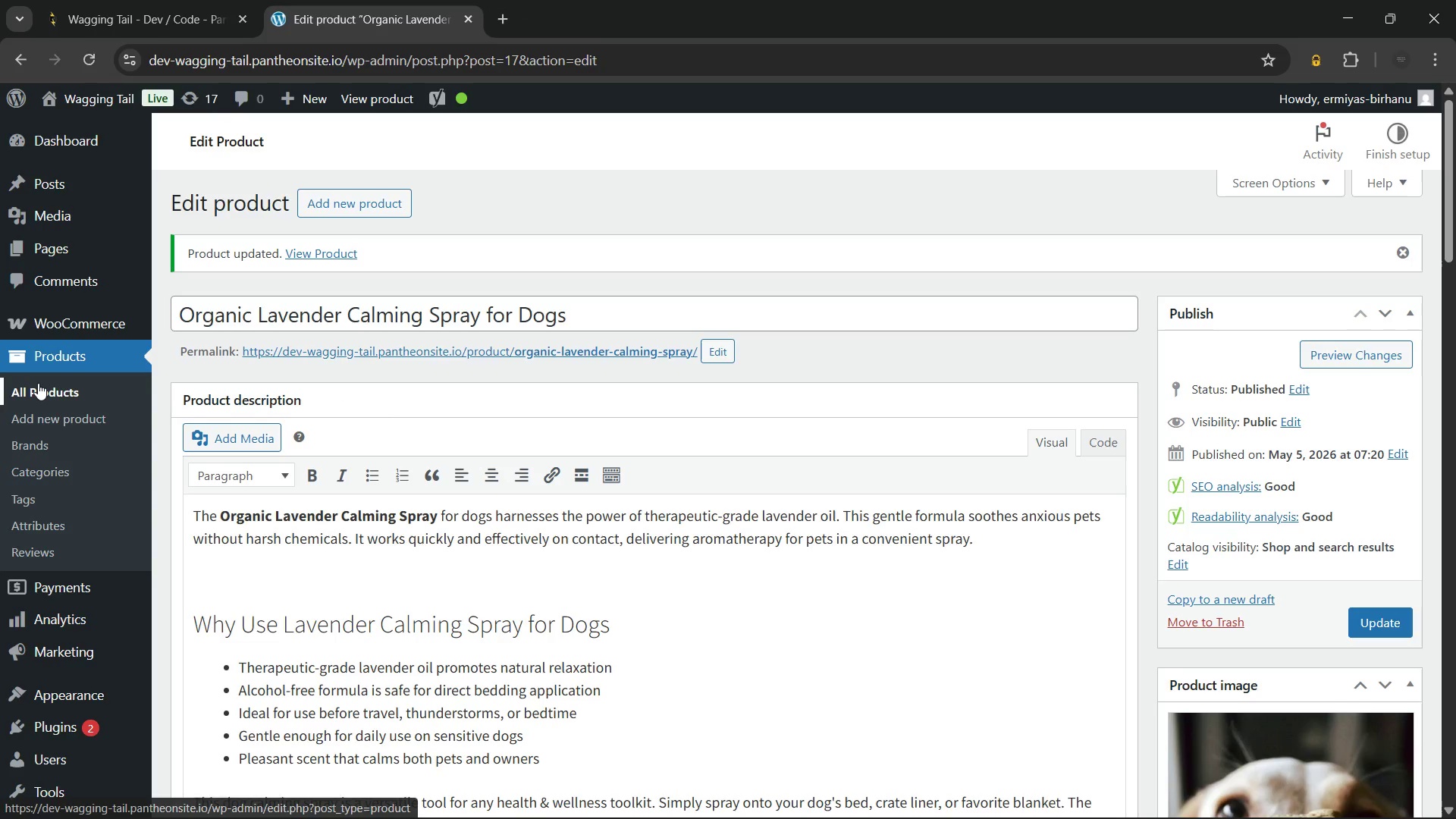 
left_click([38, 383])
 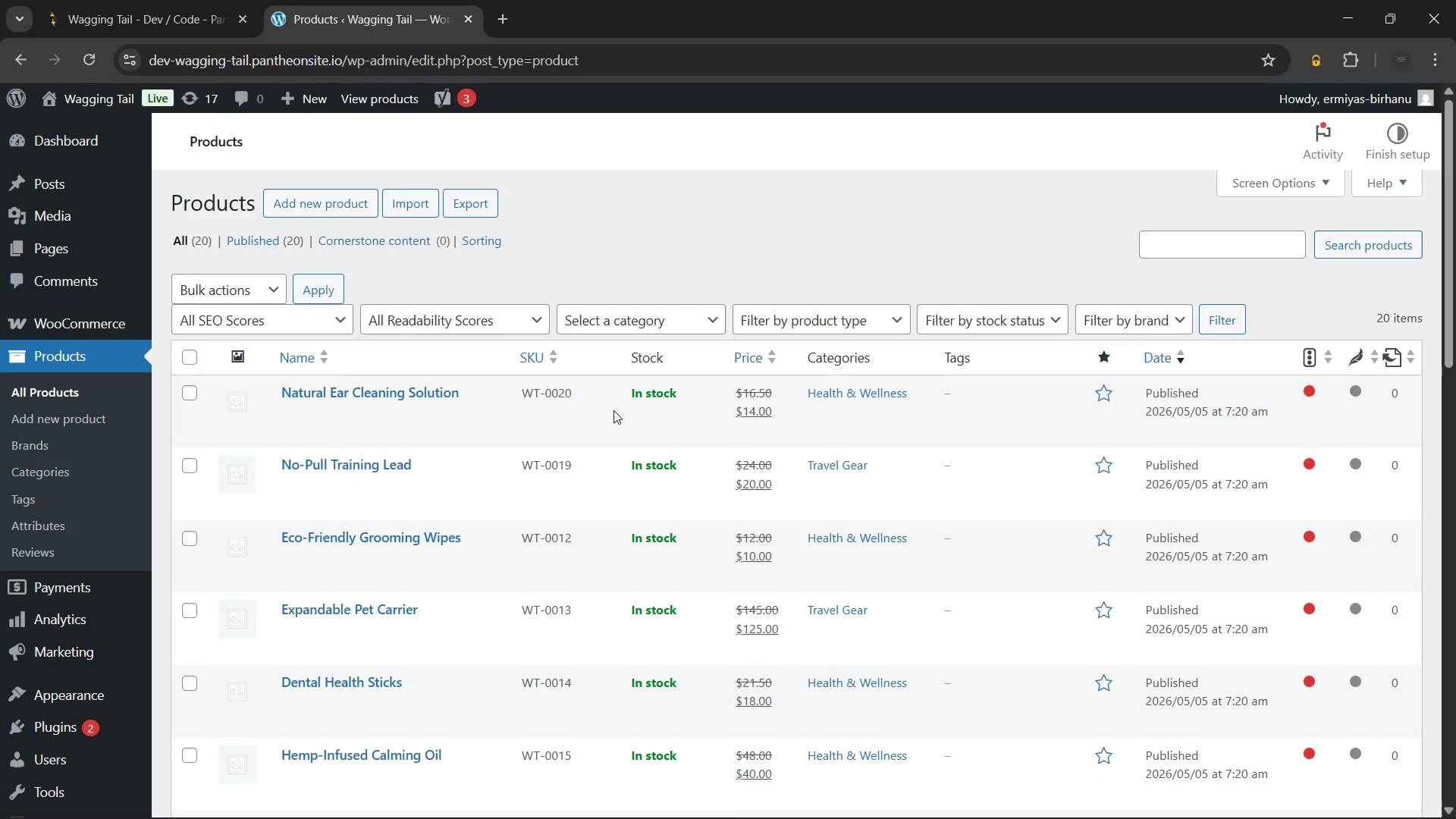 
wait(56.62)
 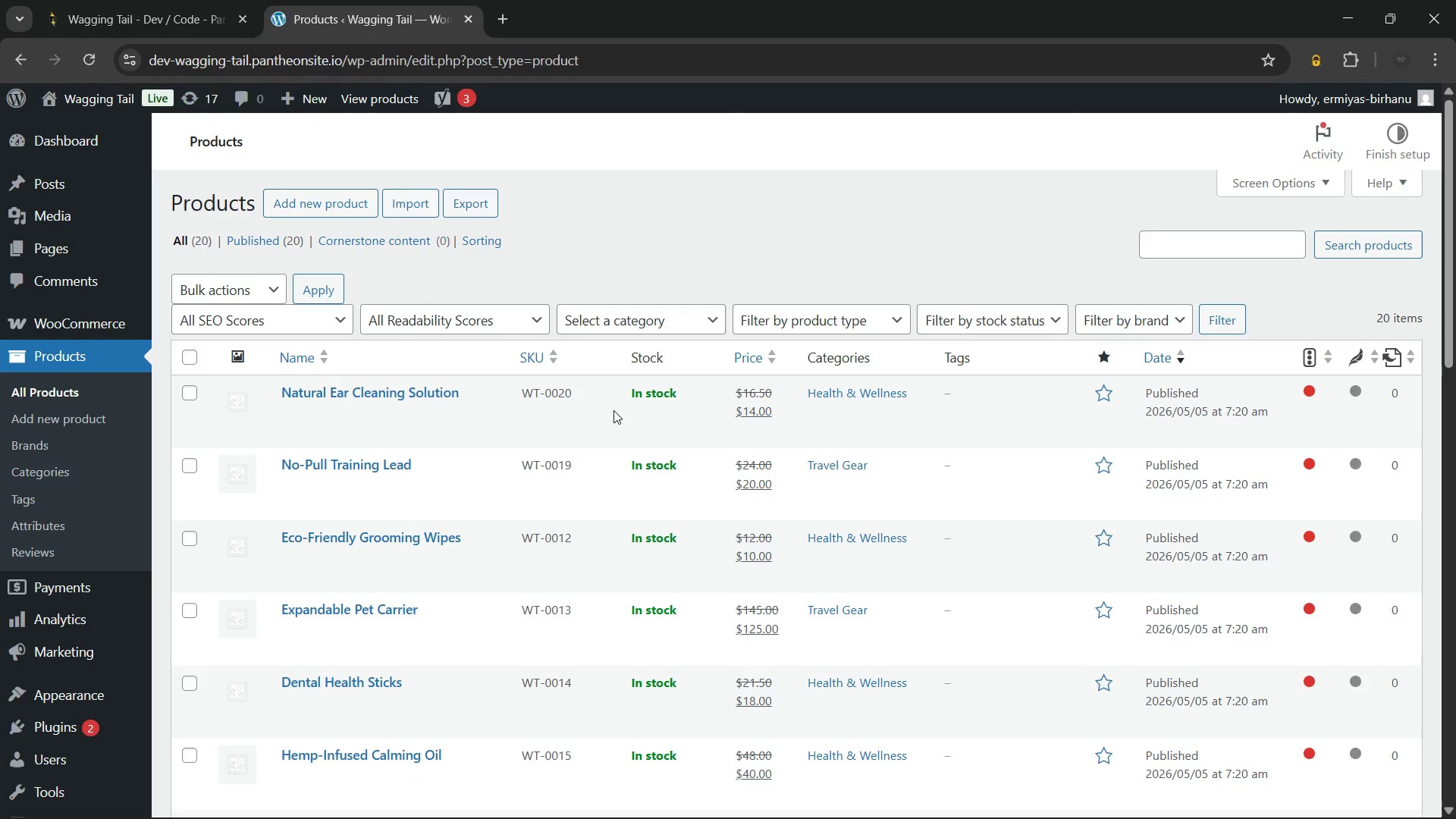 
scroll: coordinate [538, 456], scroll_direction: down, amount: 16.0
 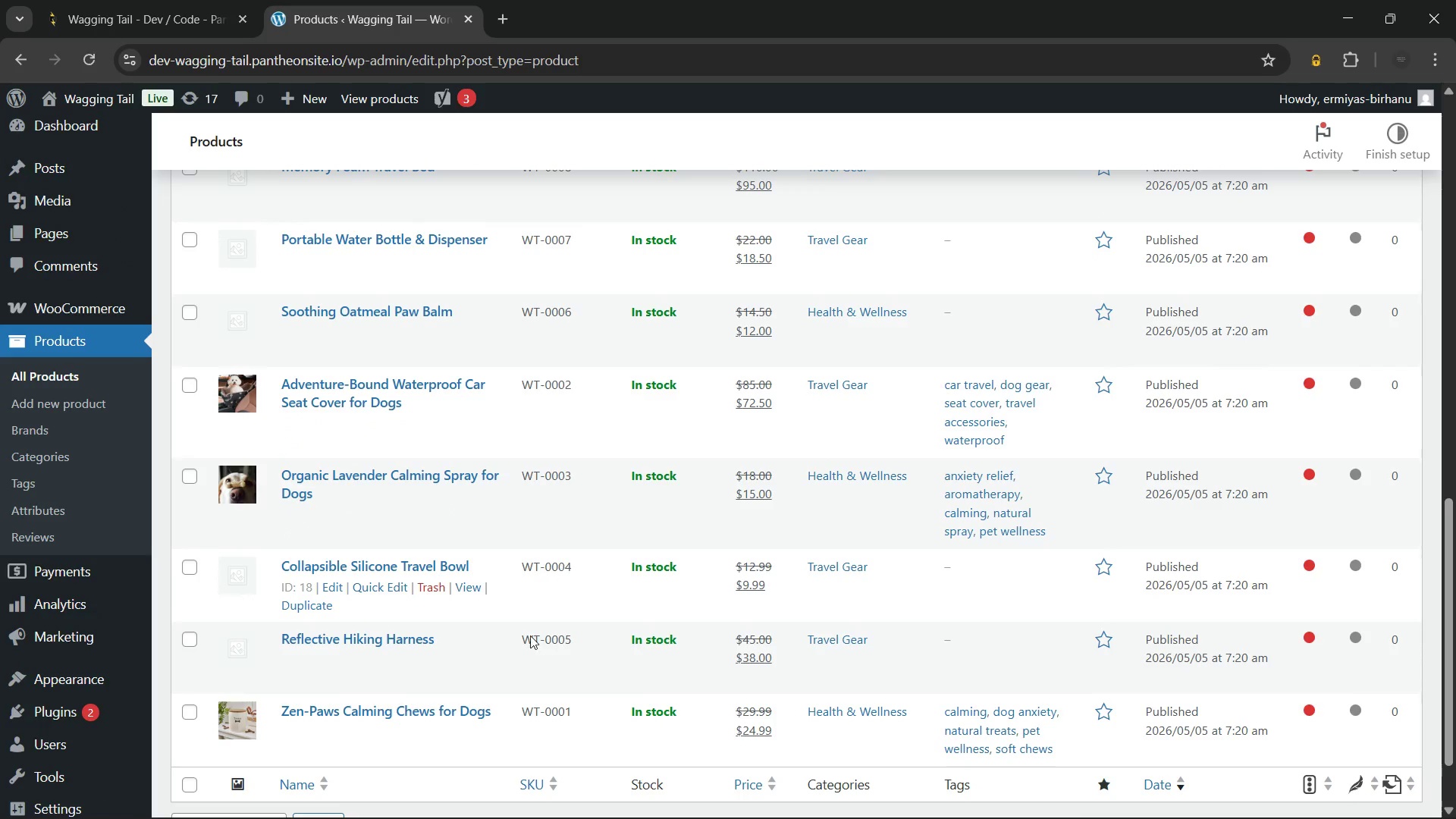 
wait(5.52)
 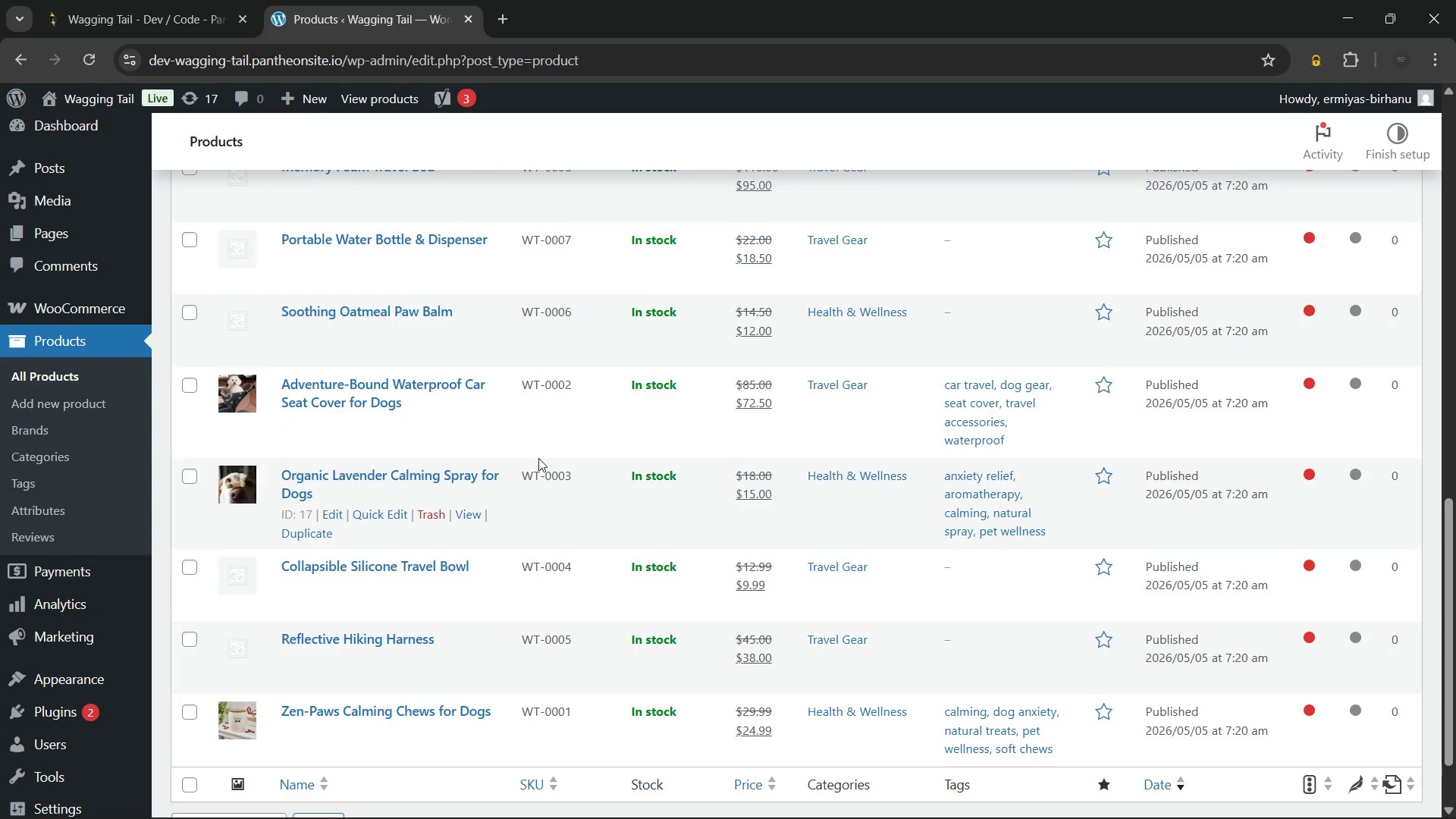 
left_click([358, 559])
 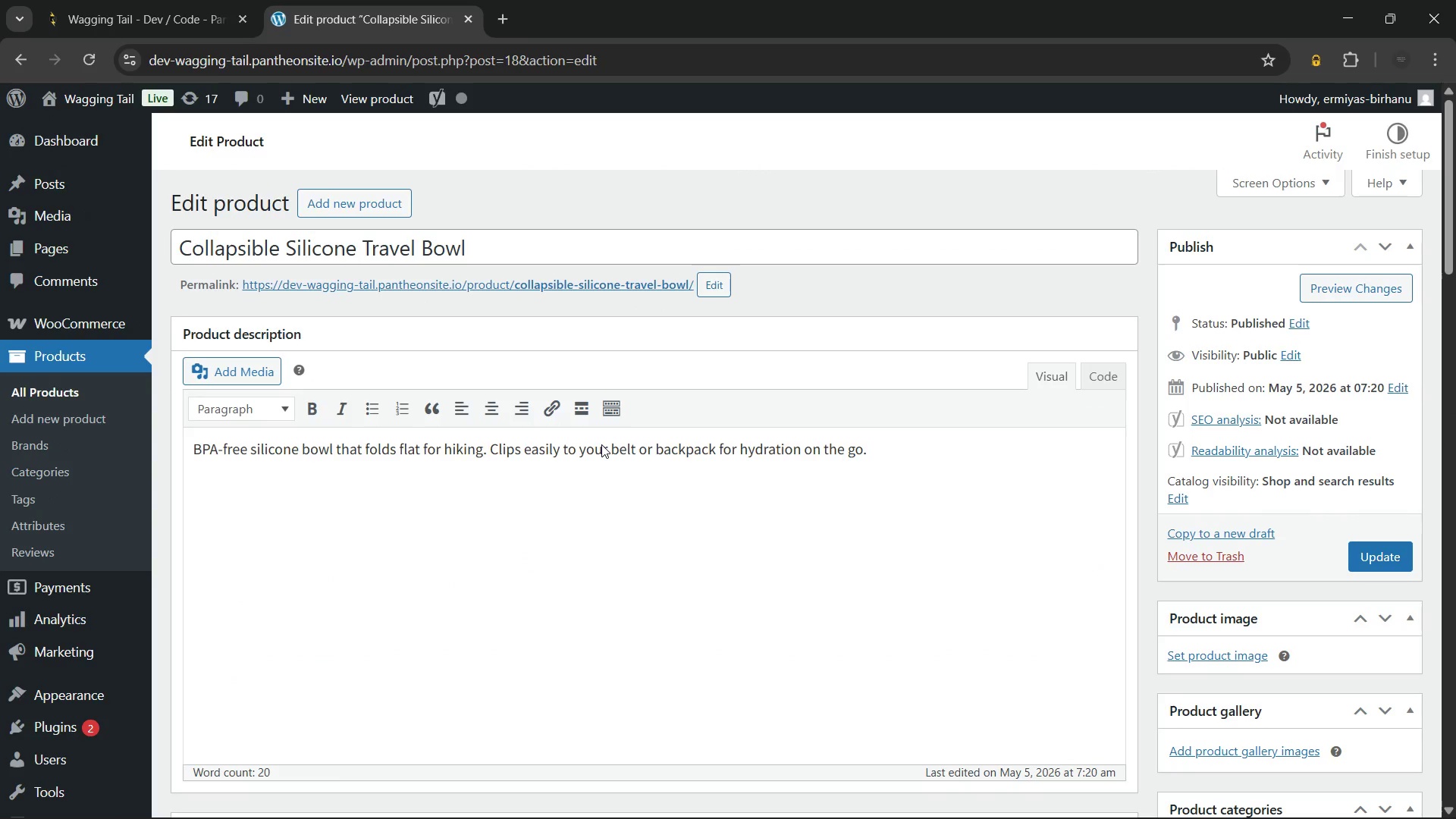 
wait(13.94)
 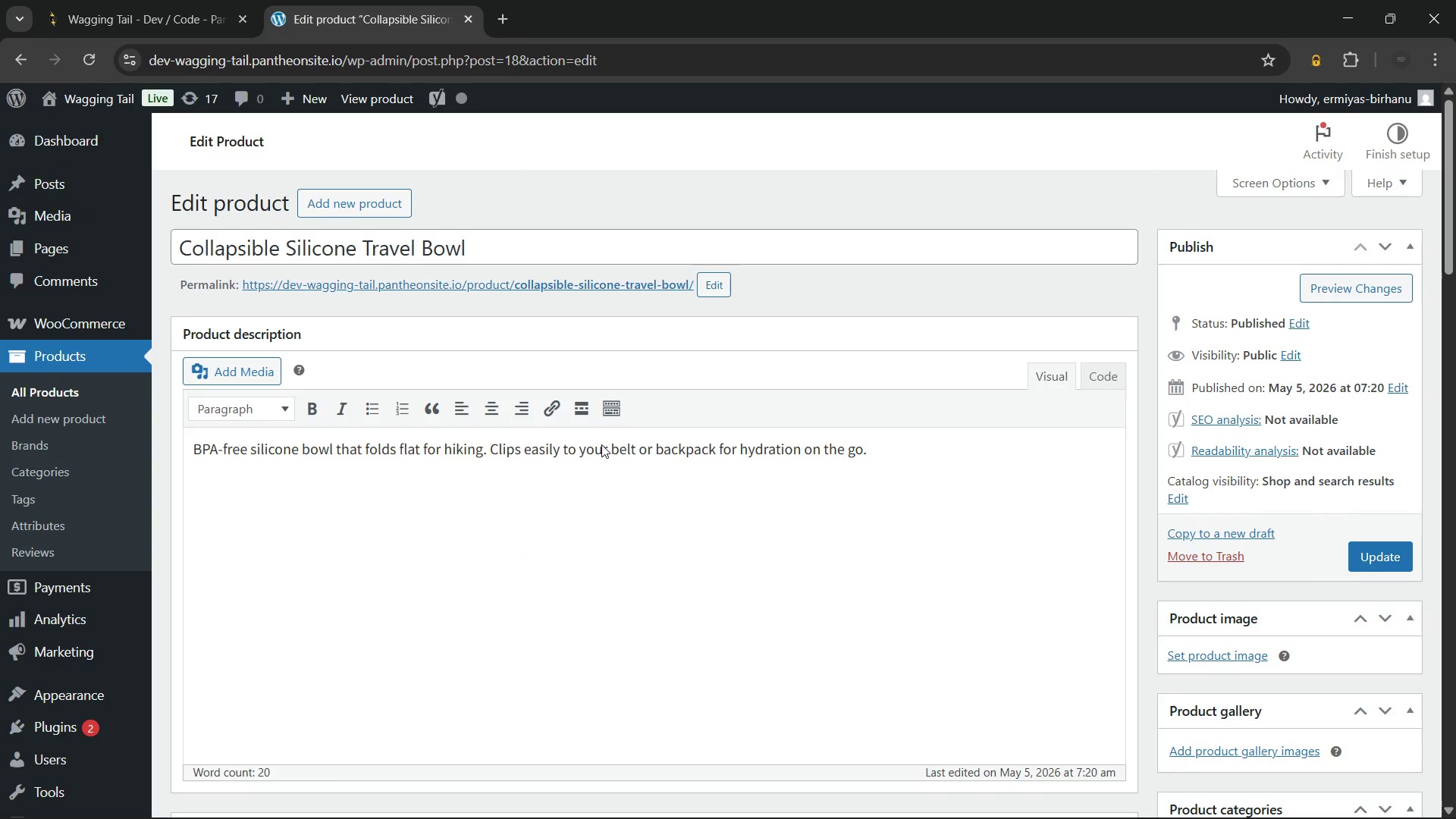 
left_click([630, 259])
 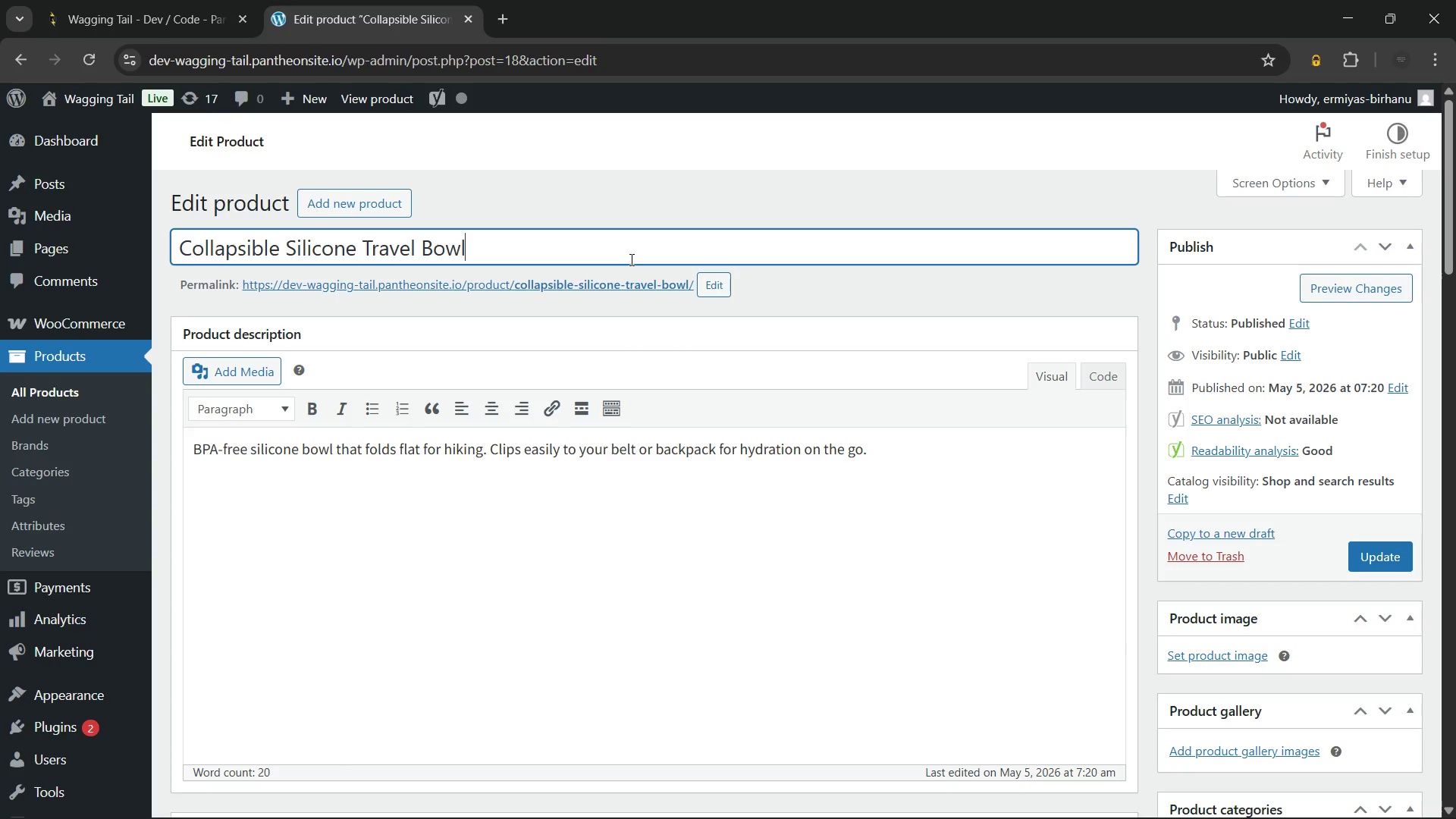 
type( for Dogs)
 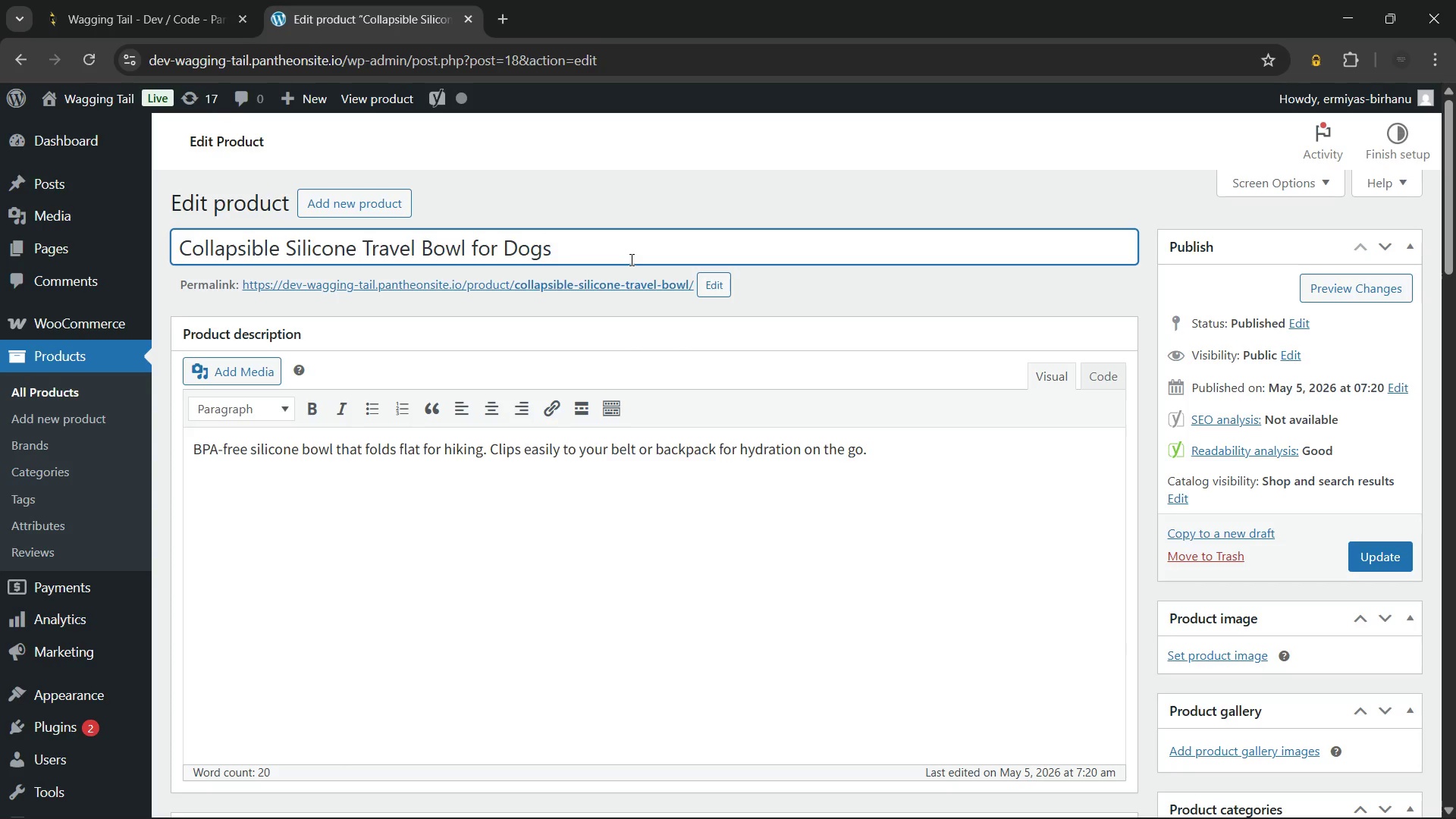 
left_click([602, 482])
 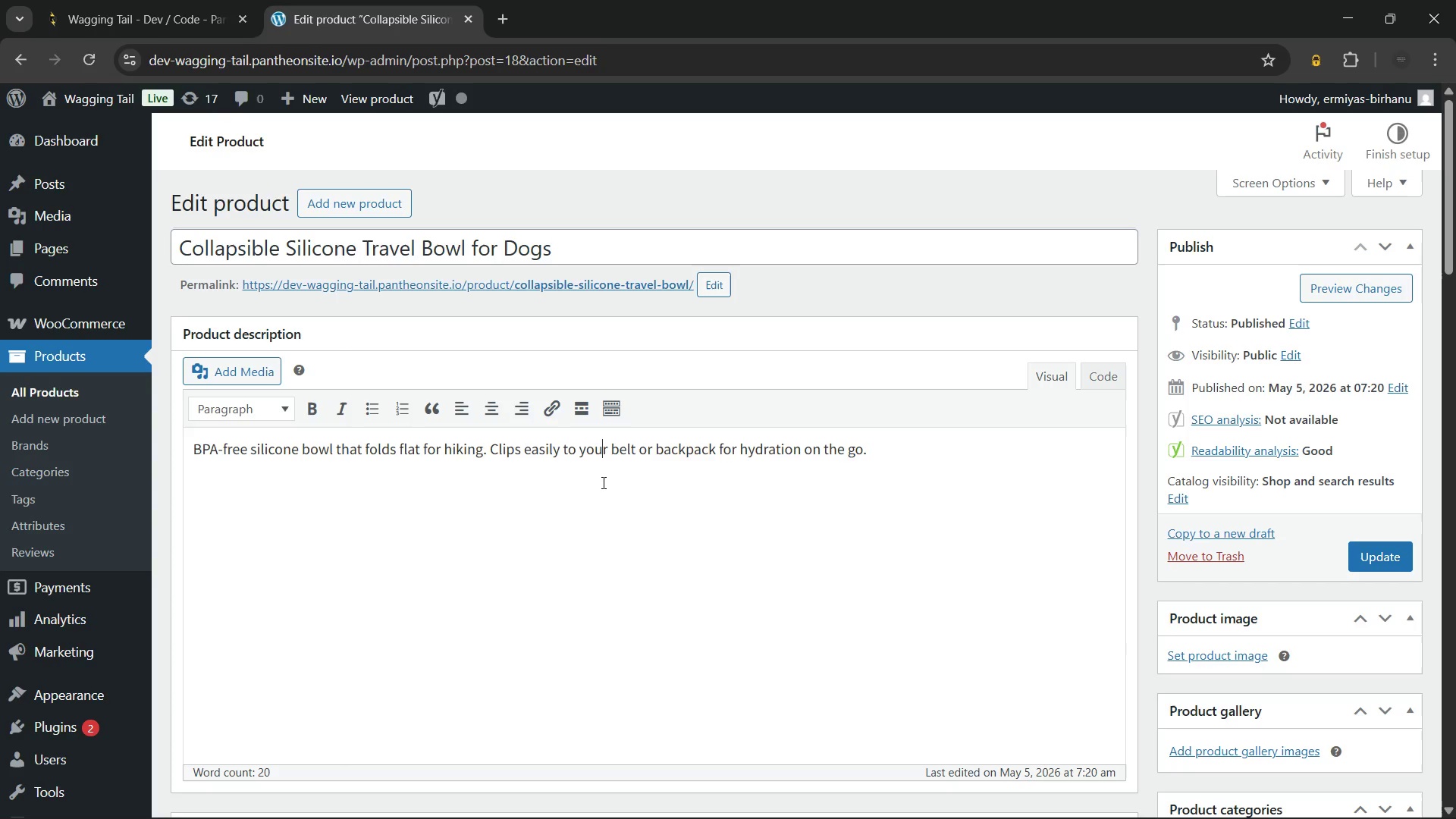 
key(Control+A)
 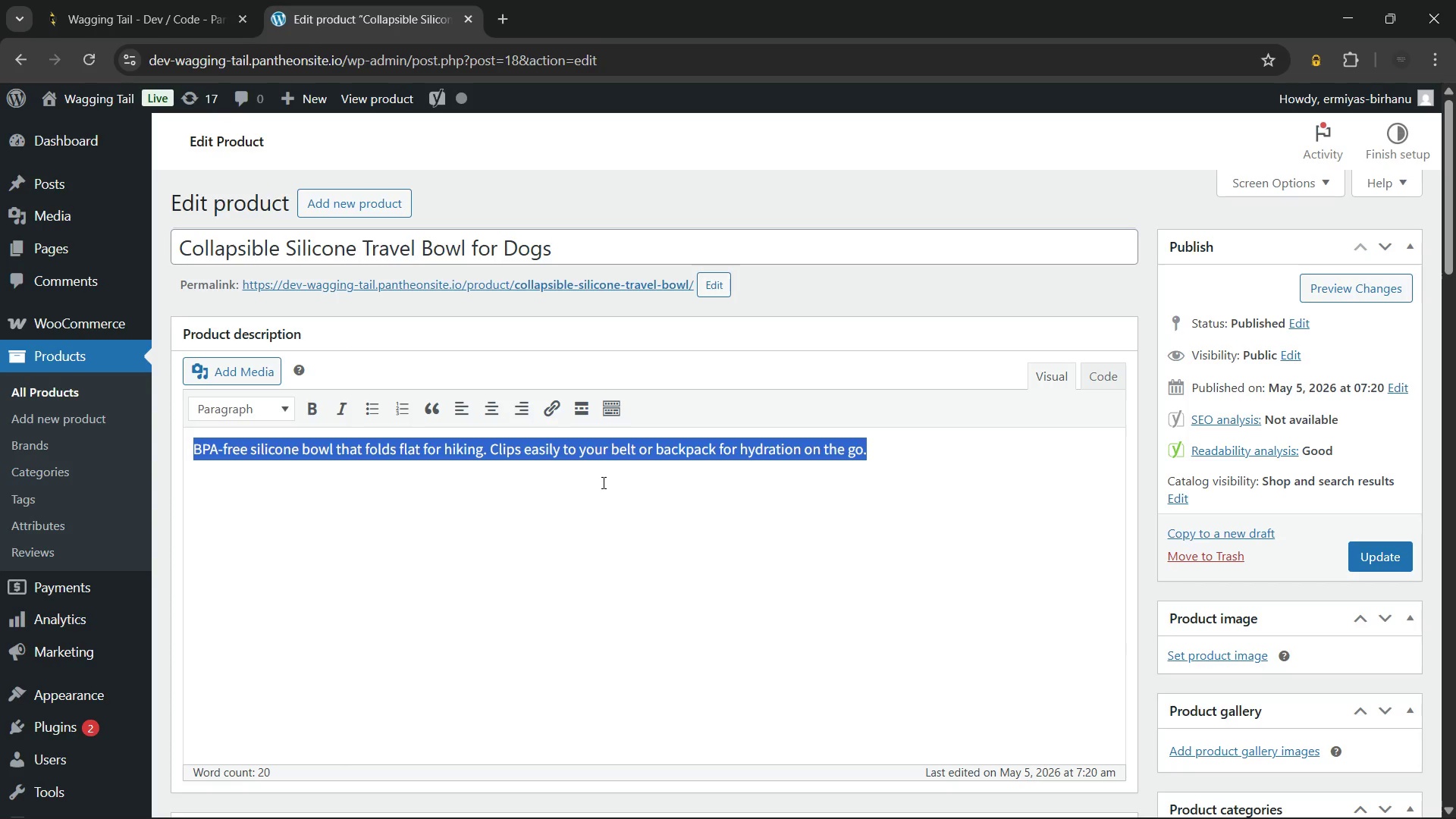 
key(Backspace)
 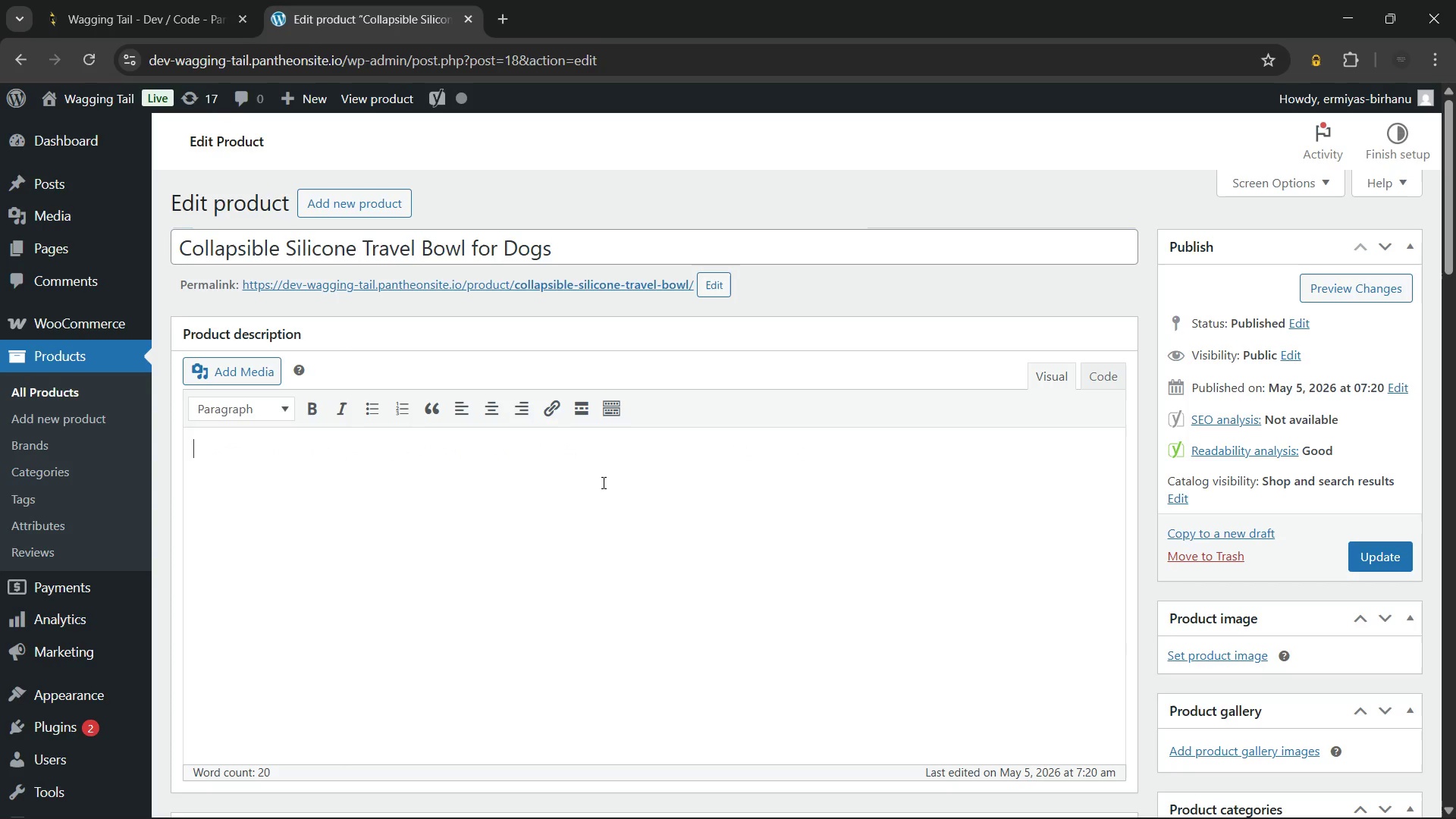 
key(Backspace)
 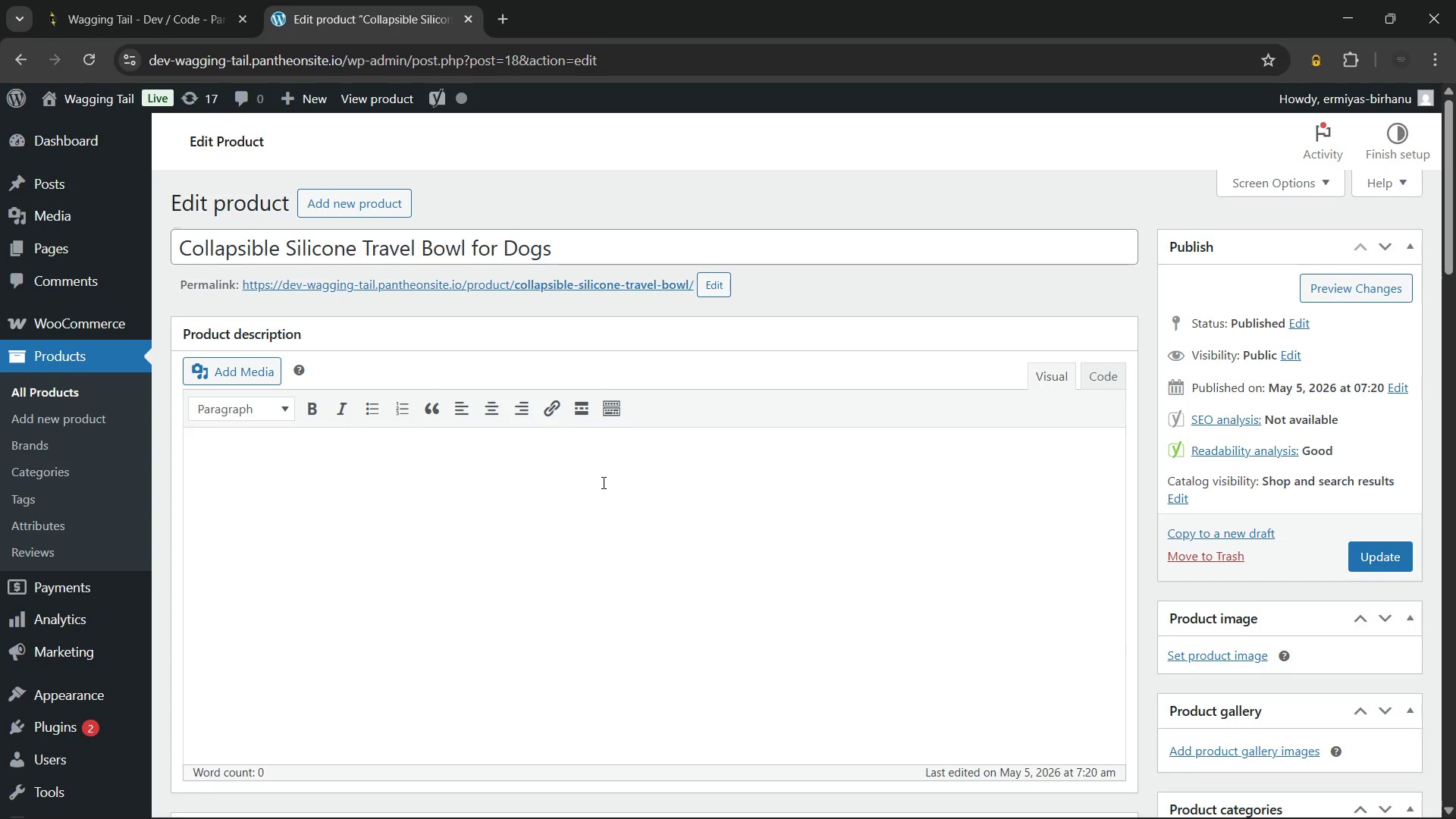 
wait(26.06)
 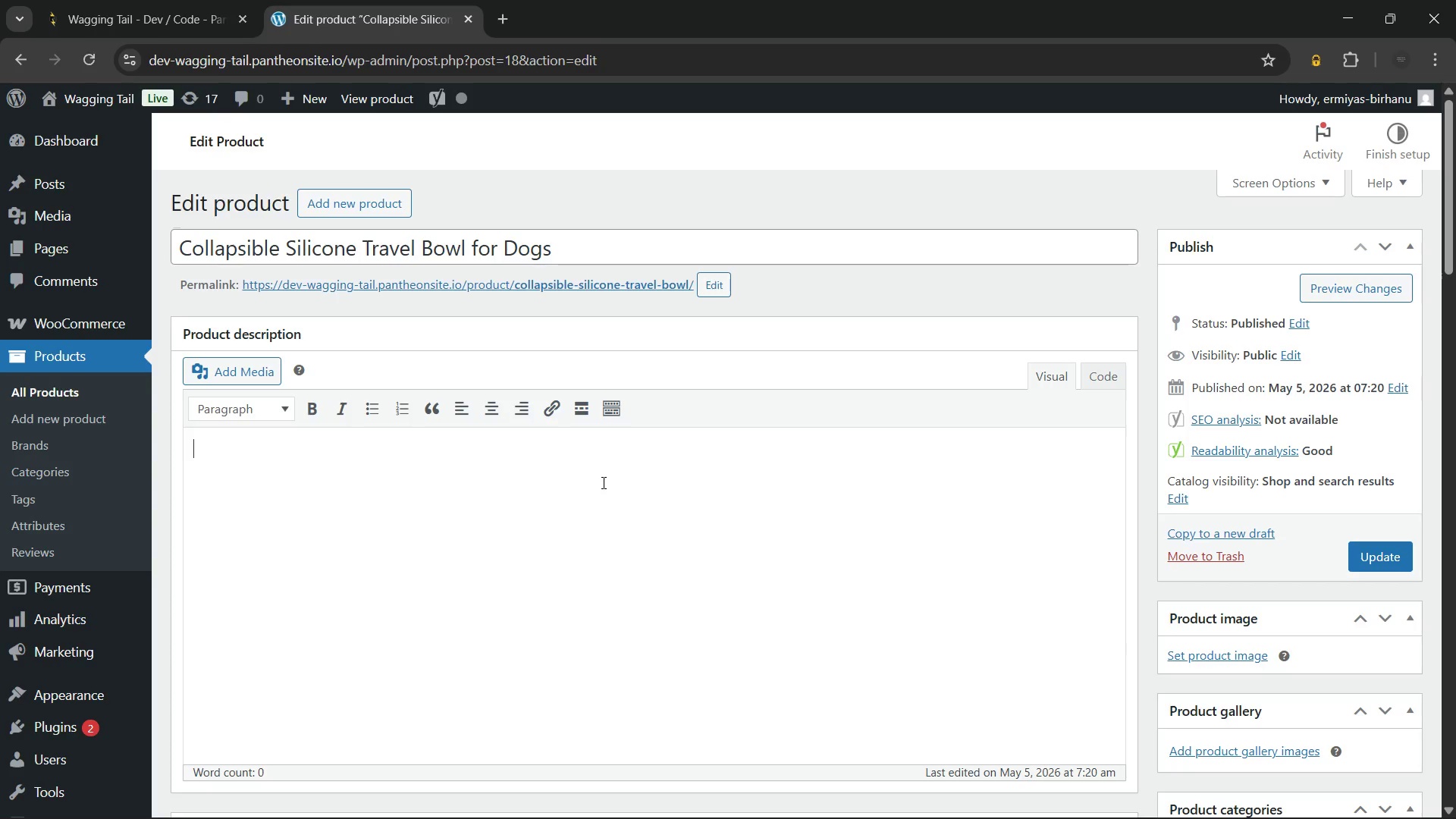 
type(The )
 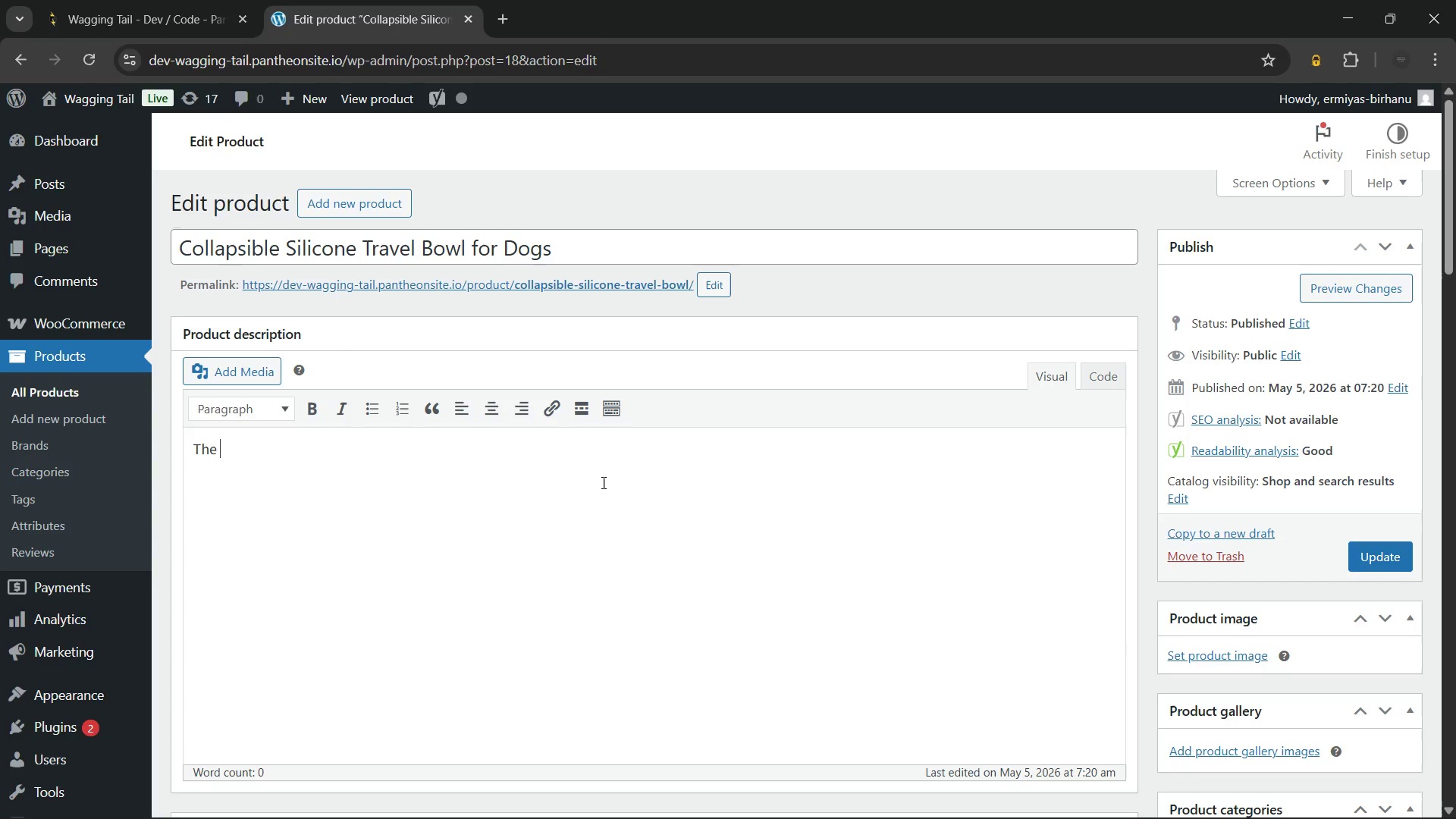 
hold_key(key=ShiftLeft, duration=0.31)
 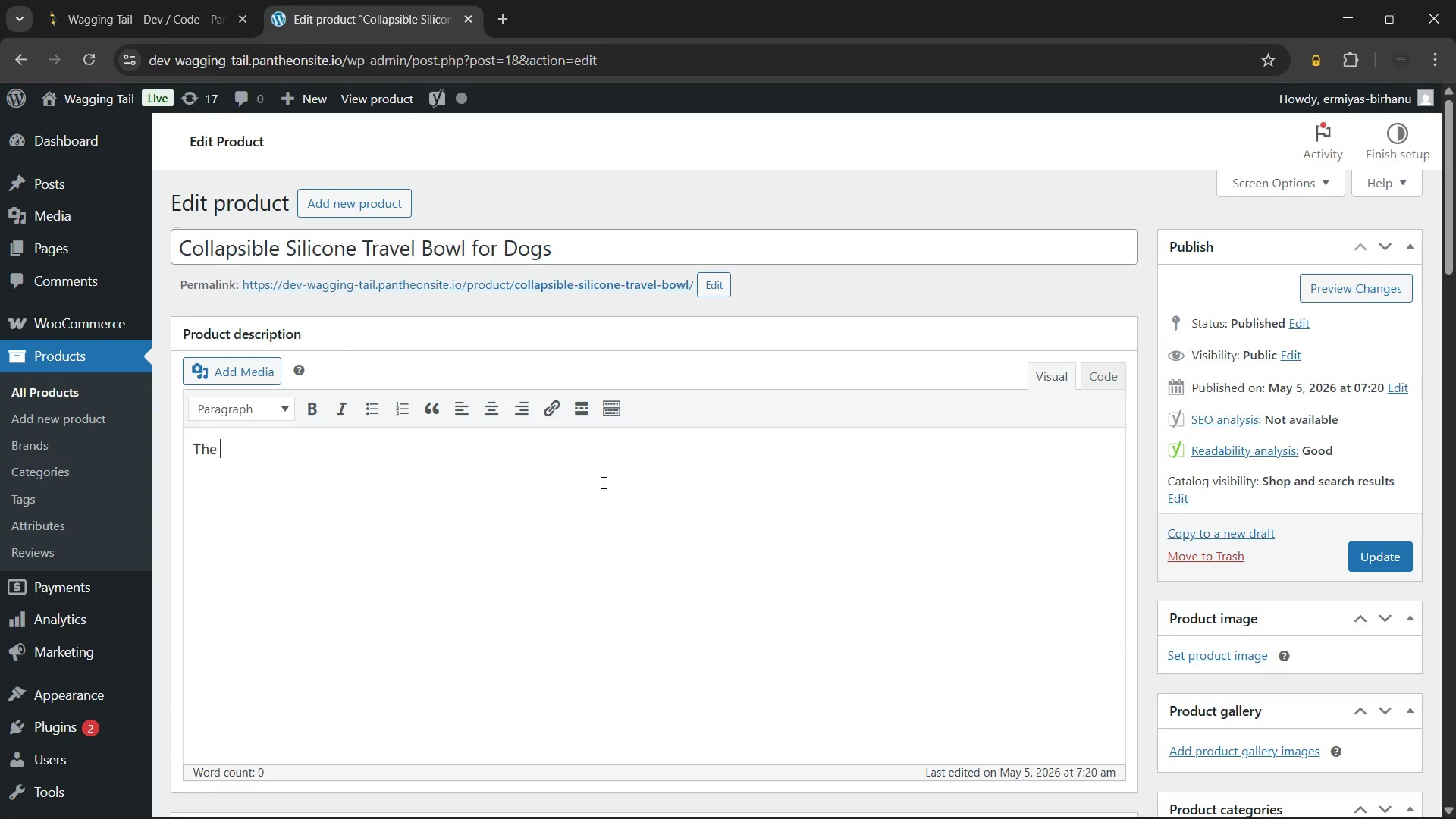 
key(Control+B)
 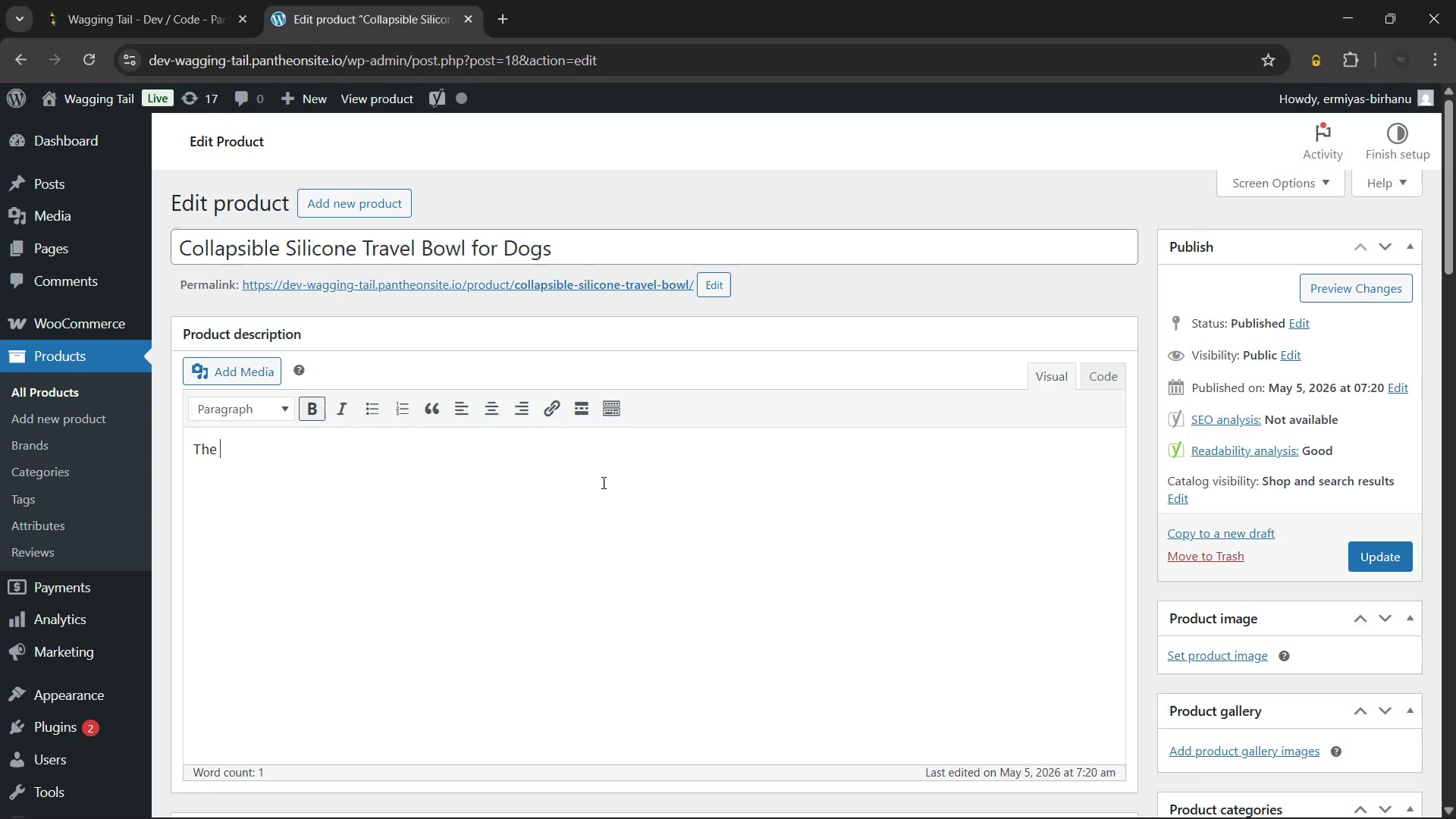 
type(Collabsible Silicone Travel Bowl )
 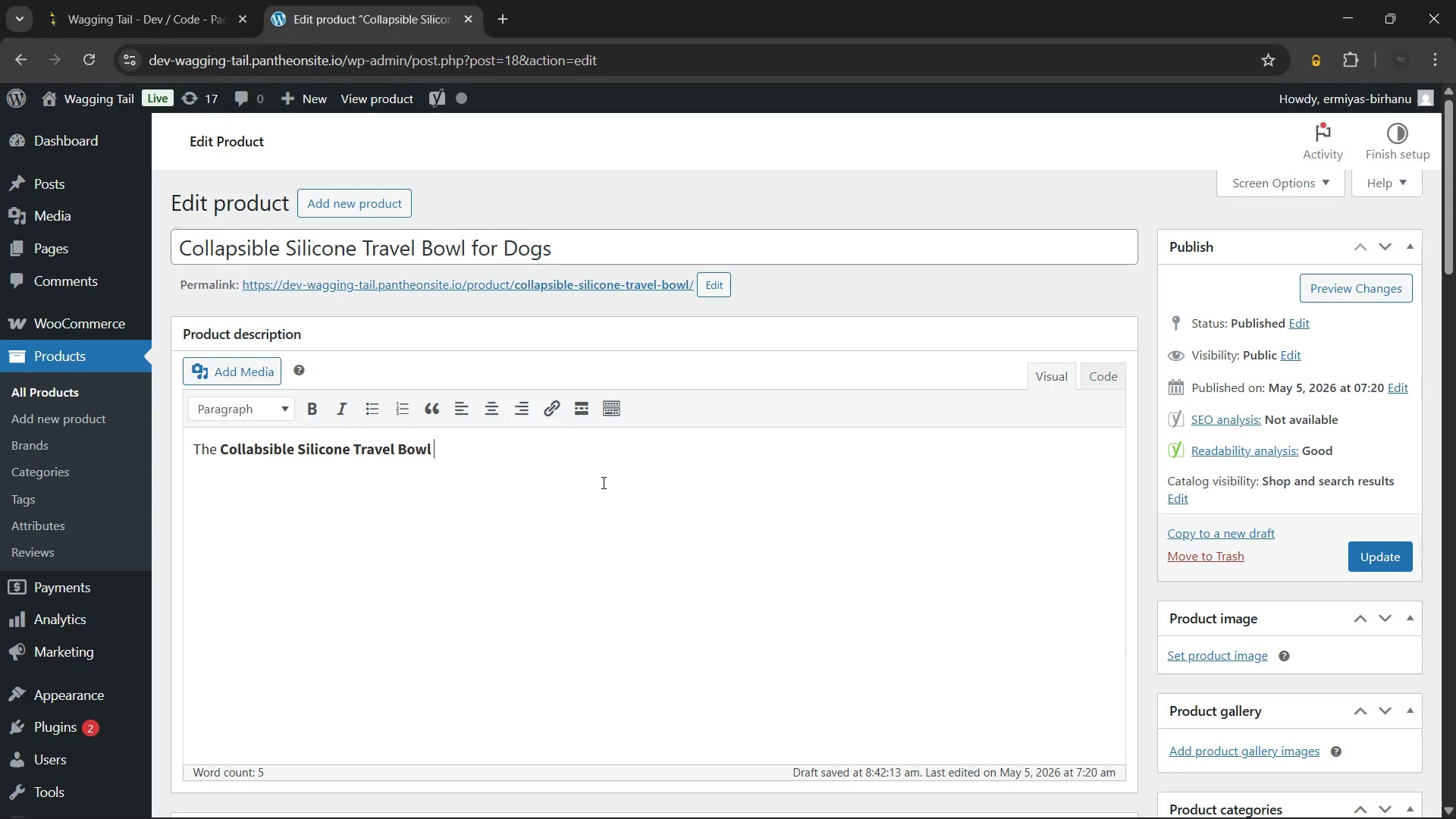 
key(Control+B)
 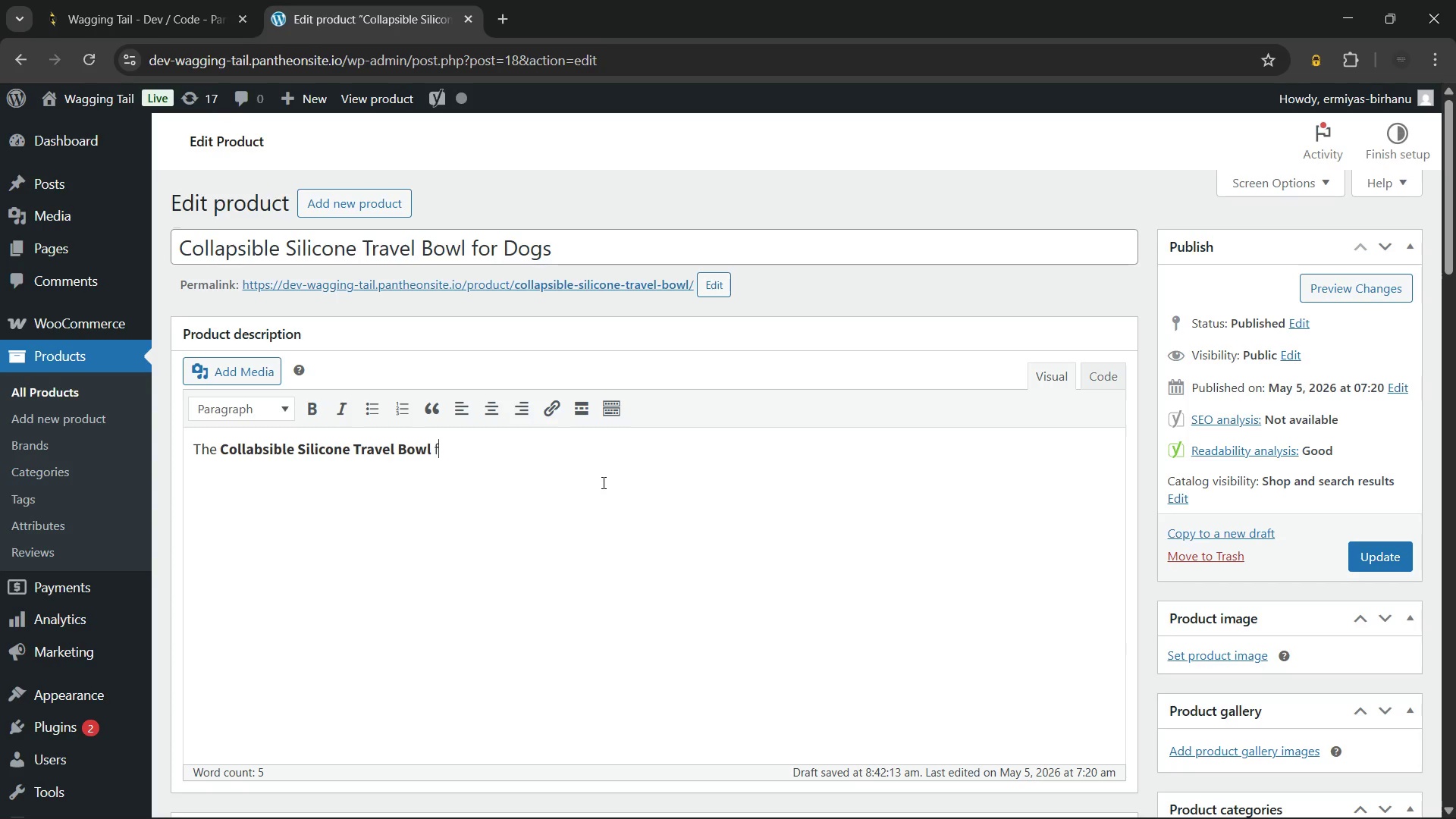 
type(for dogs is an essential piece of hiking gre)
key(Backspace)
key(Backspace)
type(ear. It folds completely flat, taking up almost no space in your bag)
 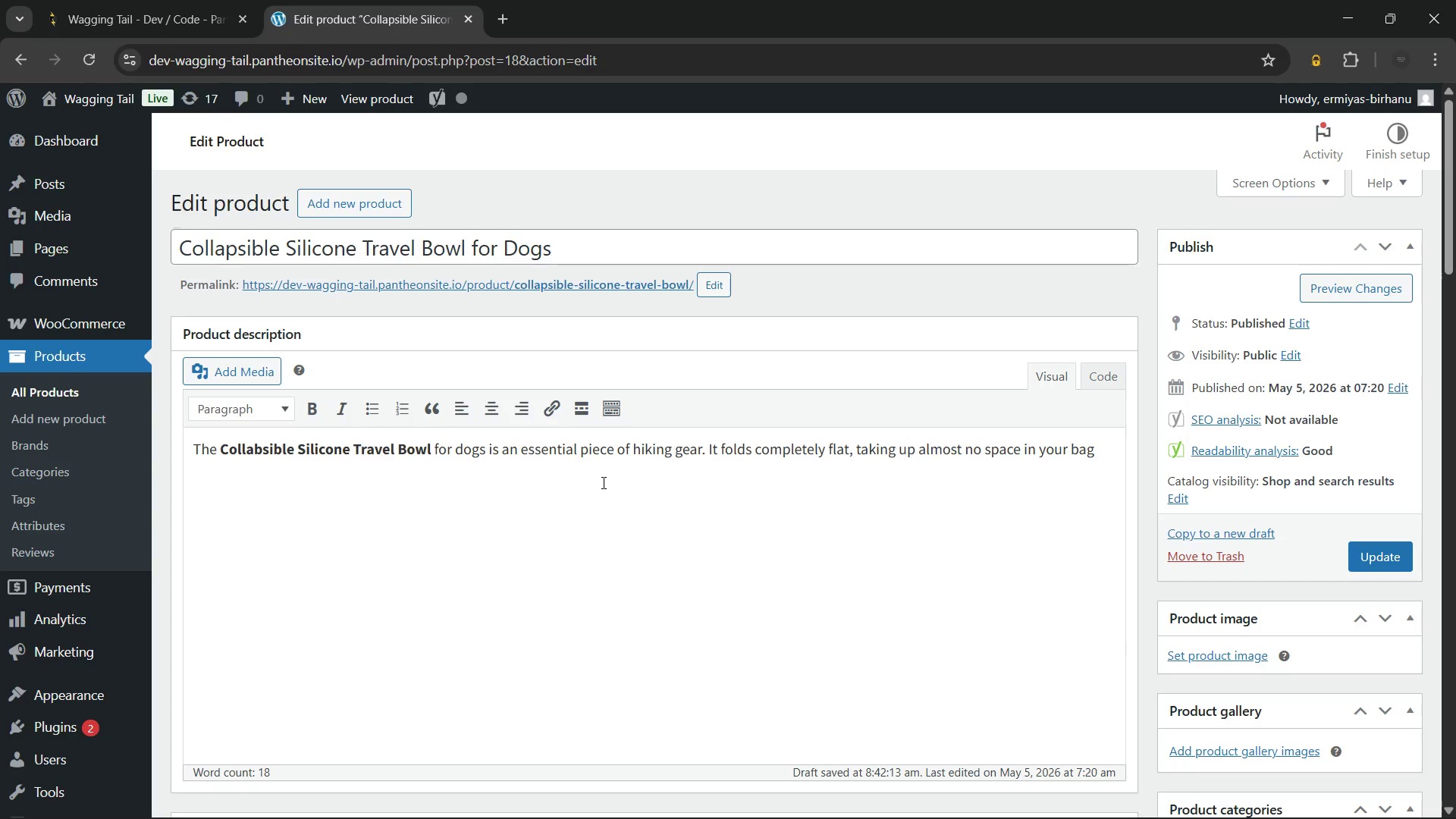 
wait(38.41)
 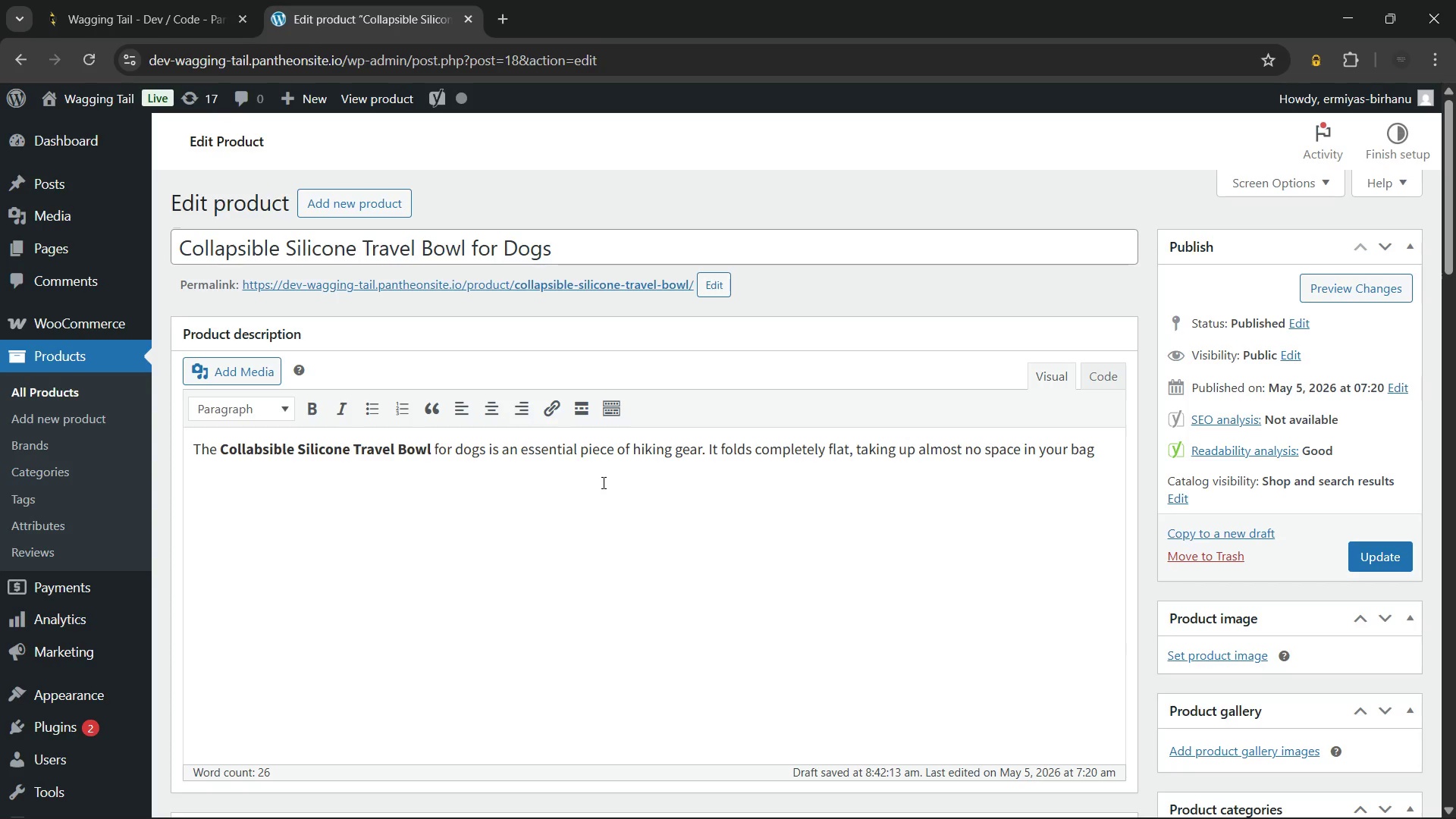 
type(. Hydrating your dog on the trail has never been easier, making it a must-have travel bowl.)
 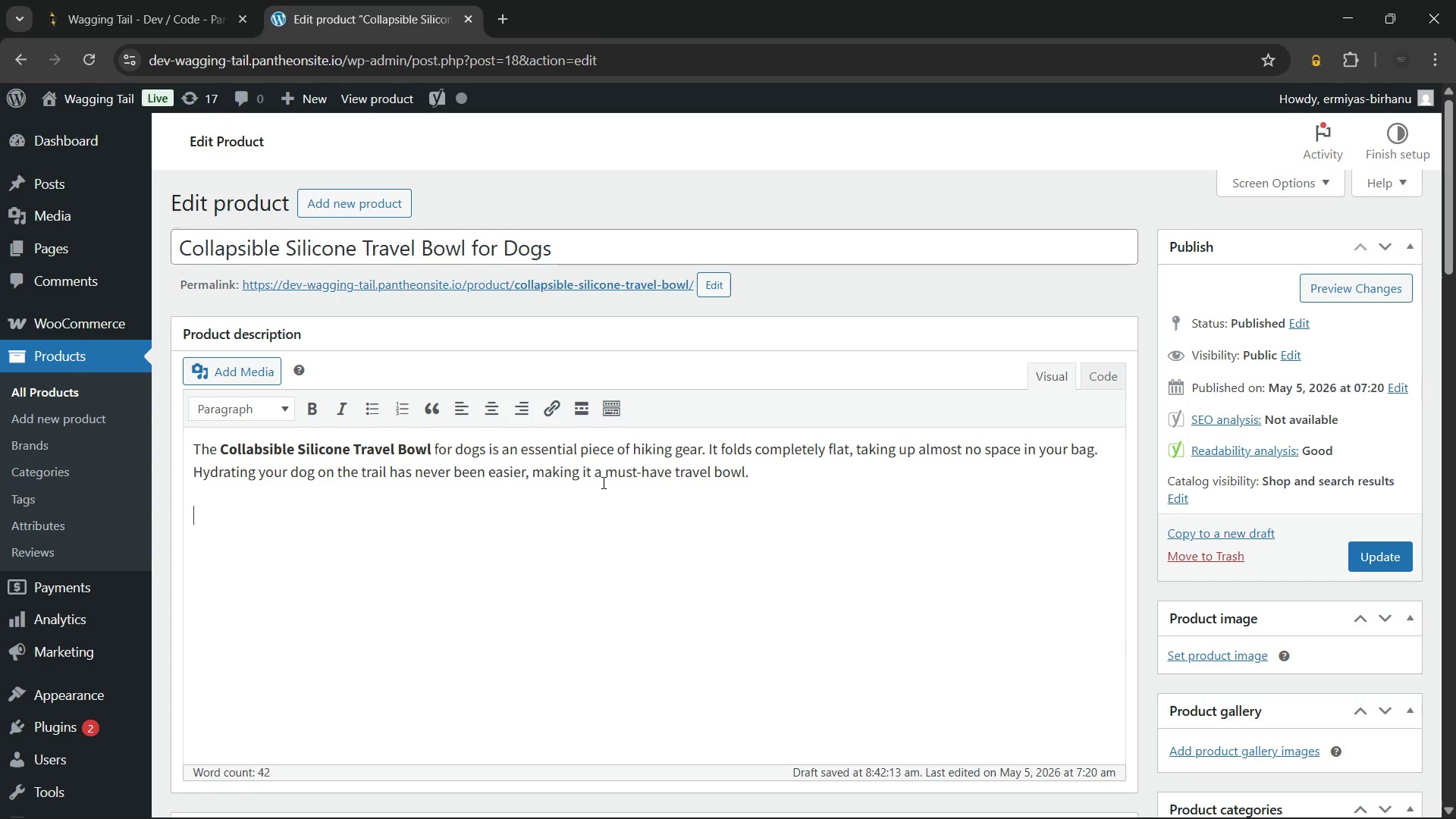 
key(Enter)
 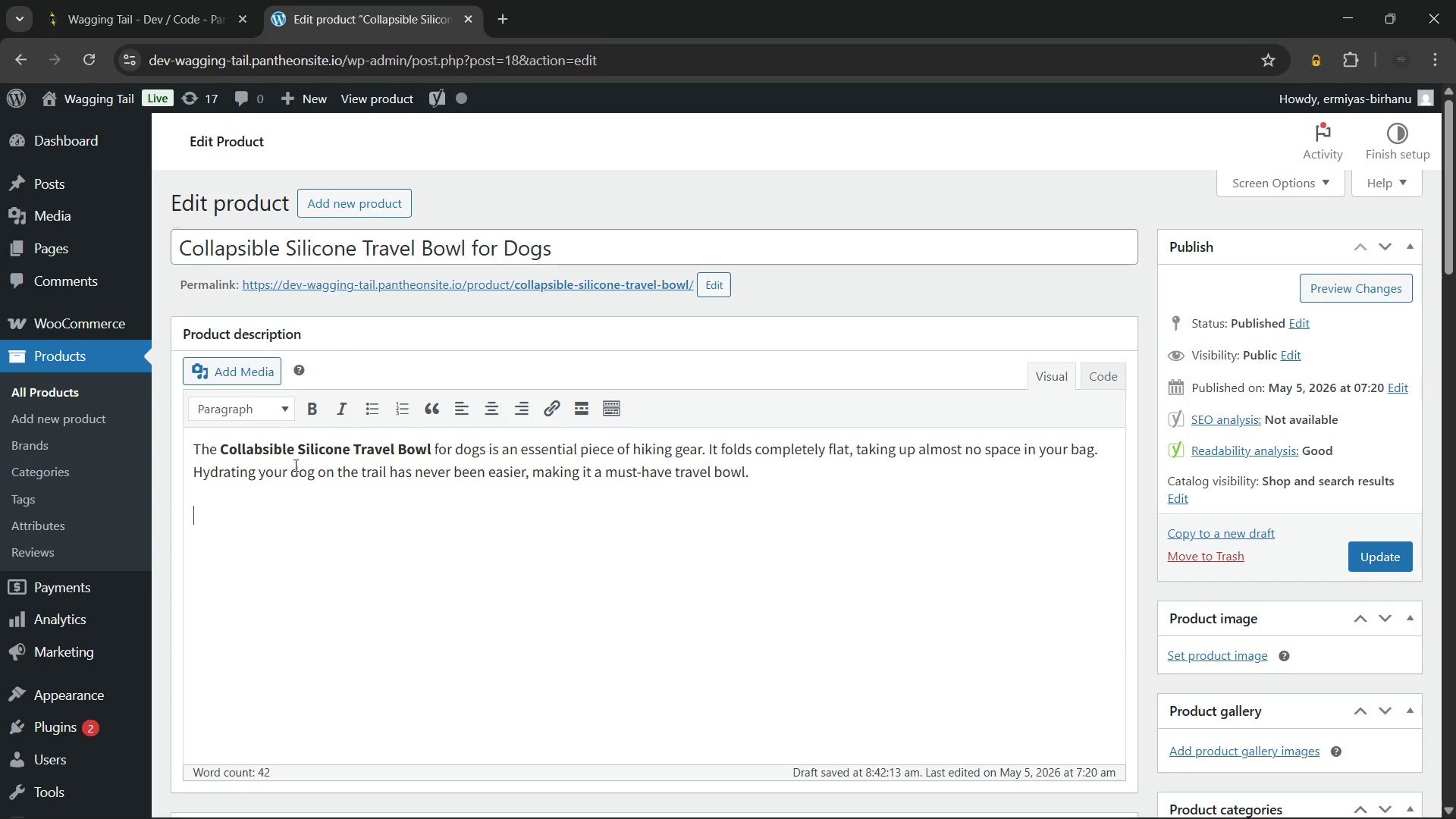 
left_click([279, 410])
 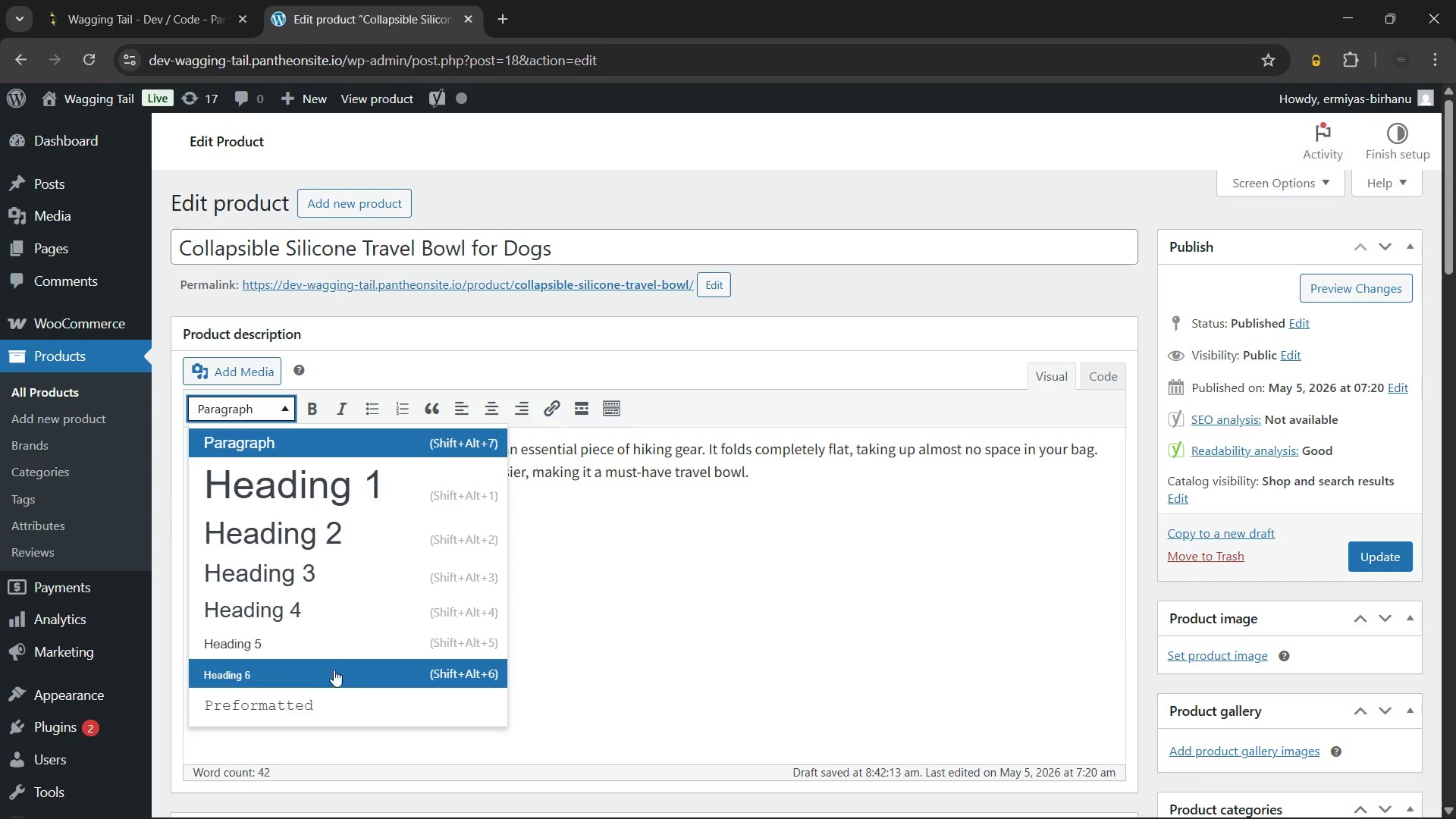 
left_click([314, 573])
 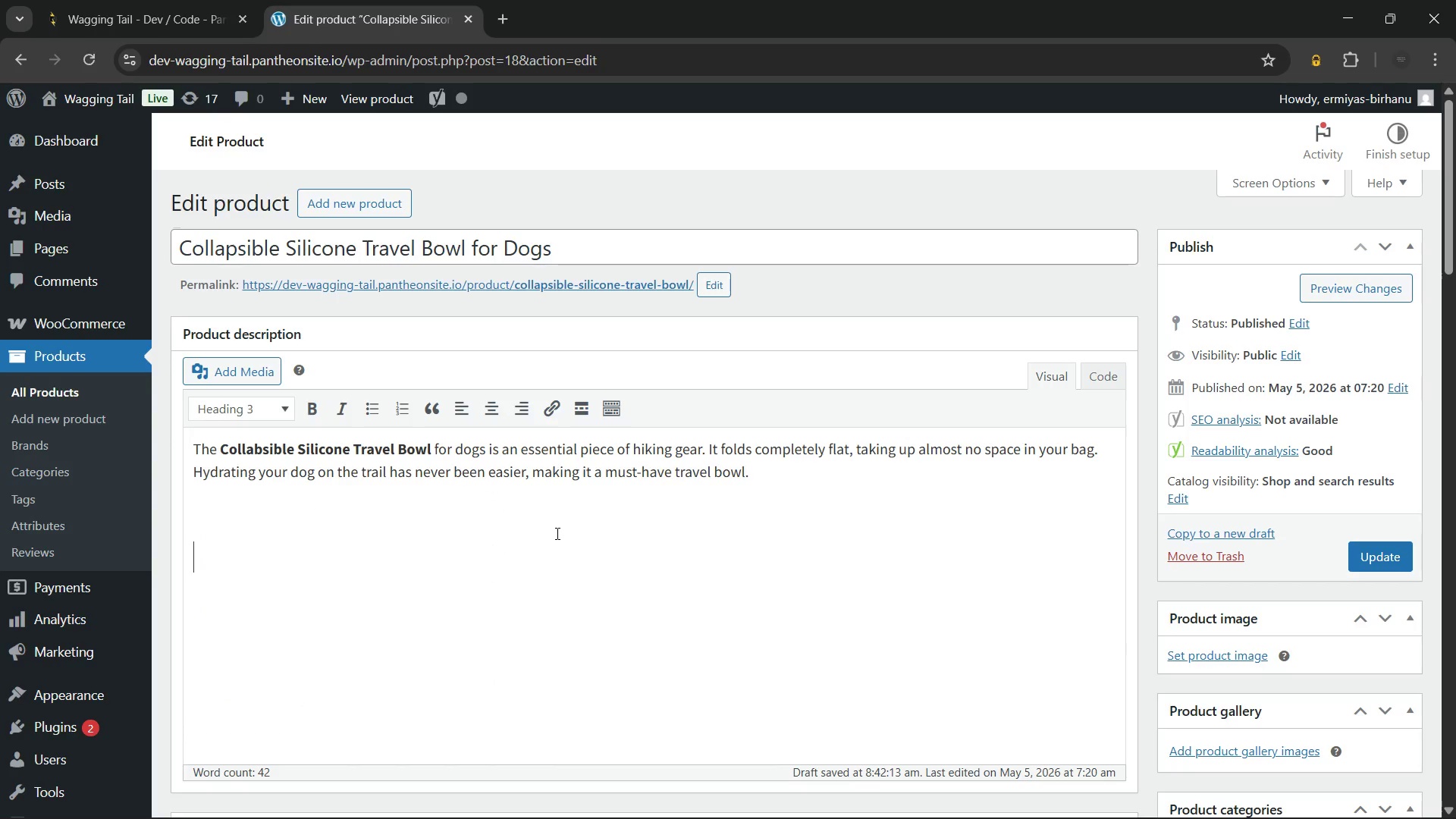 
wait(10.94)
 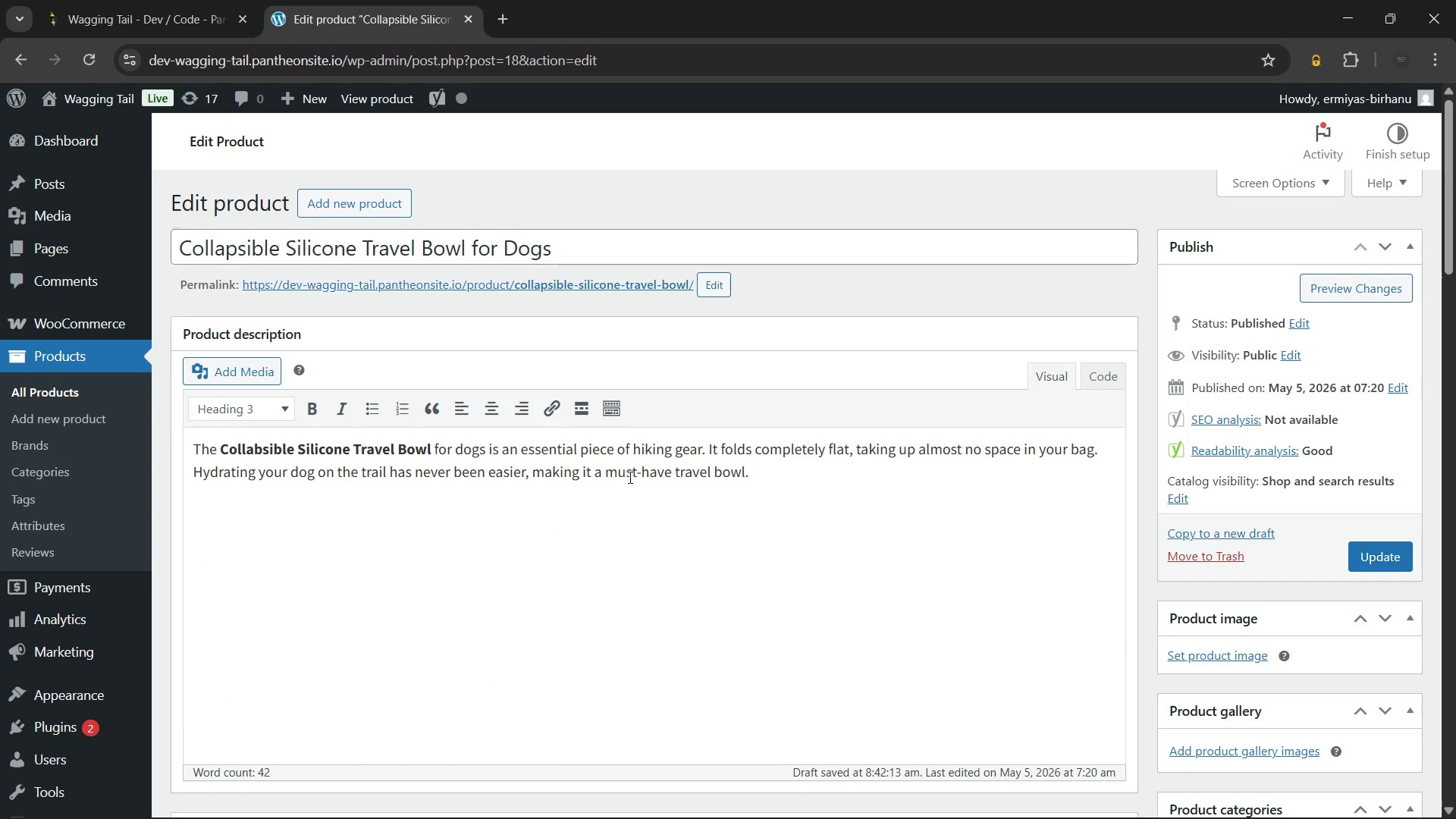 
type(Features of the Collapsible Silicon Travel Bowl for Dogs)
 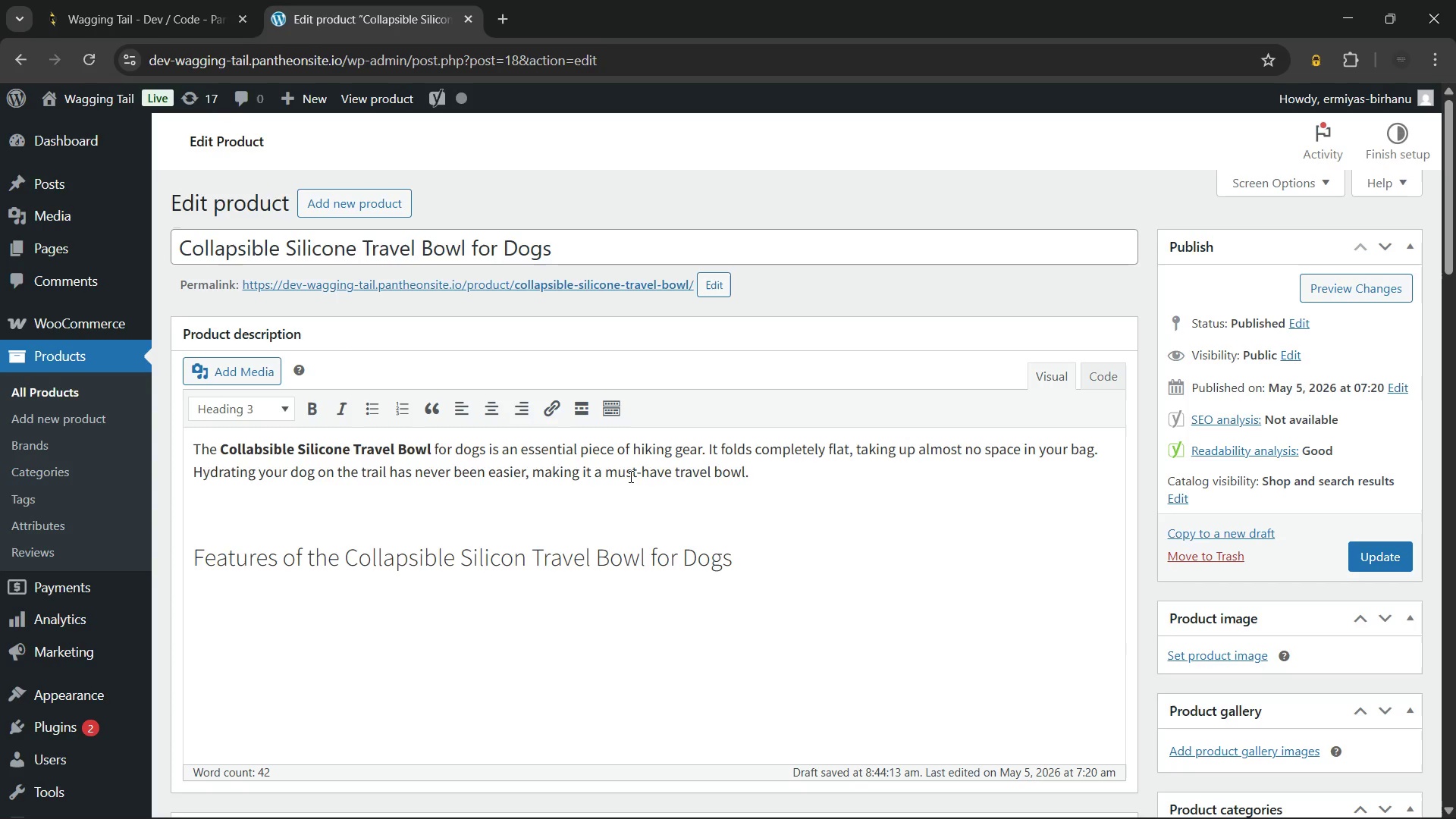 
wait(93.48)
 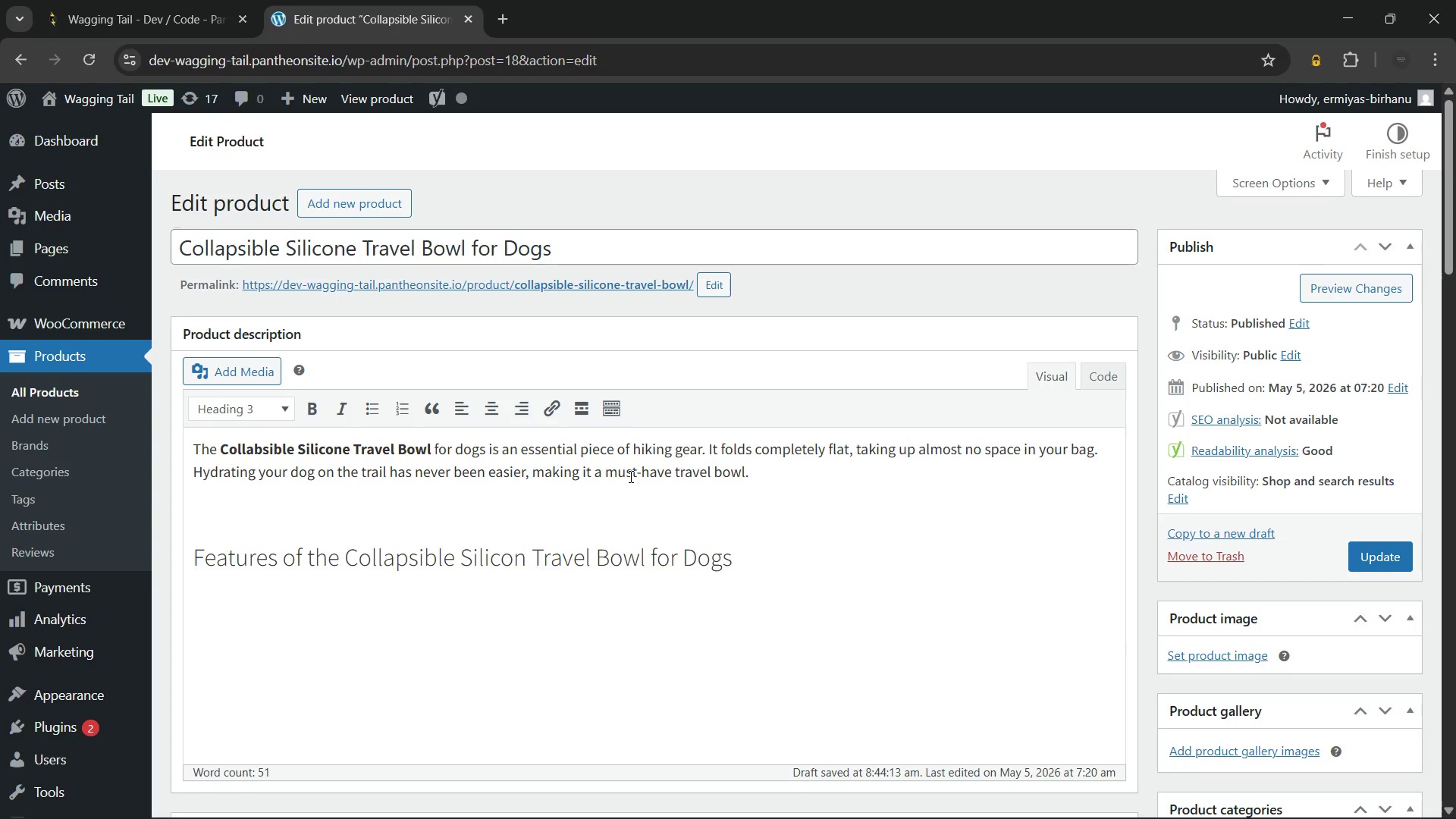 
scroll: coordinate [695, 457], scroll_direction: down, amount: 1.0
 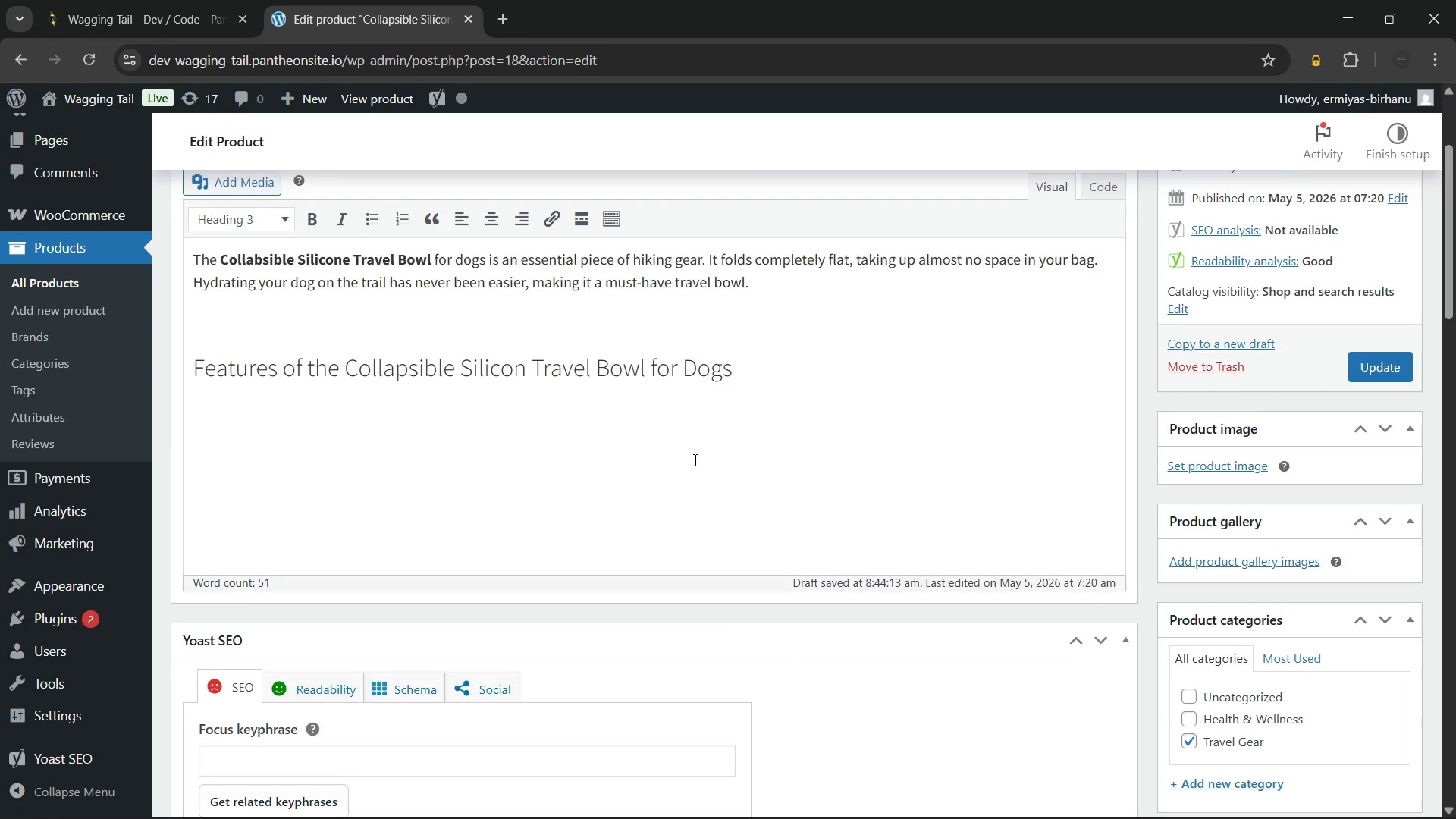 
key(Enter)
 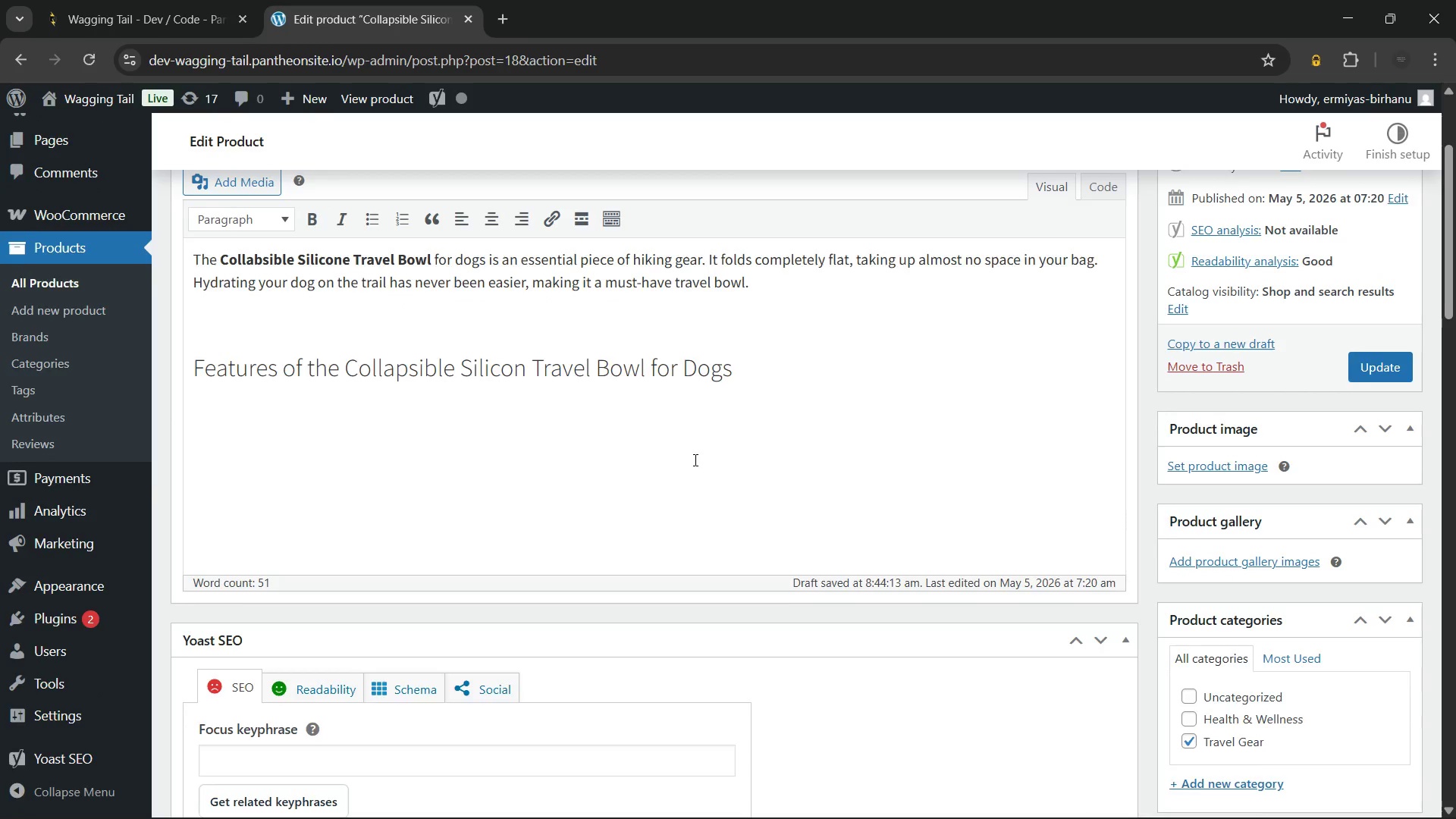 
scroll: coordinate [694, 460], scroll_direction: up, amount: 1.0
 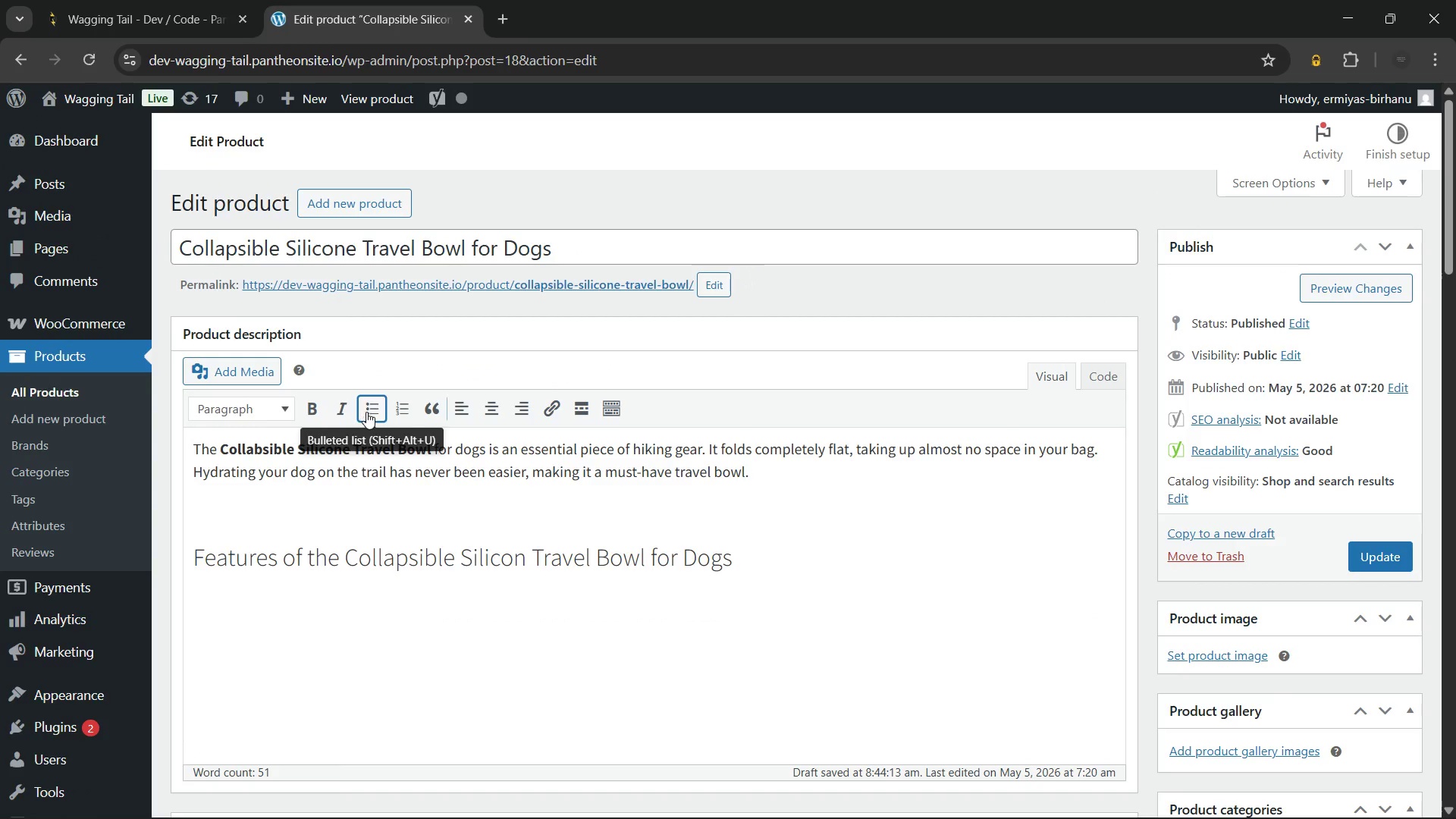 
left_click([371, 408])
 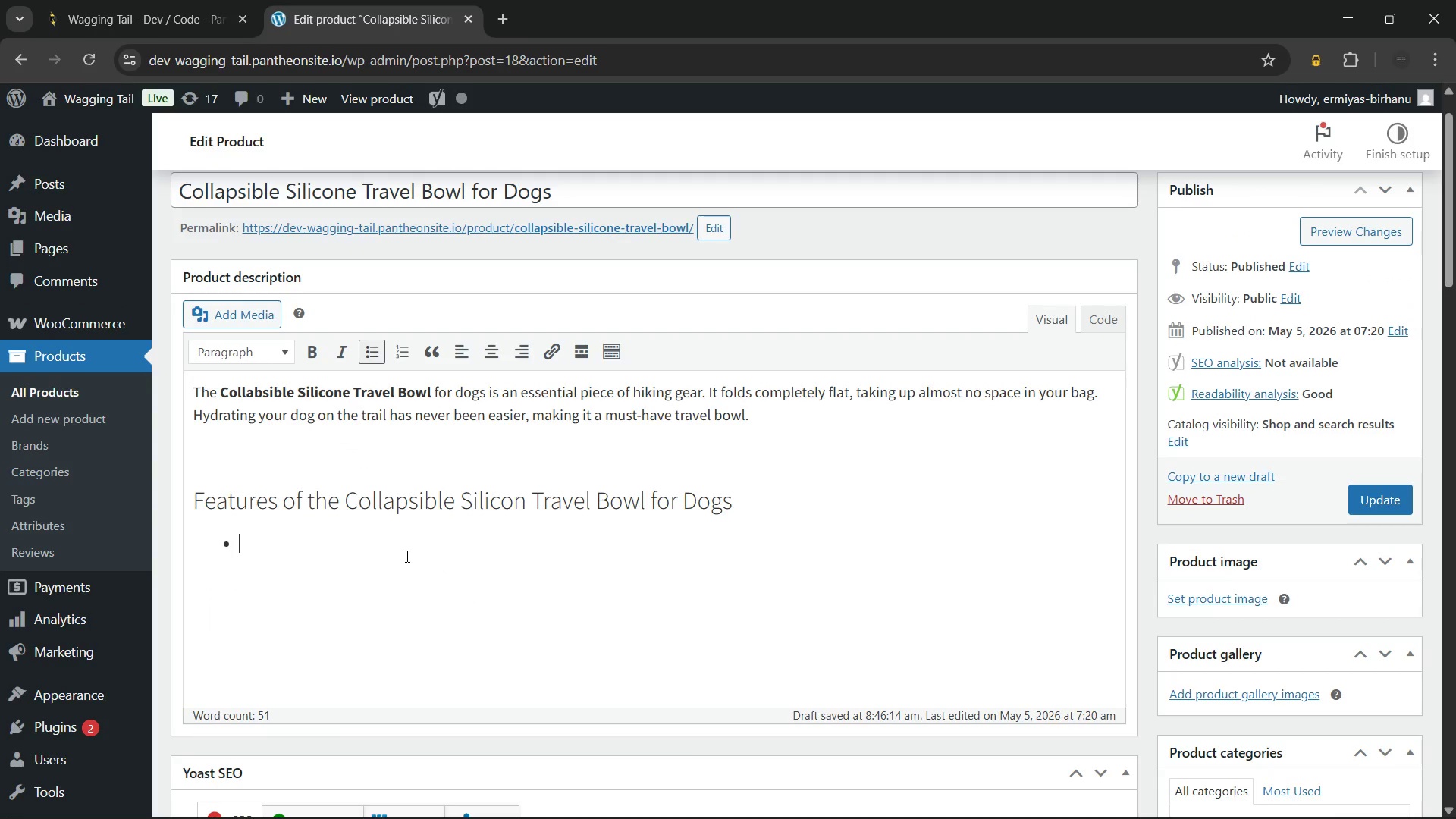 
wait(197.94)
 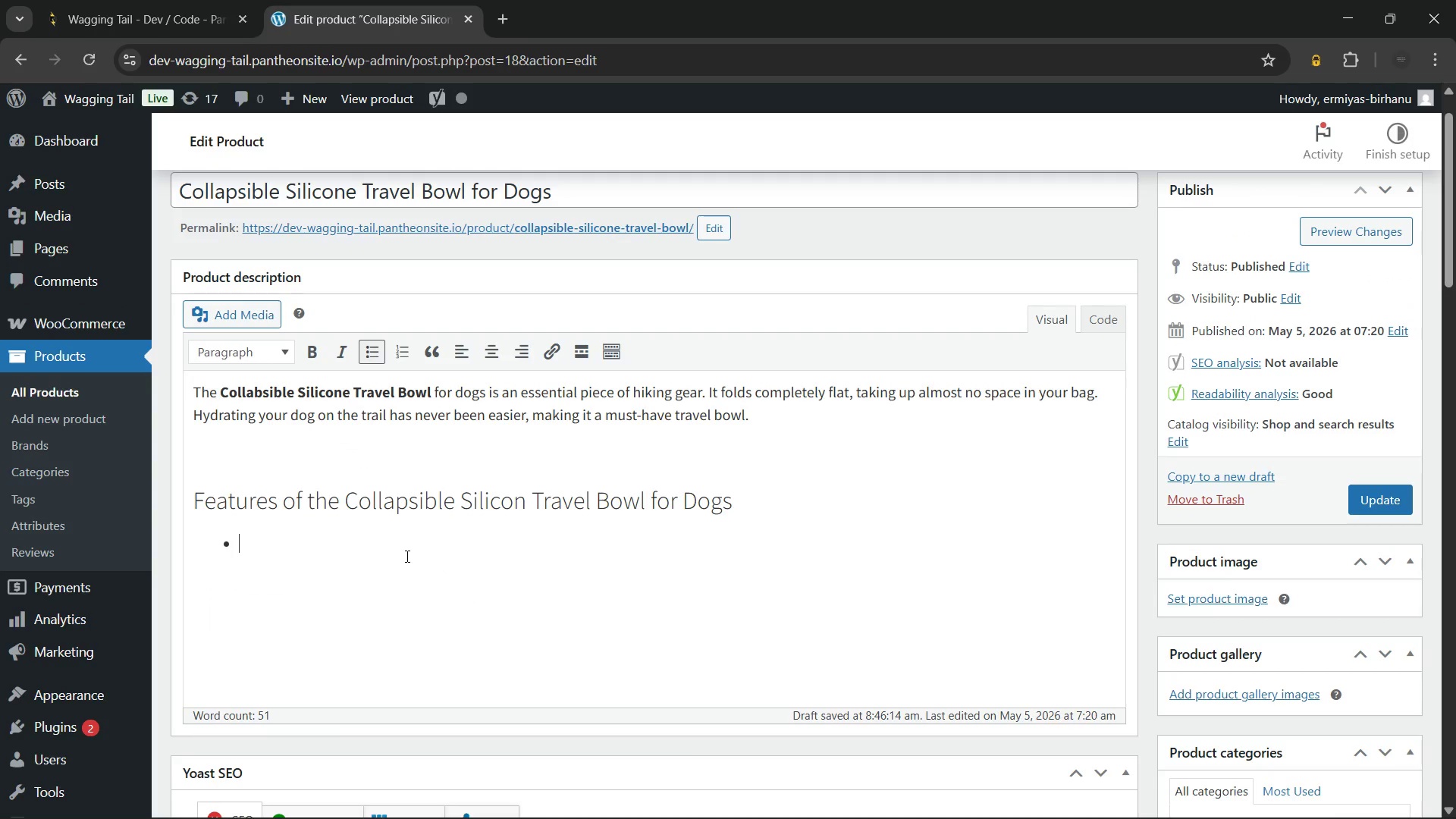 
type(BPA-free silicone is safe for food and water use)
 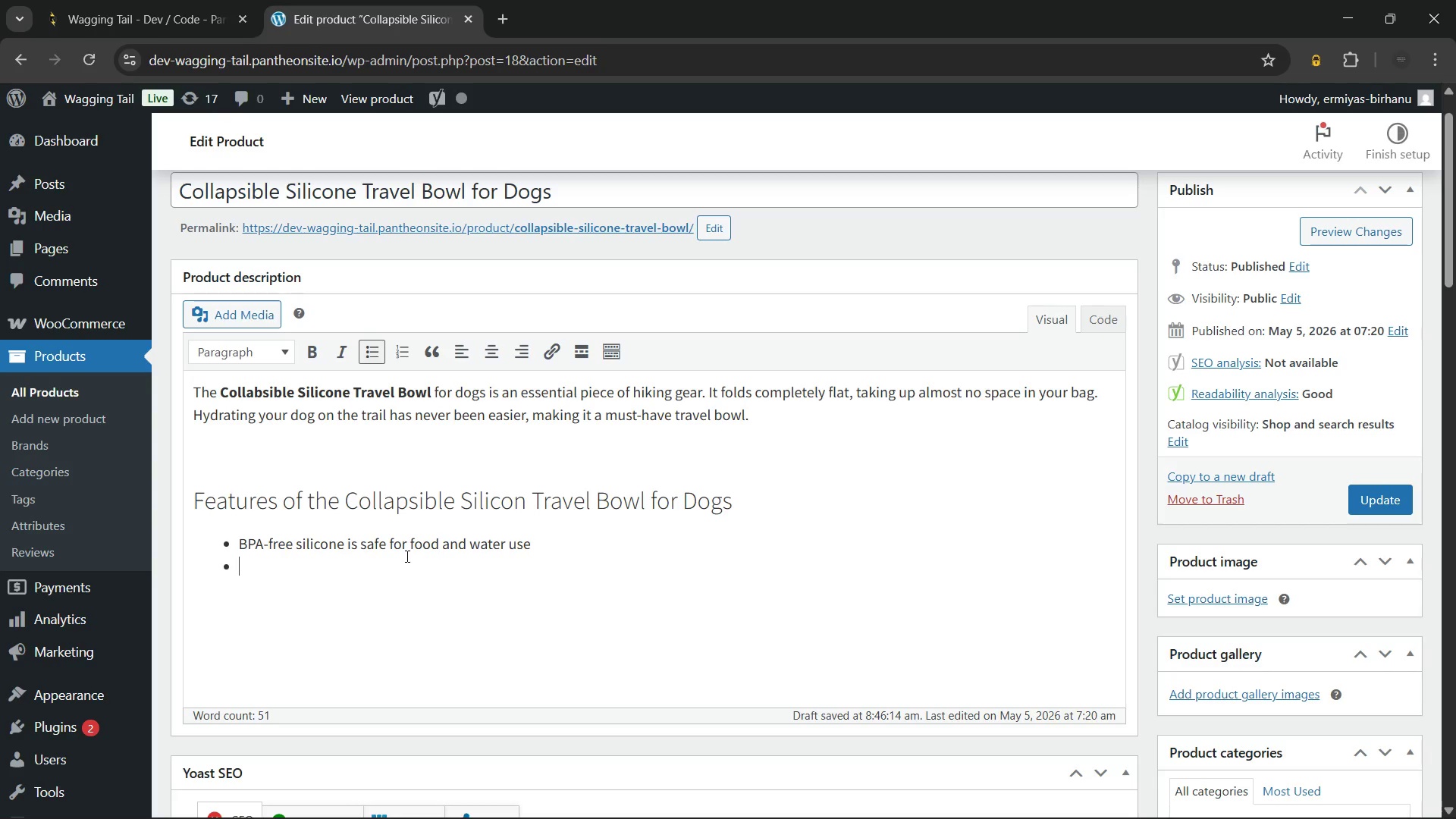 
key(Enter)
 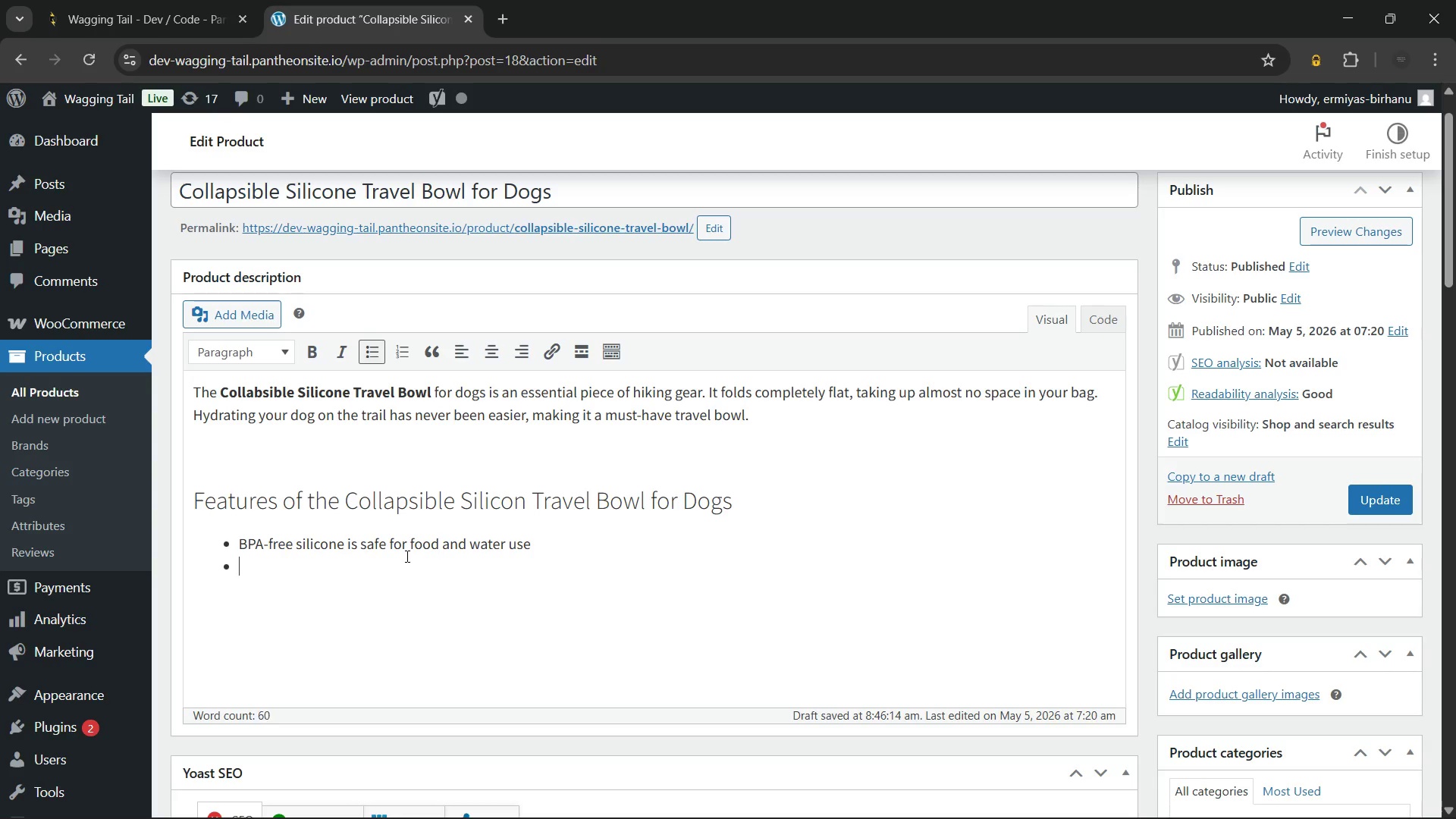 
type(Folds flat for compact storage in any bag or pocket)
 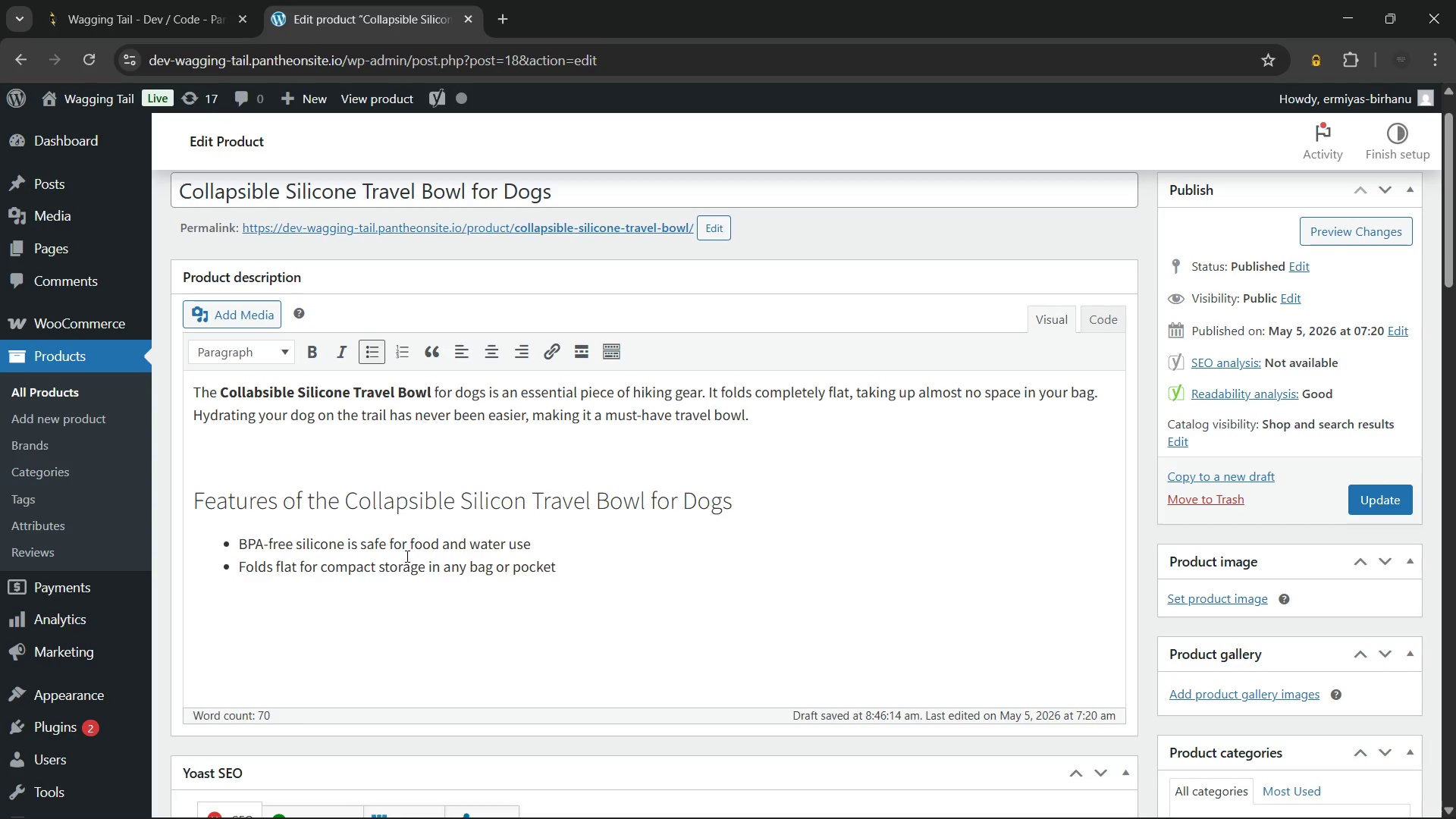 
key(Enter)
 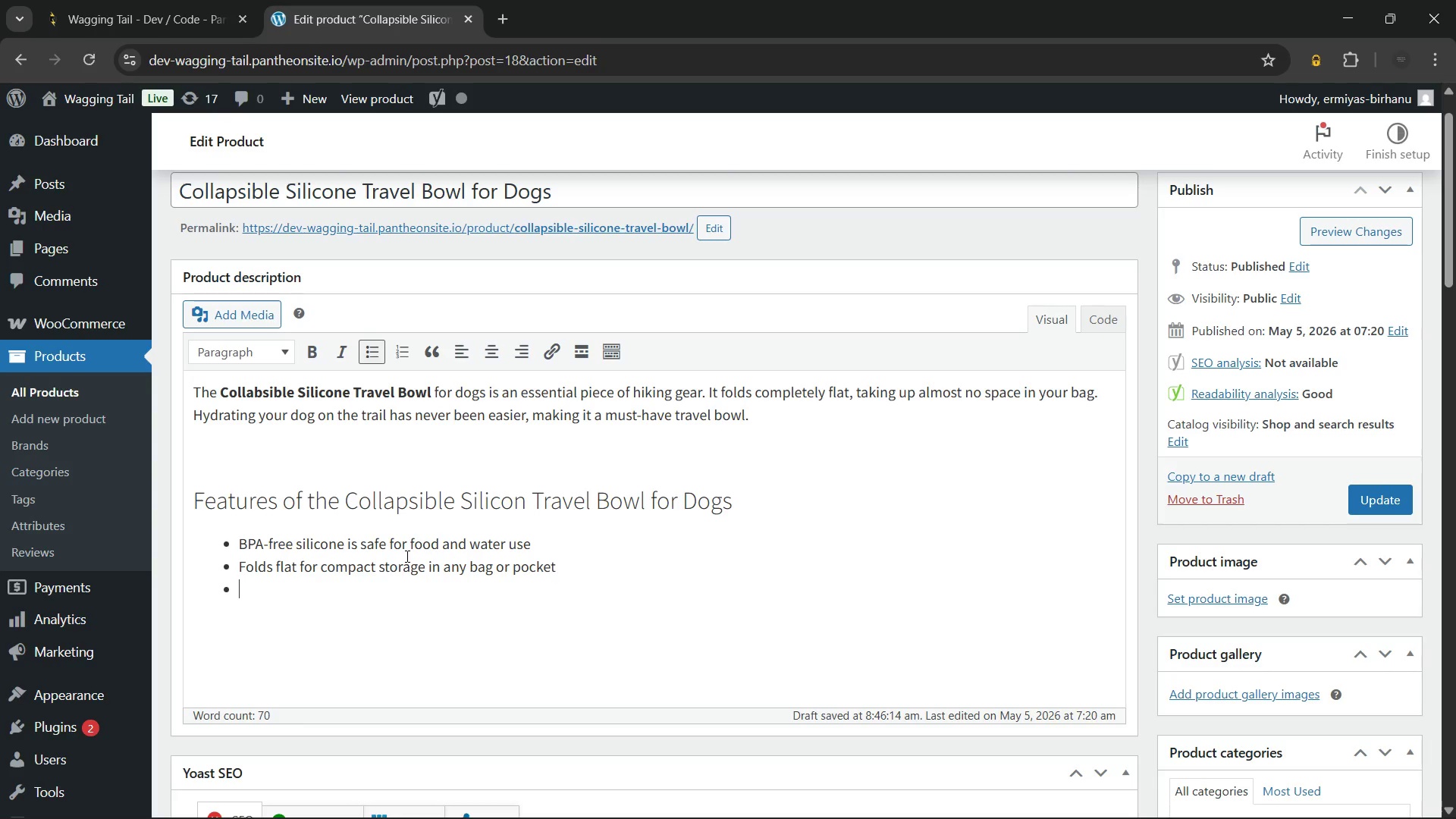 
type(Carabiner clip attaches to belts, packs, or leashes)
 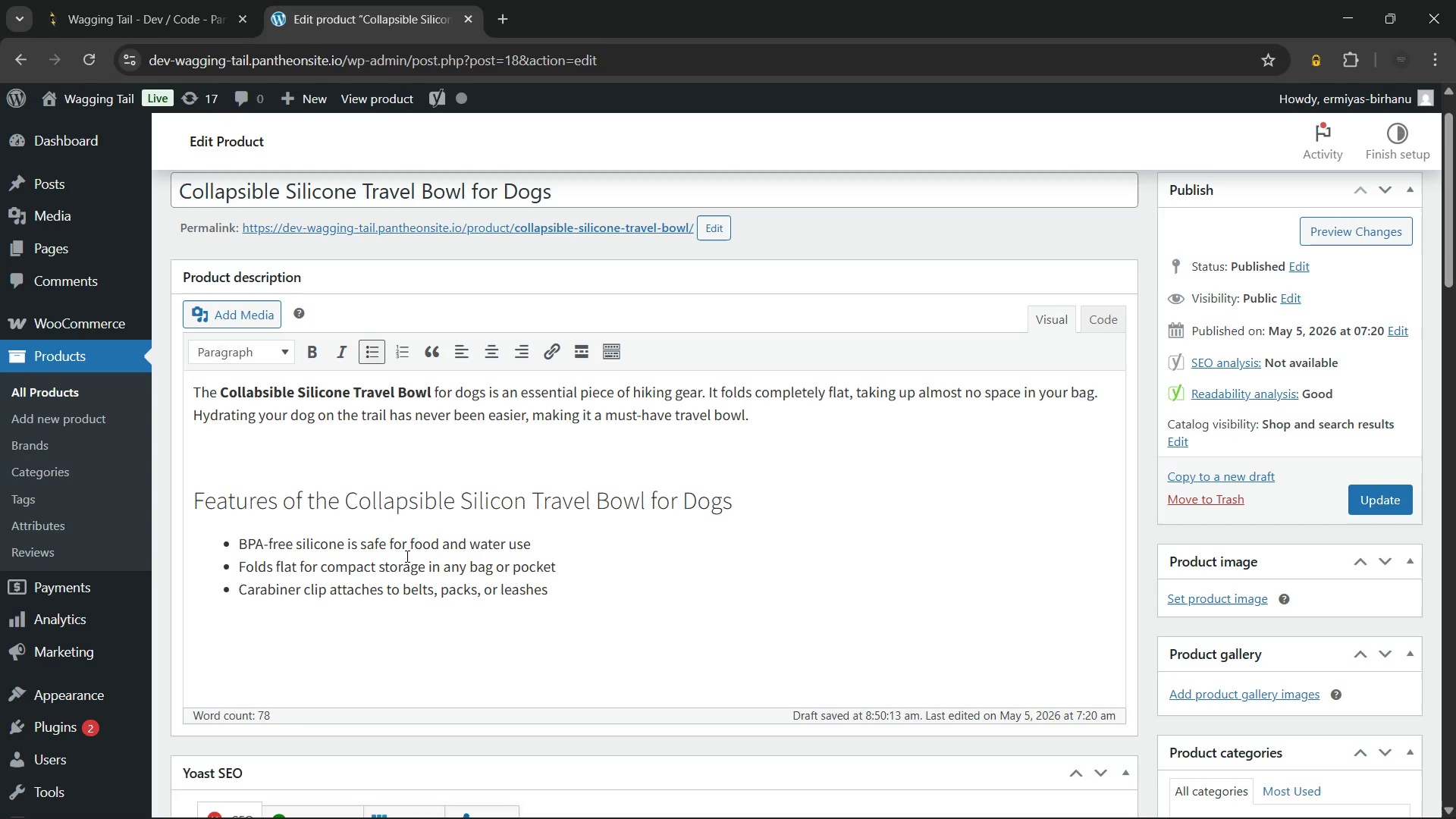 
wait(9.88)
 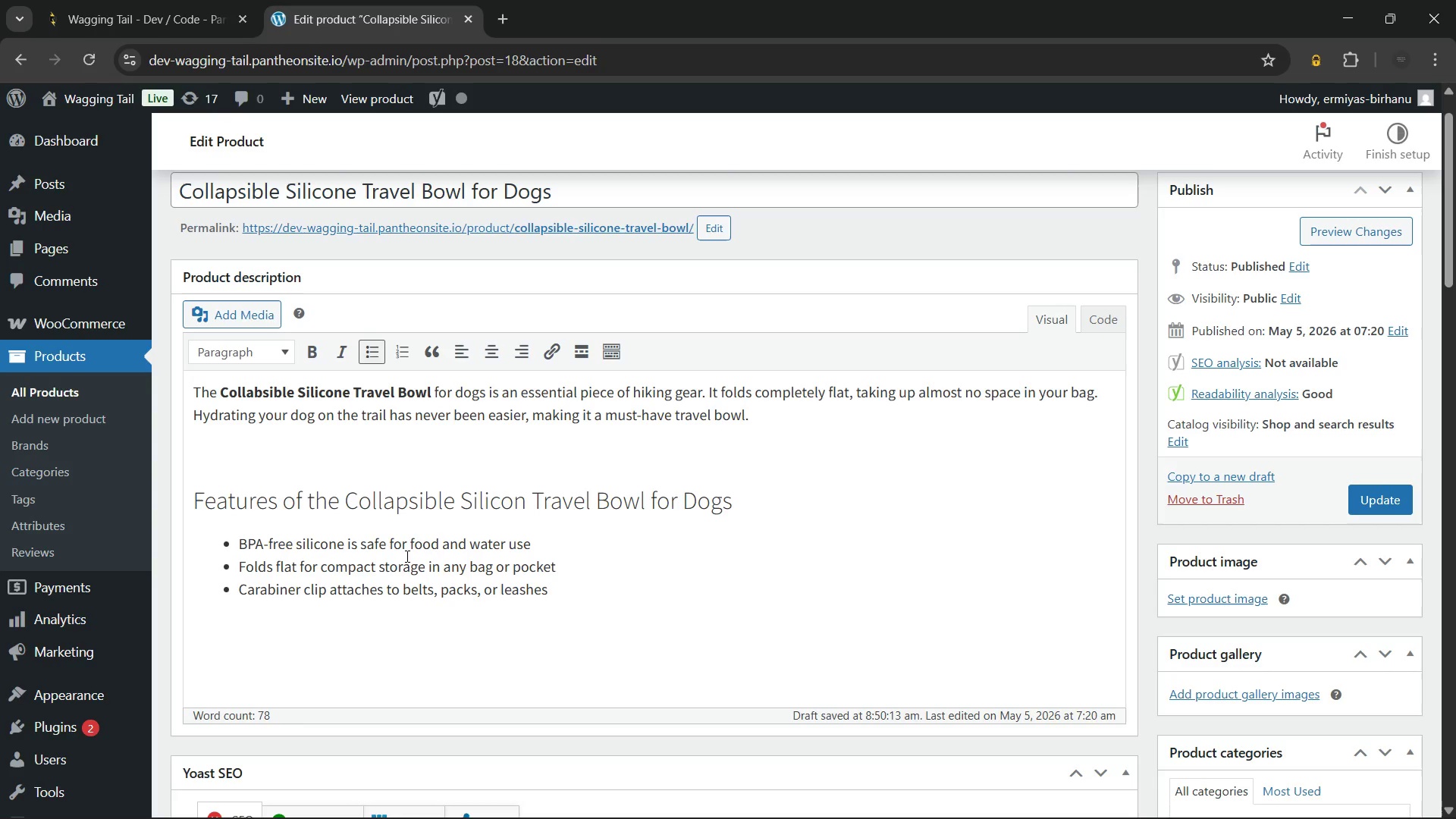 
key(Enter)
 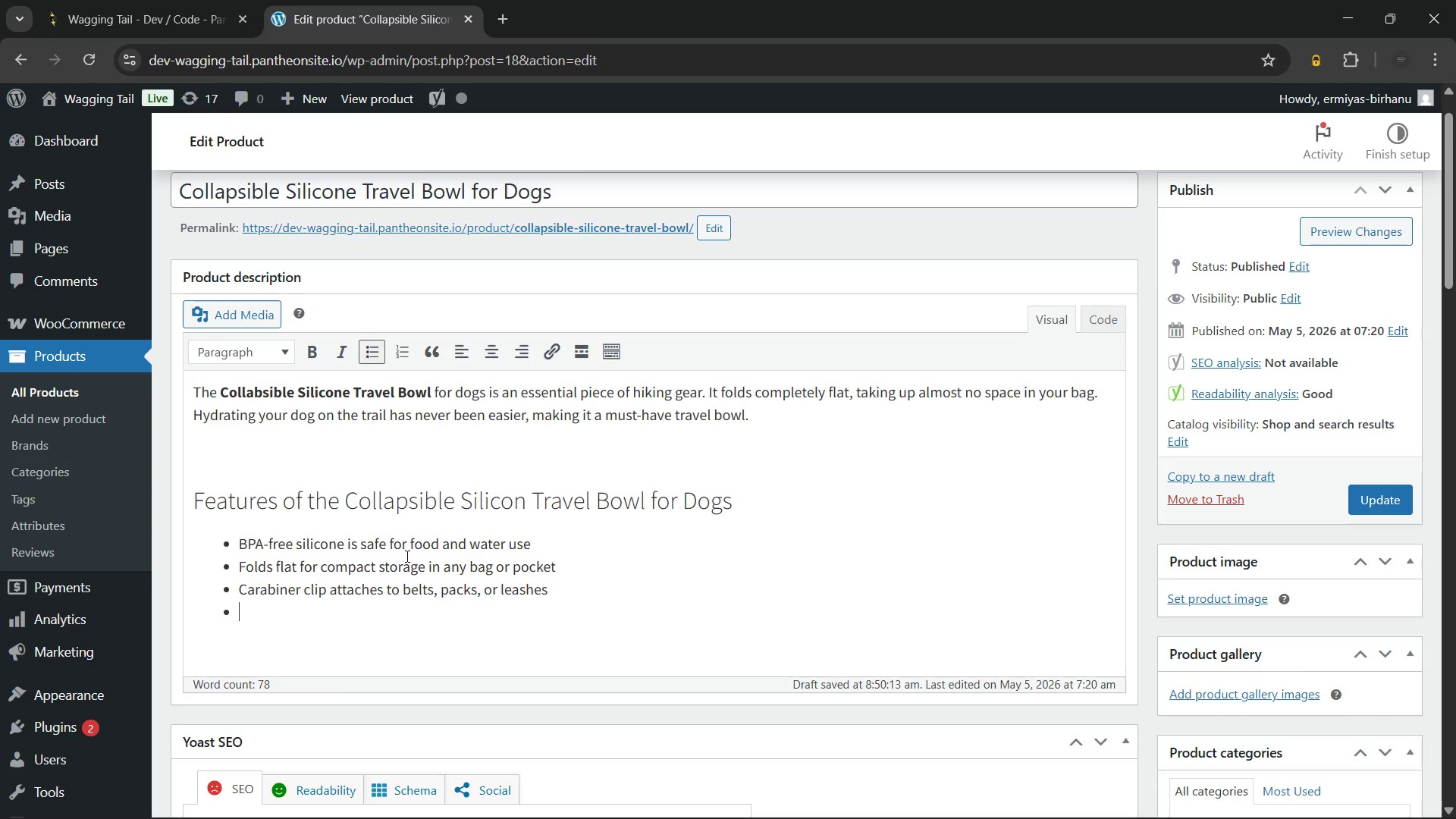 
type(Lightweight design adds minimal weight to your kit)
 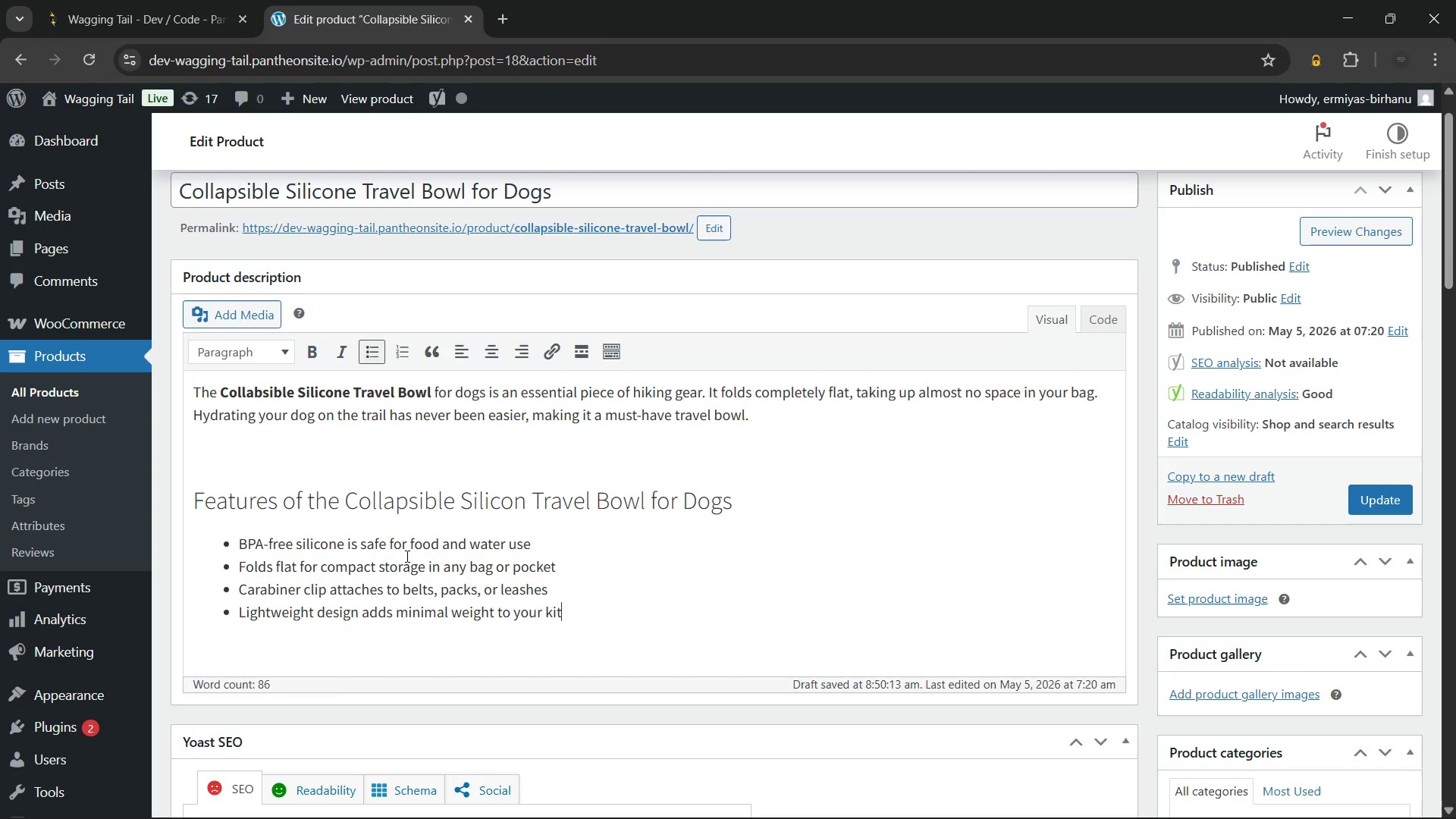 
wait(10.28)
 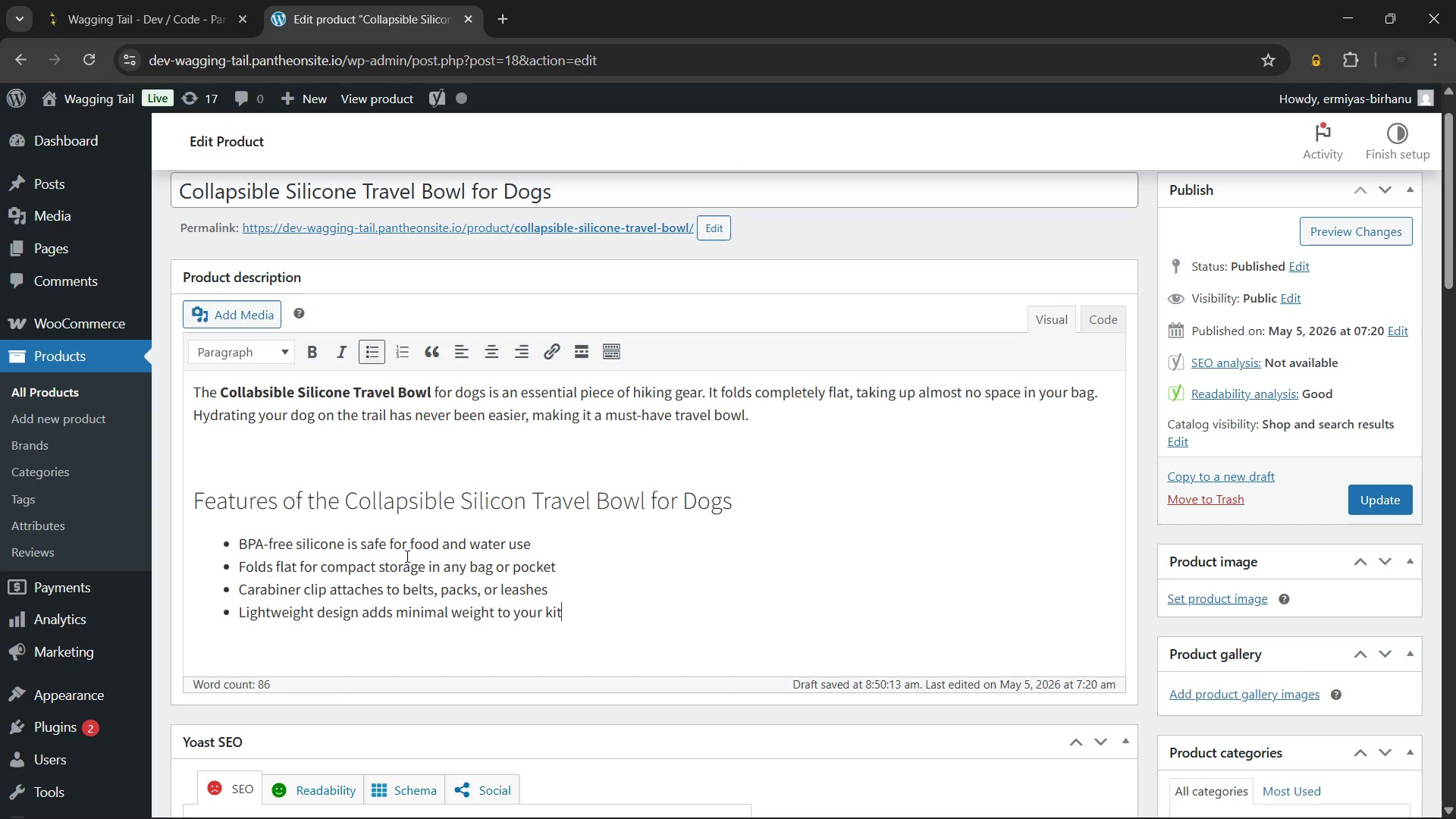 
key(Enter)
 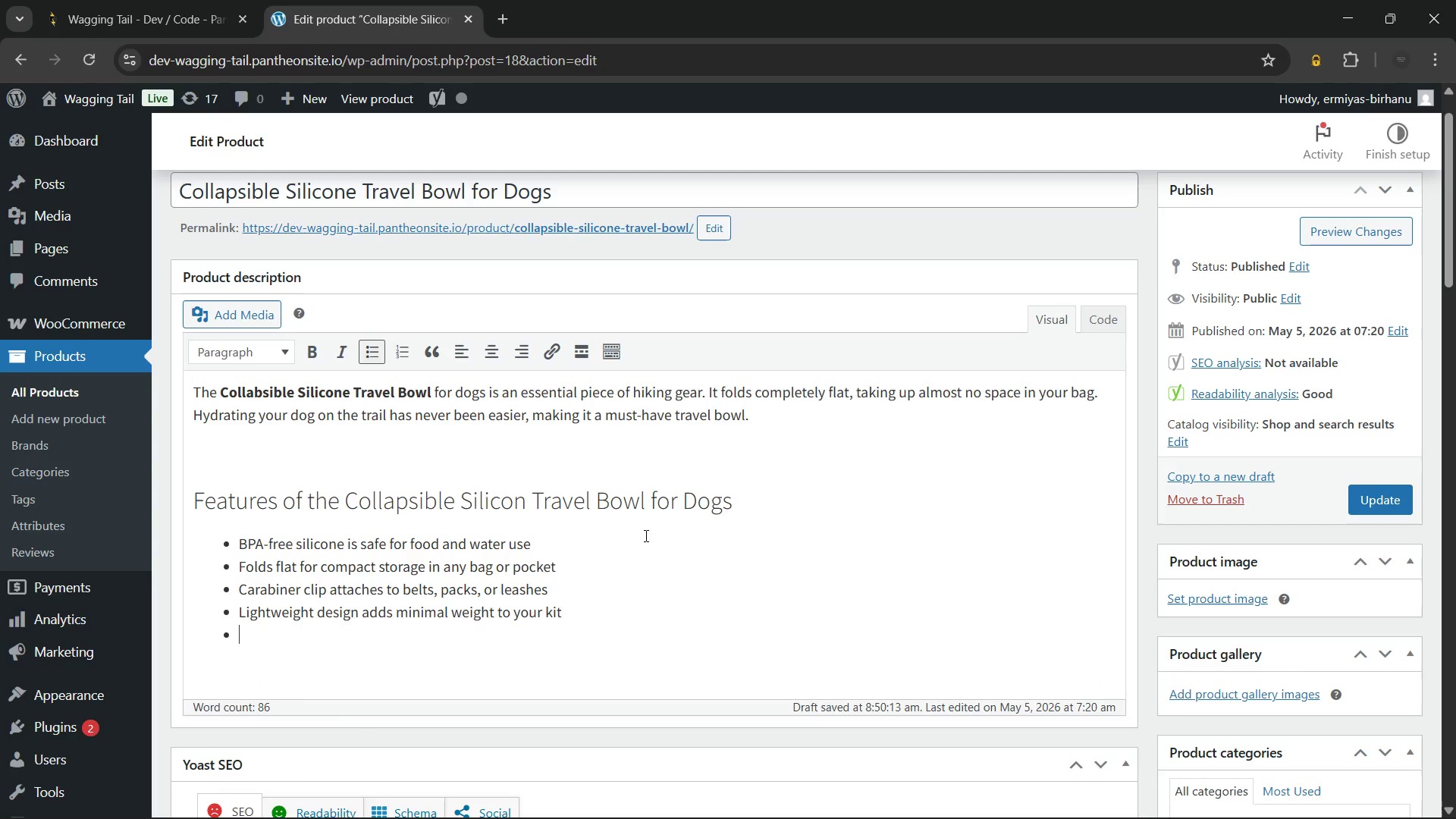 
type(Easy to rinse and air dry after use)
 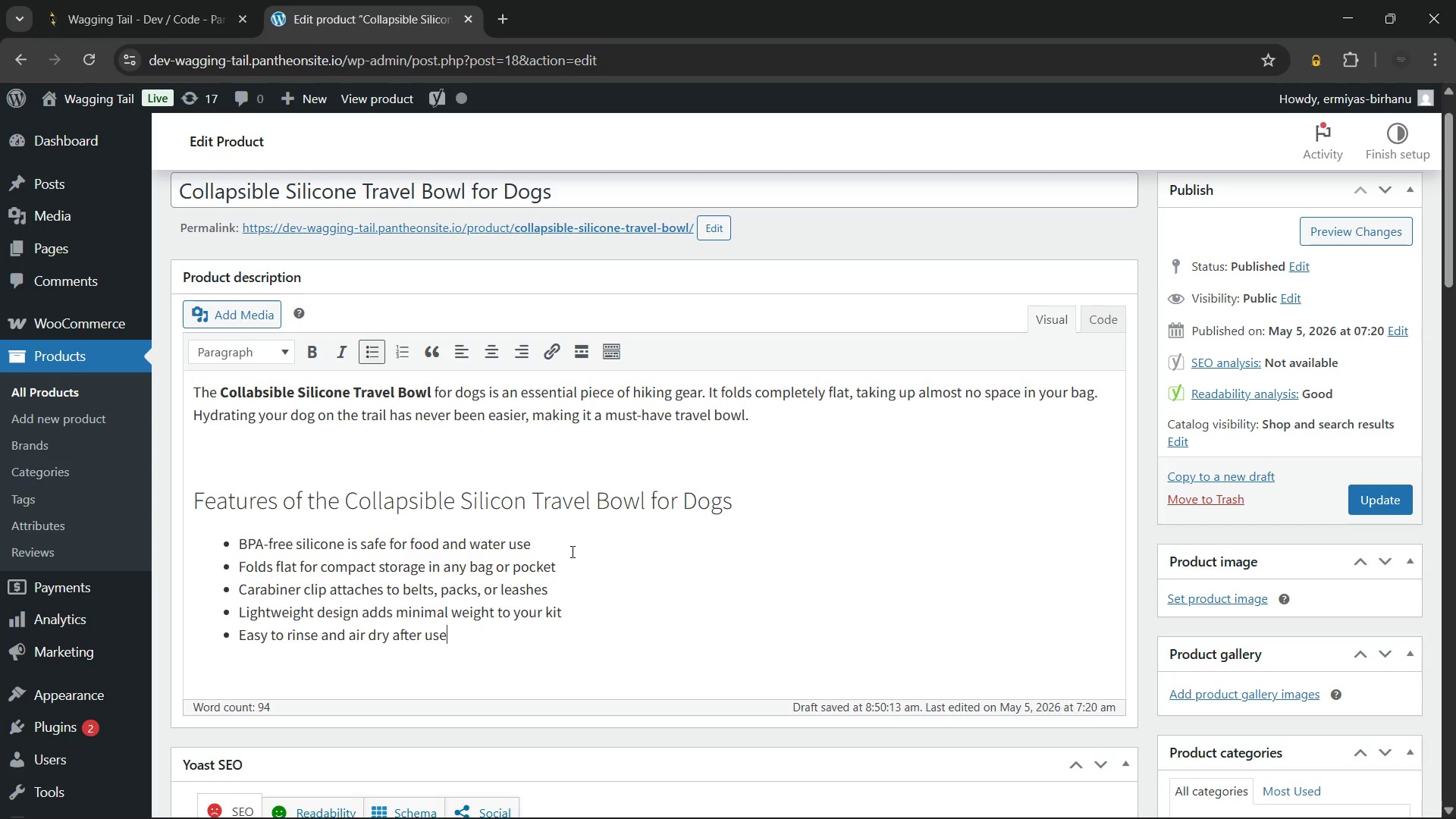 
wait(47.69)
 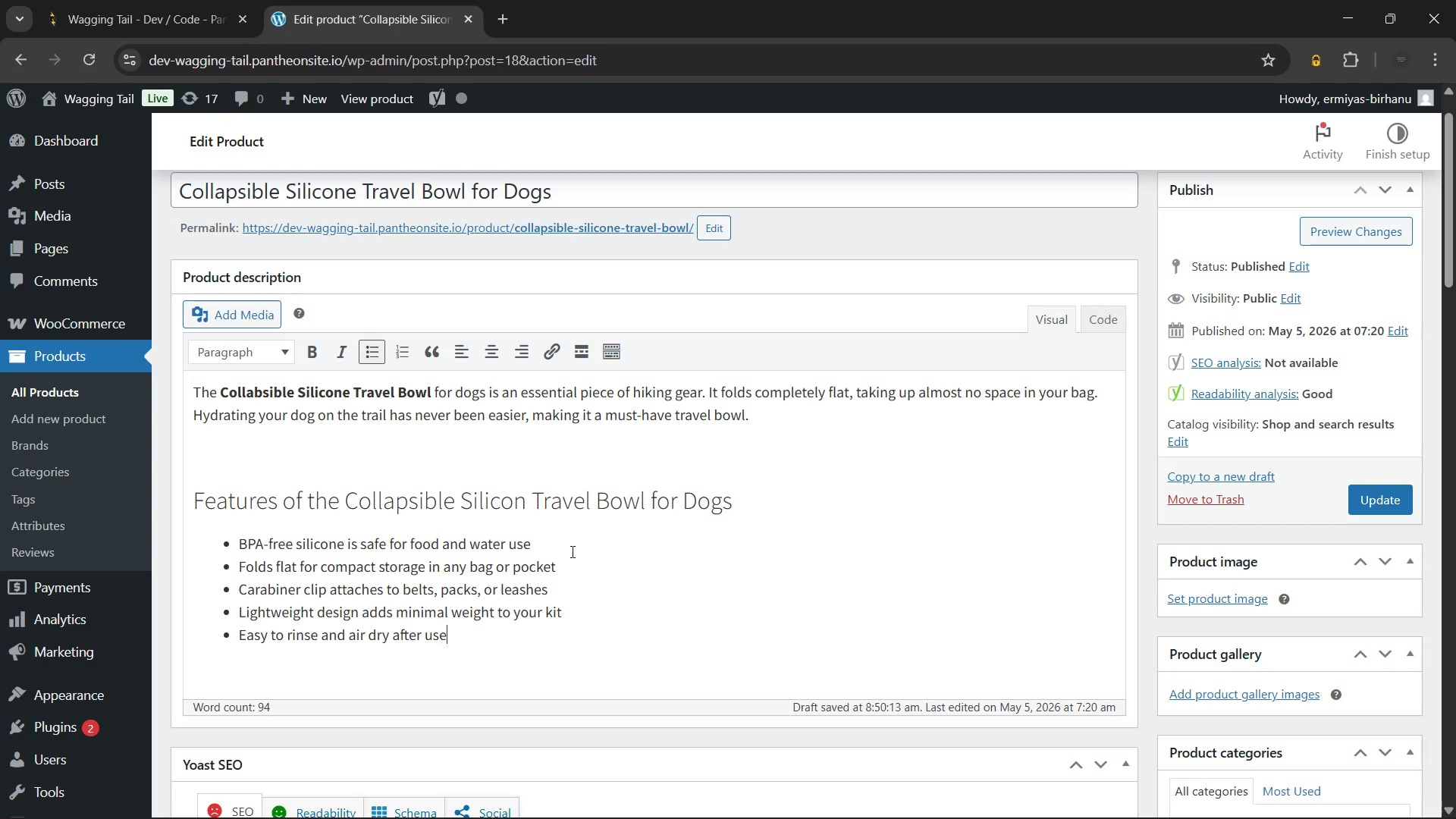 
key(Enter)
 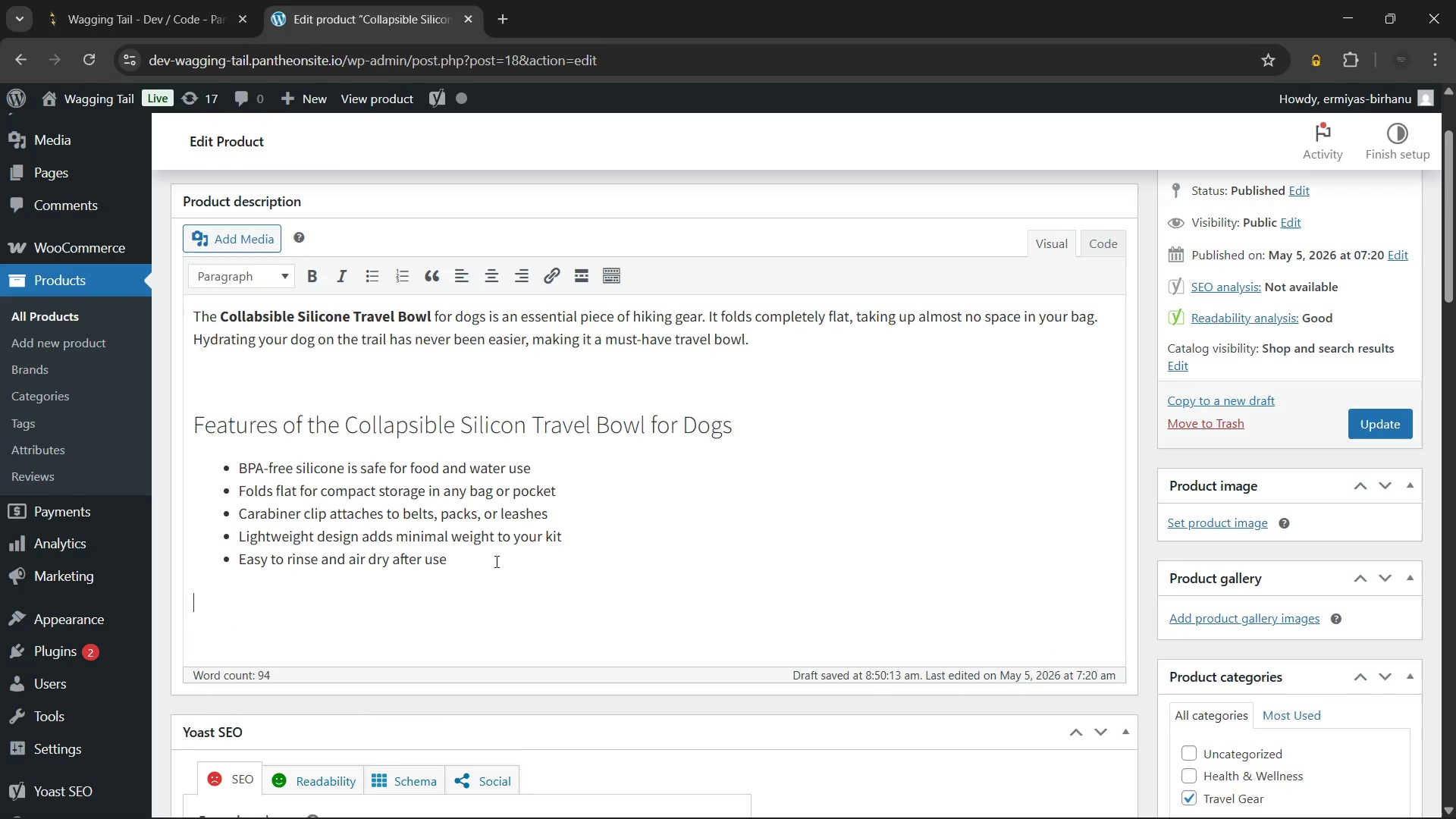 
key(Enter)
 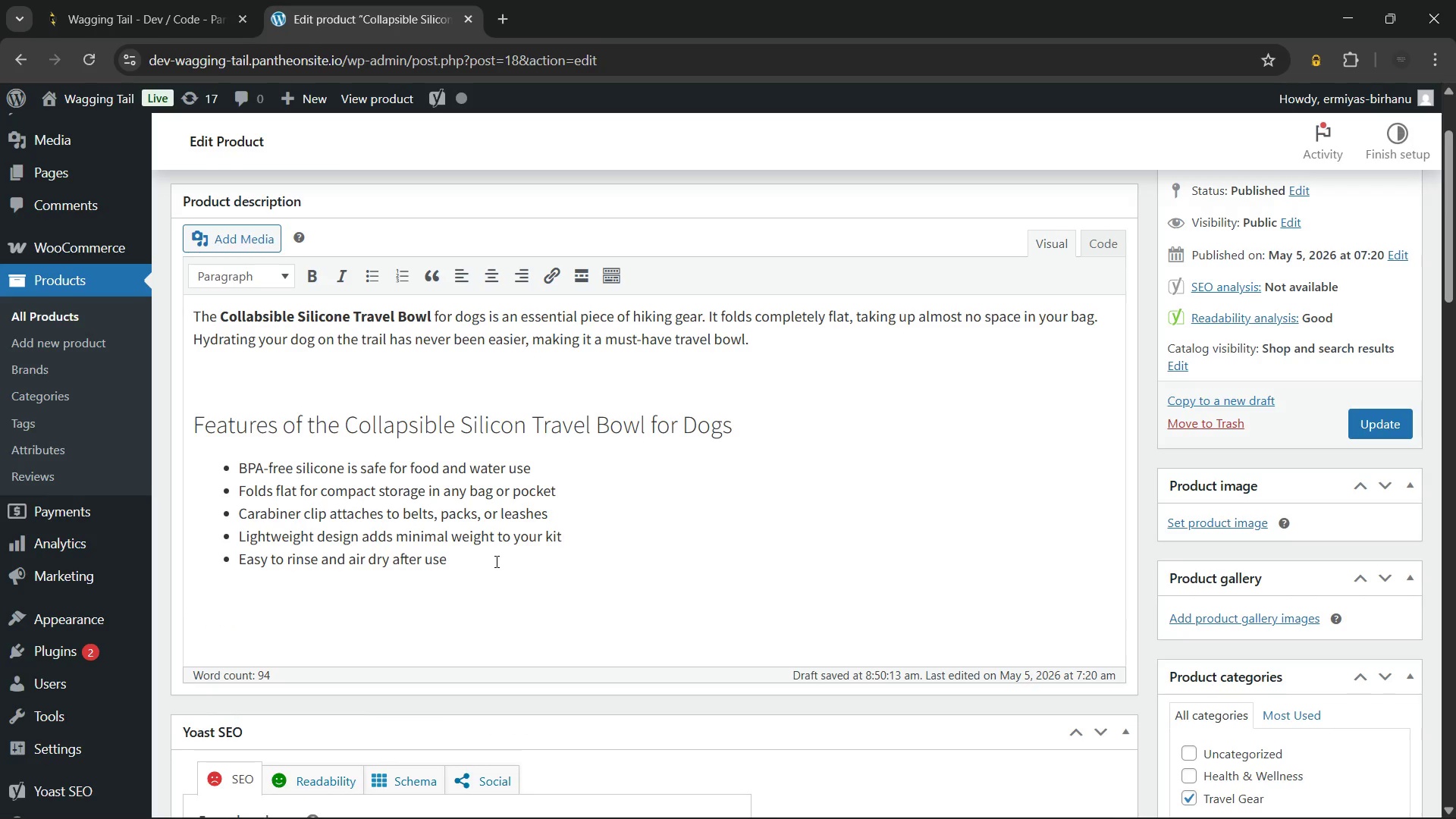 
type(Many owners rely on this hiking dog bows for on-the-go water breaks. The silicone pet bowl stands up to rugged use while remaining flexible. Therefoe)
key(Backspace)
type(re, you can clip it to a backpack and forget it is there until needed. Whether you are hiking, camping, or running era)
key(Backspace)
type(rands, this bowl ensures your dog stays hydrated. Reliable hydration is just a fold away.)
 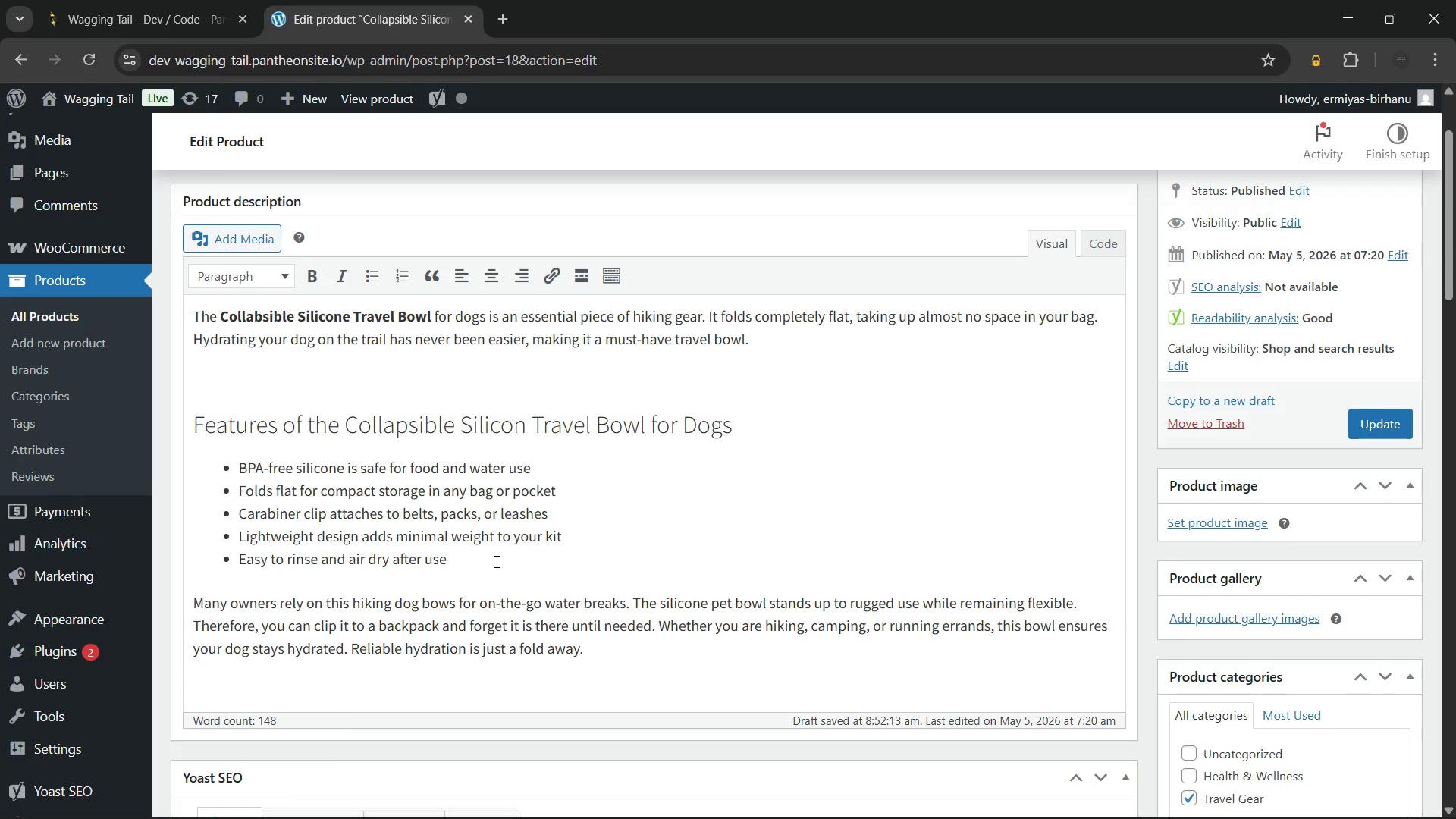 
wait(17.38)
 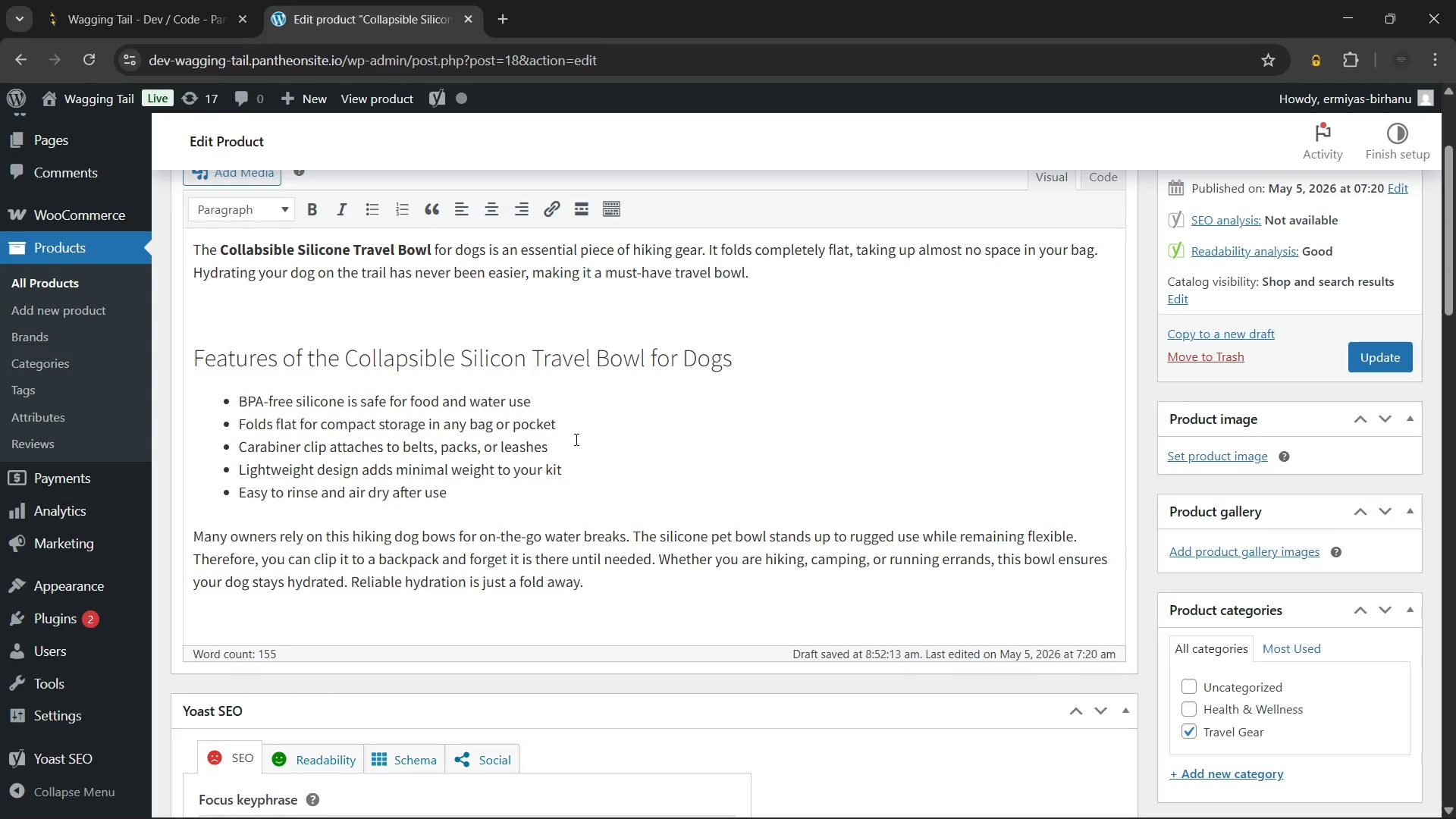 
left_click([309, 617])
 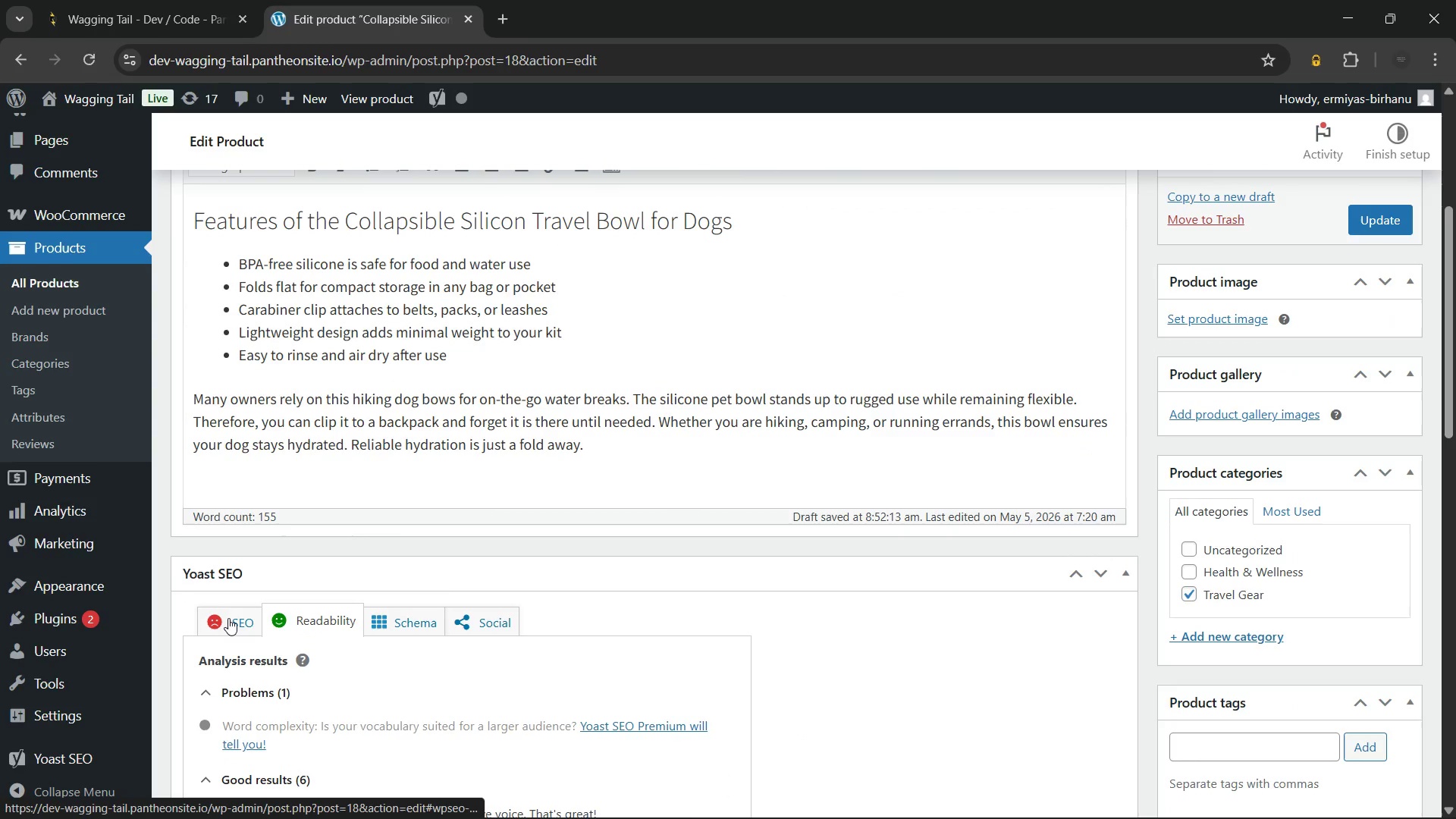 
left_click([228, 618])
 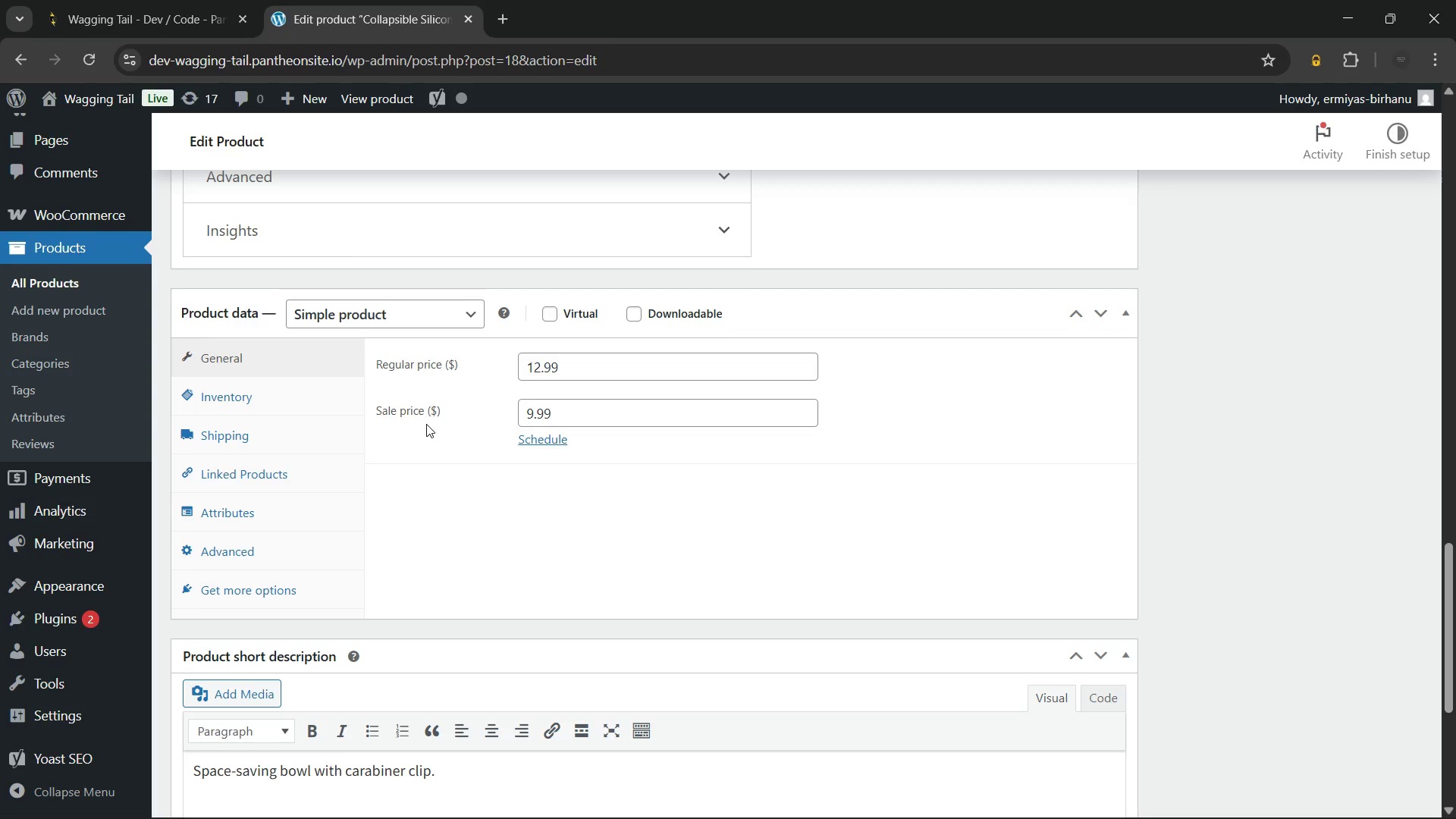 
left_click([269, 381])
 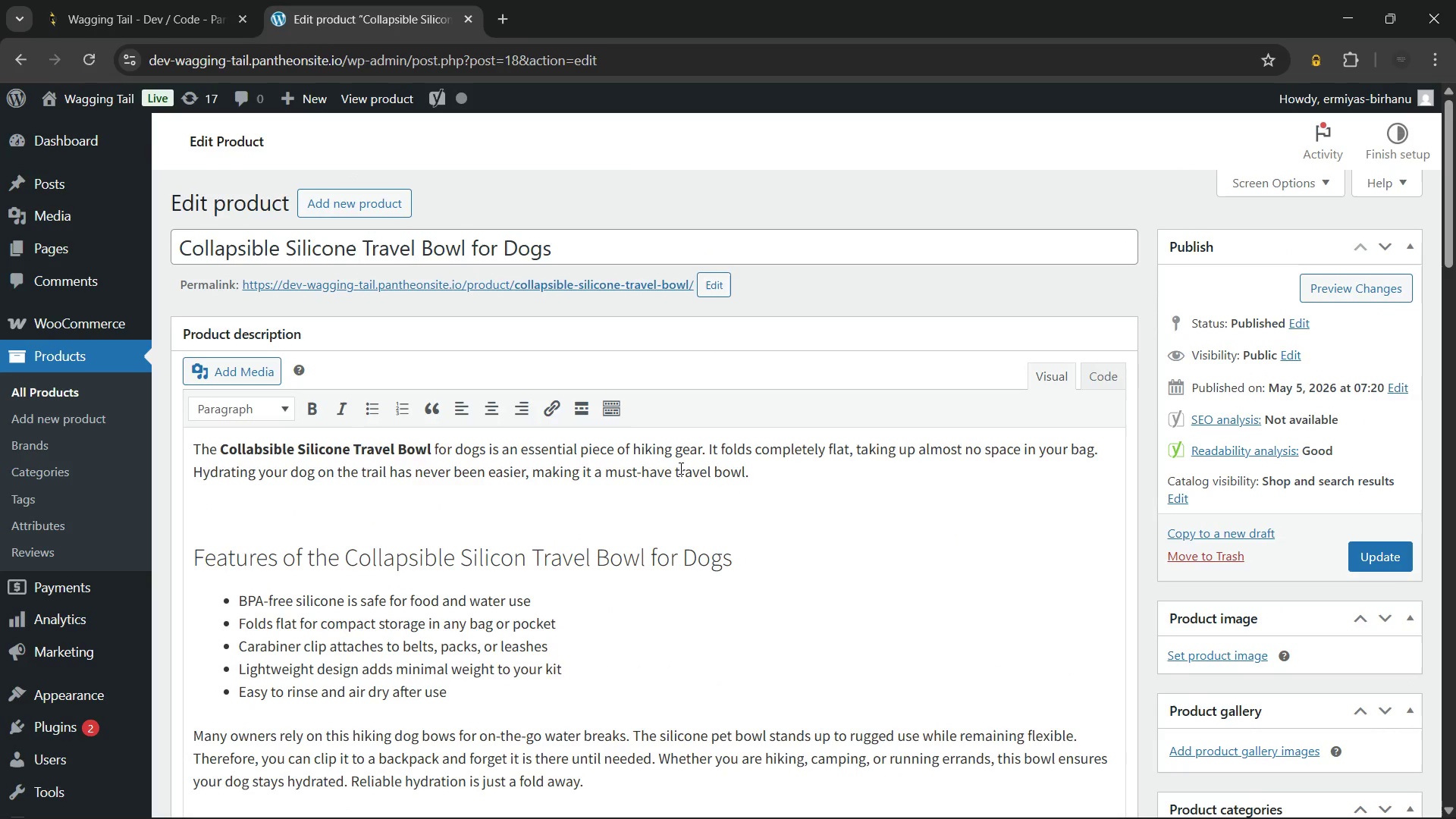 
wait(53.69)
 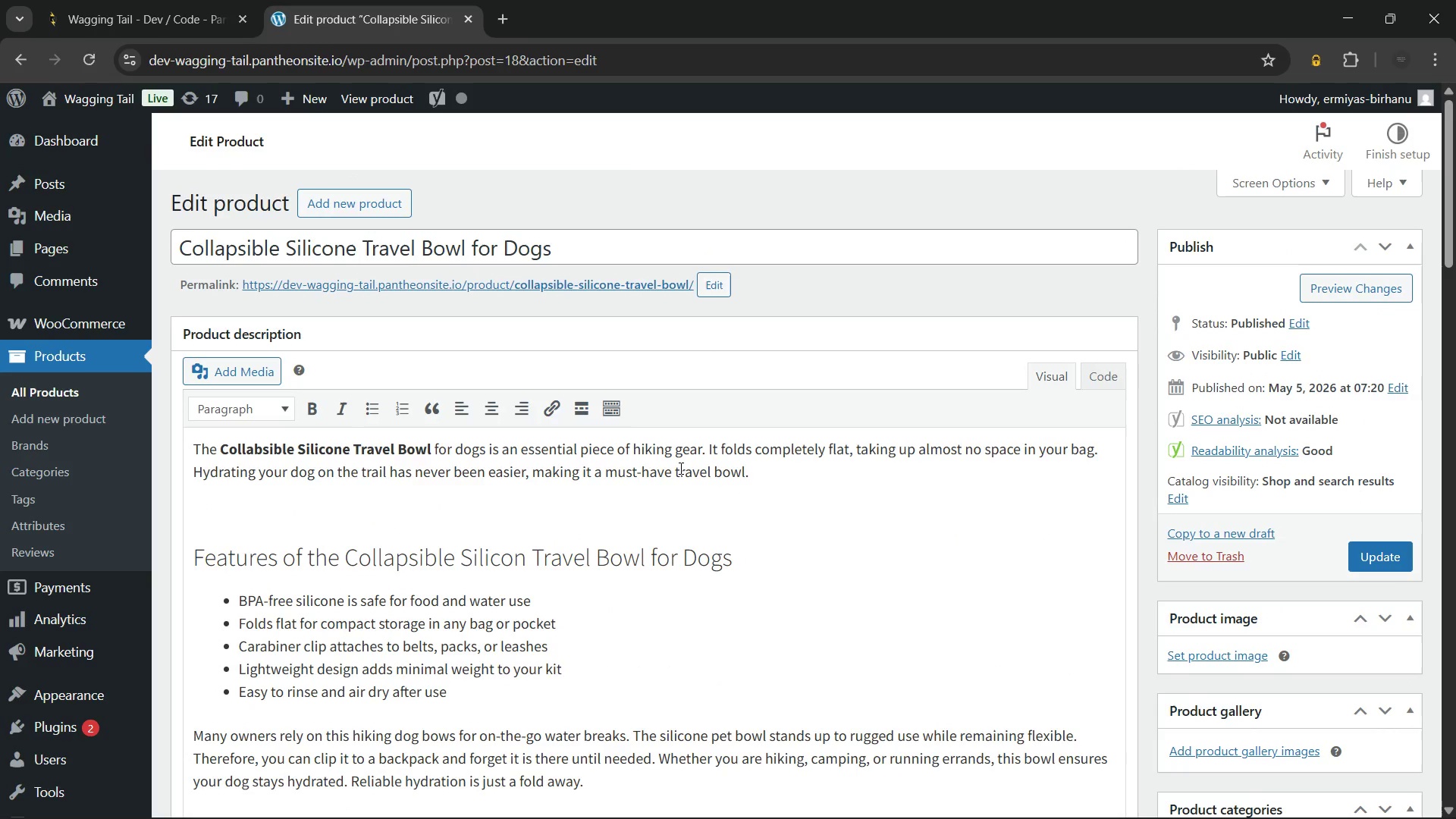 
scroll: coordinate [823, 586], scroll_direction: down, amount: 1.0
 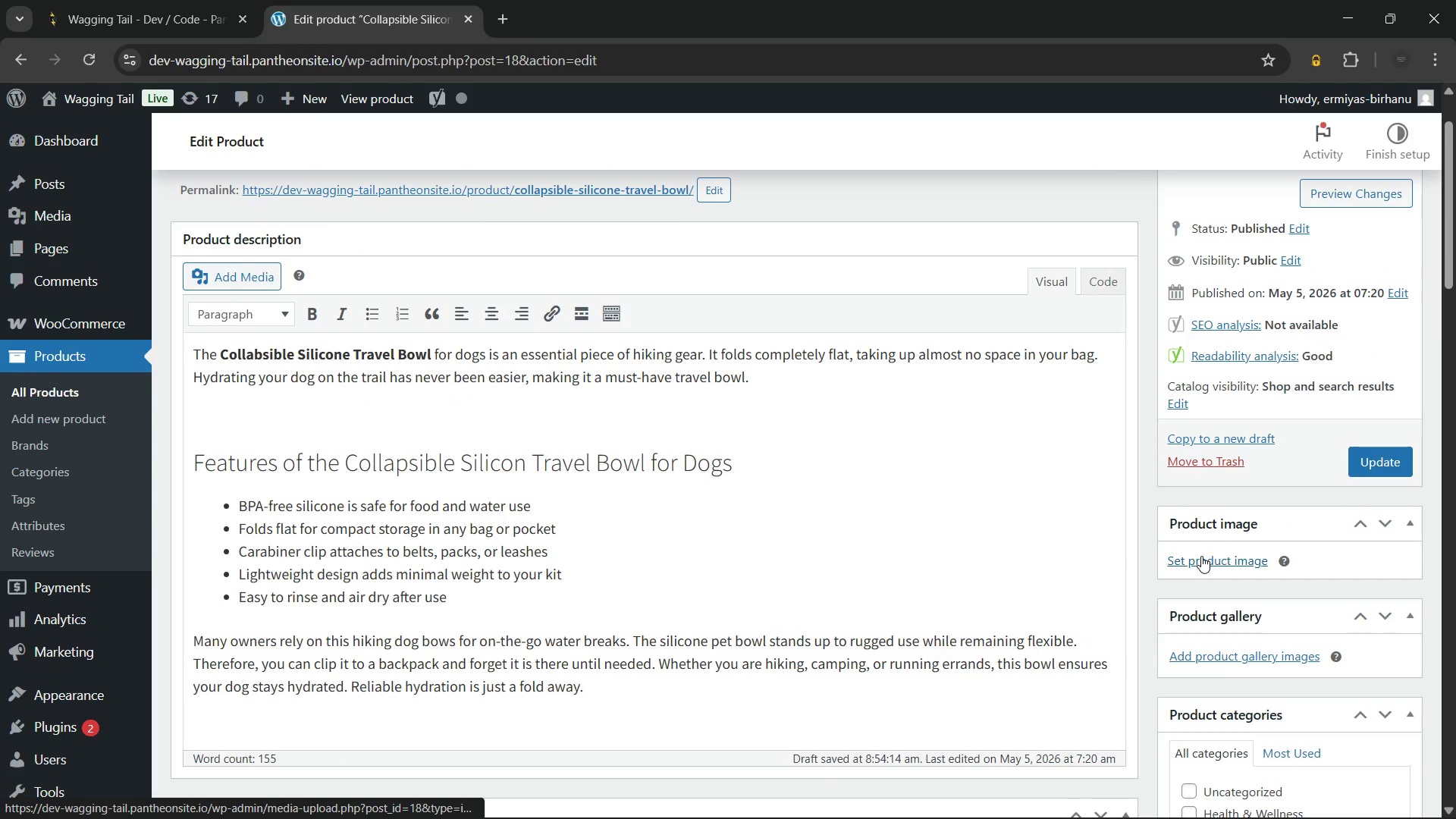 
left_click([1201, 556])
 